 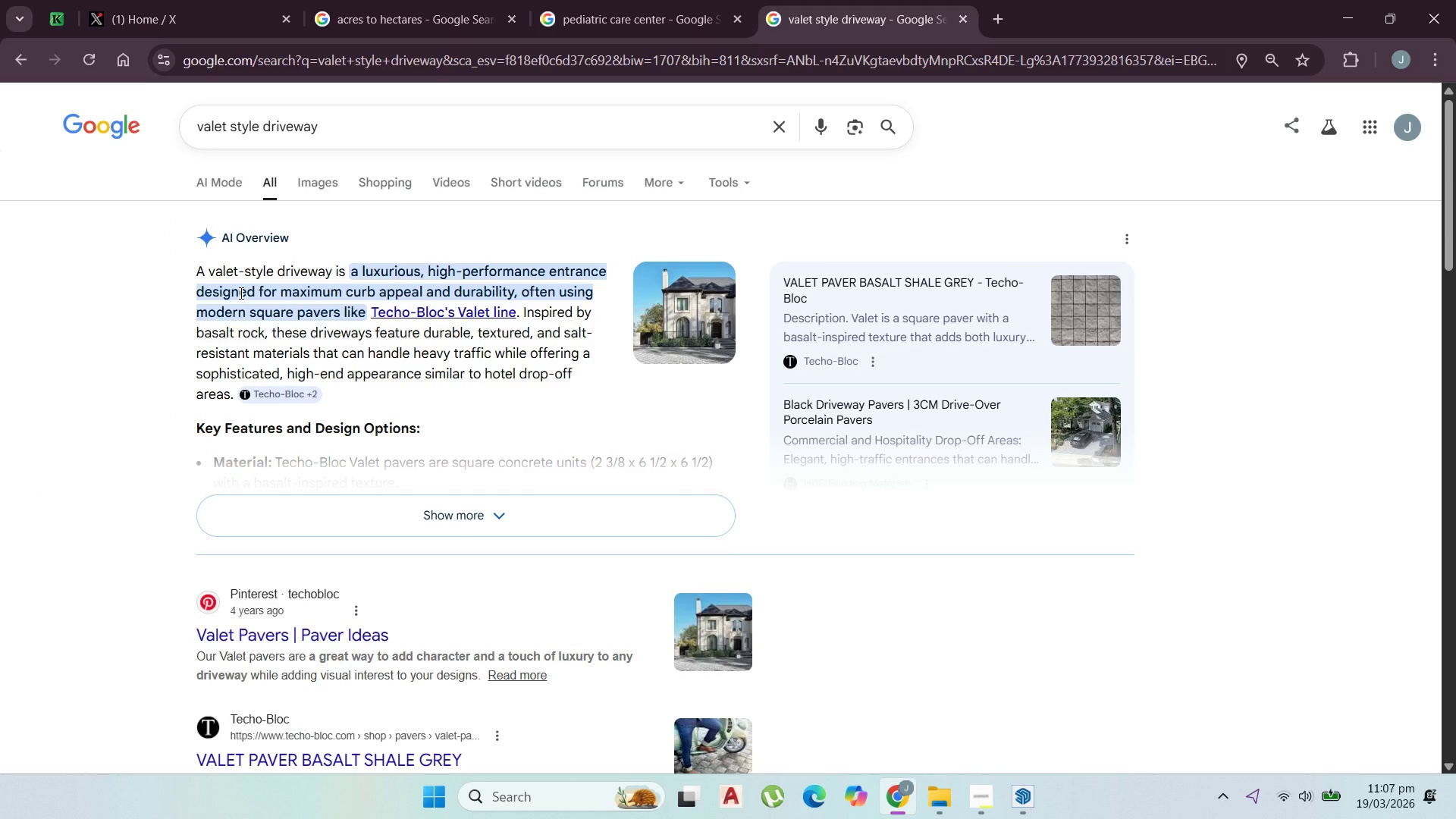 
scroll: coordinate [420, 451], scroll_direction: up, amount: 1.0
 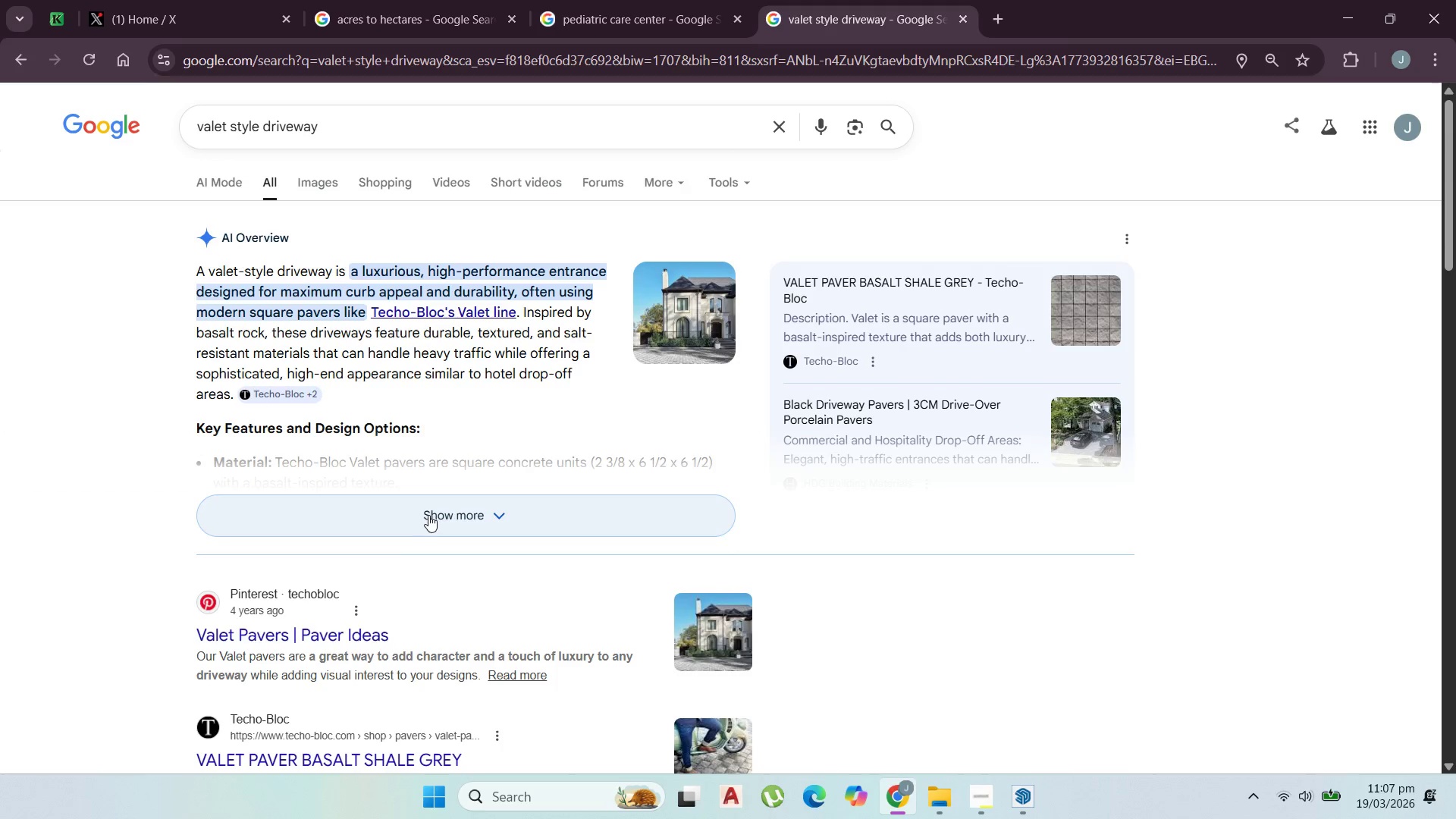 
left_click([428, 515])
 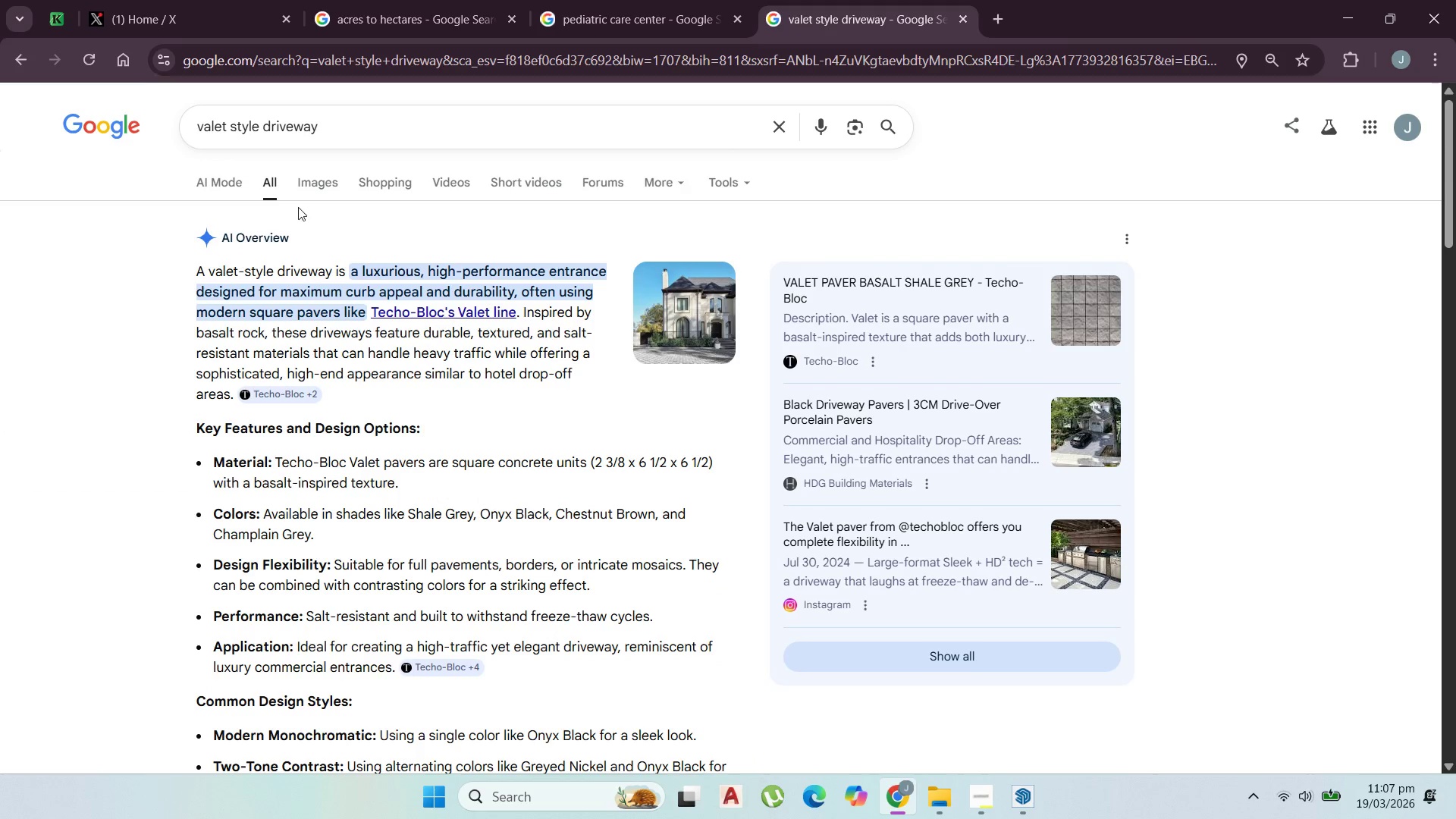 
left_click([313, 189])
 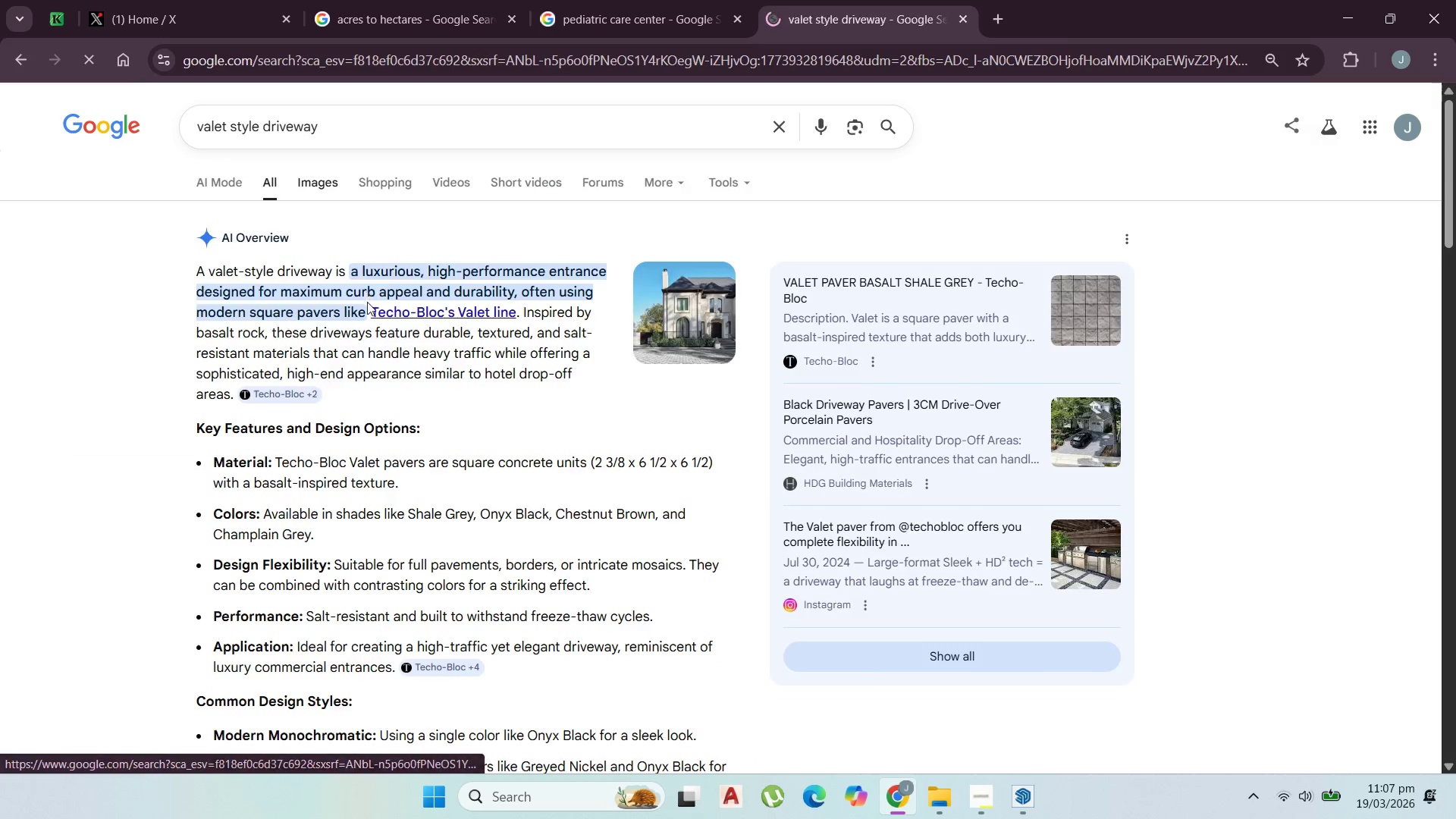 
mouse_move([362, 335])
 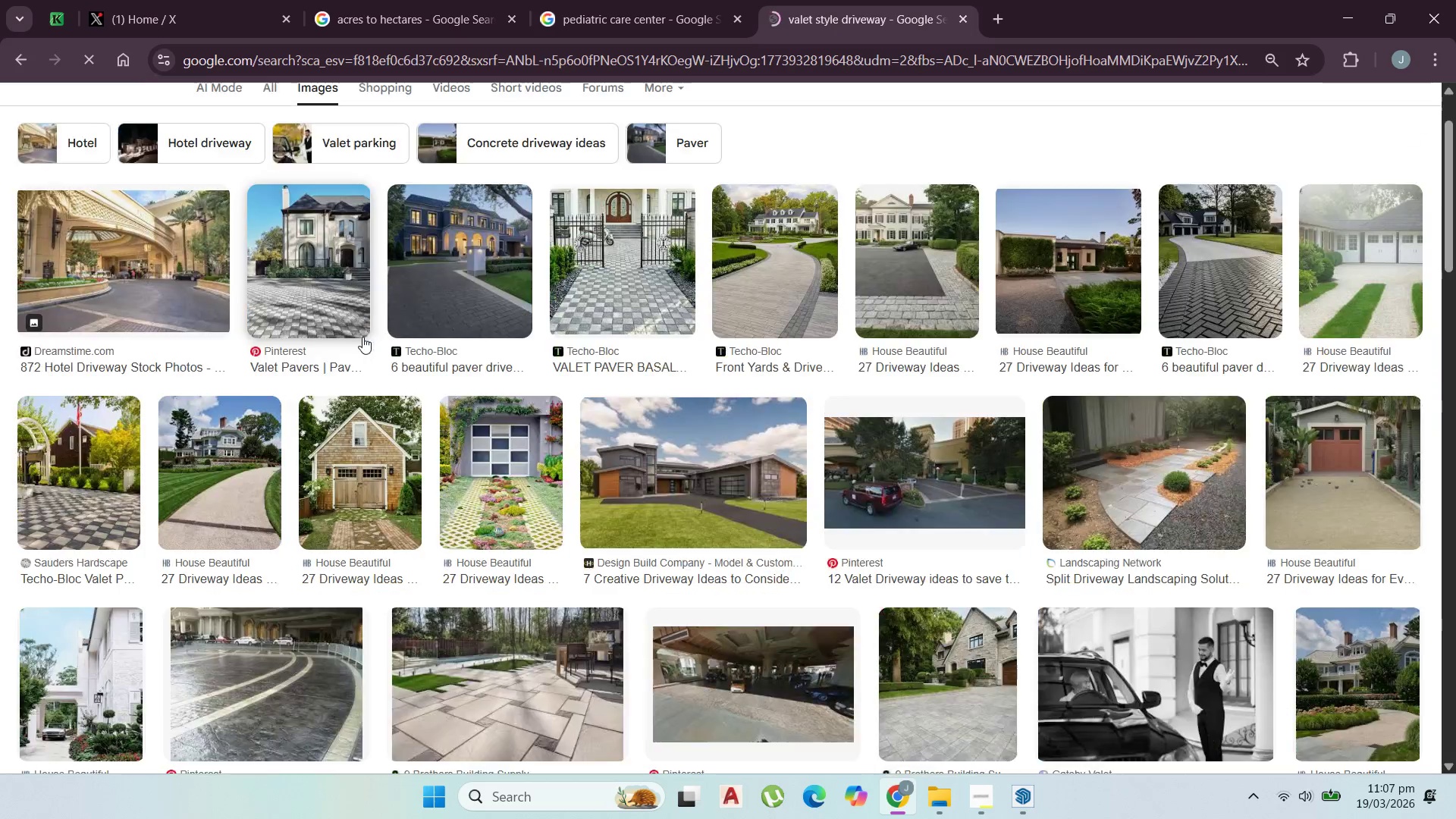 
scroll: coordinate [377, 350], scroll_direction: down, amount: 7.0
 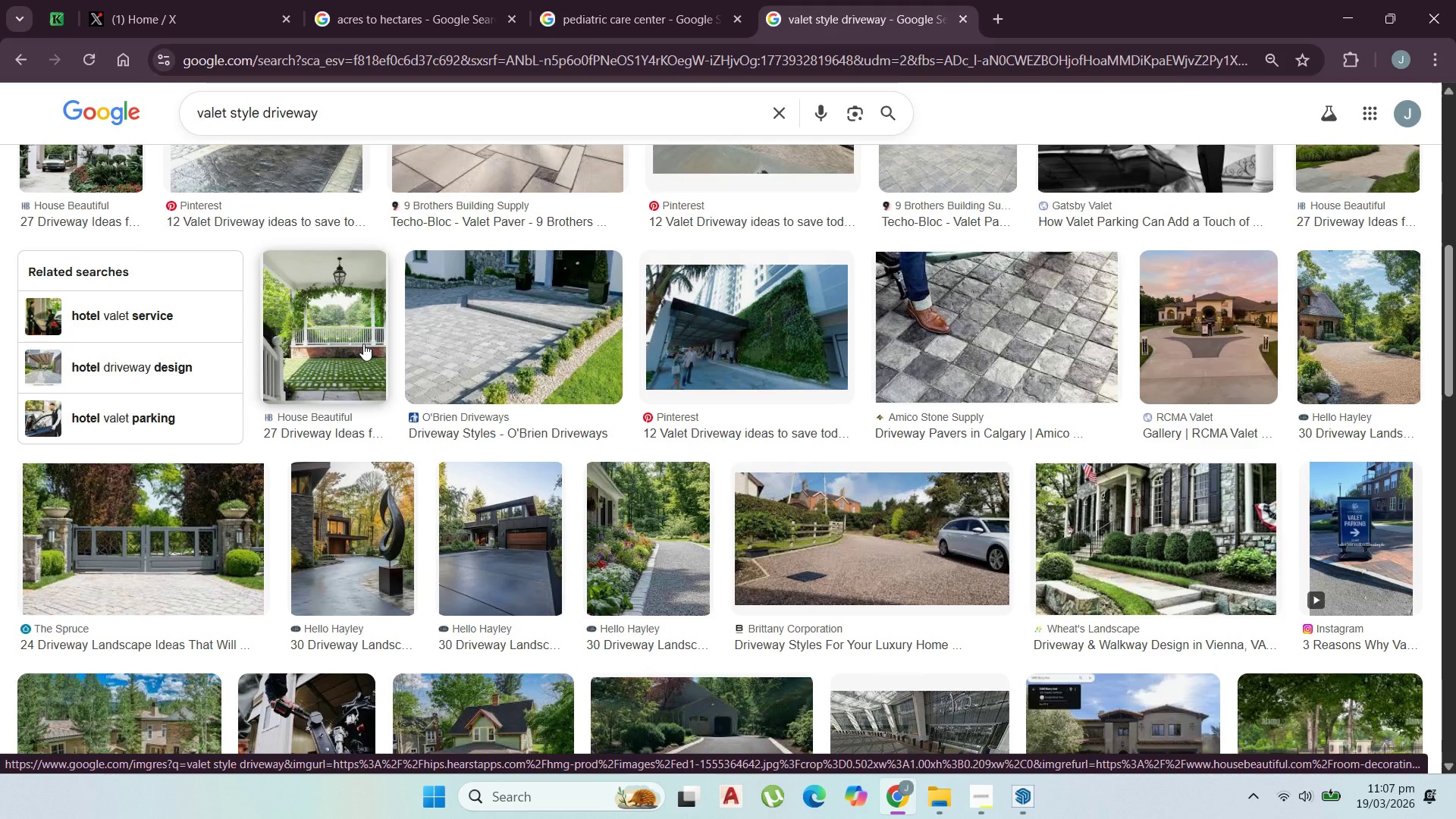 
wait(5.45)
 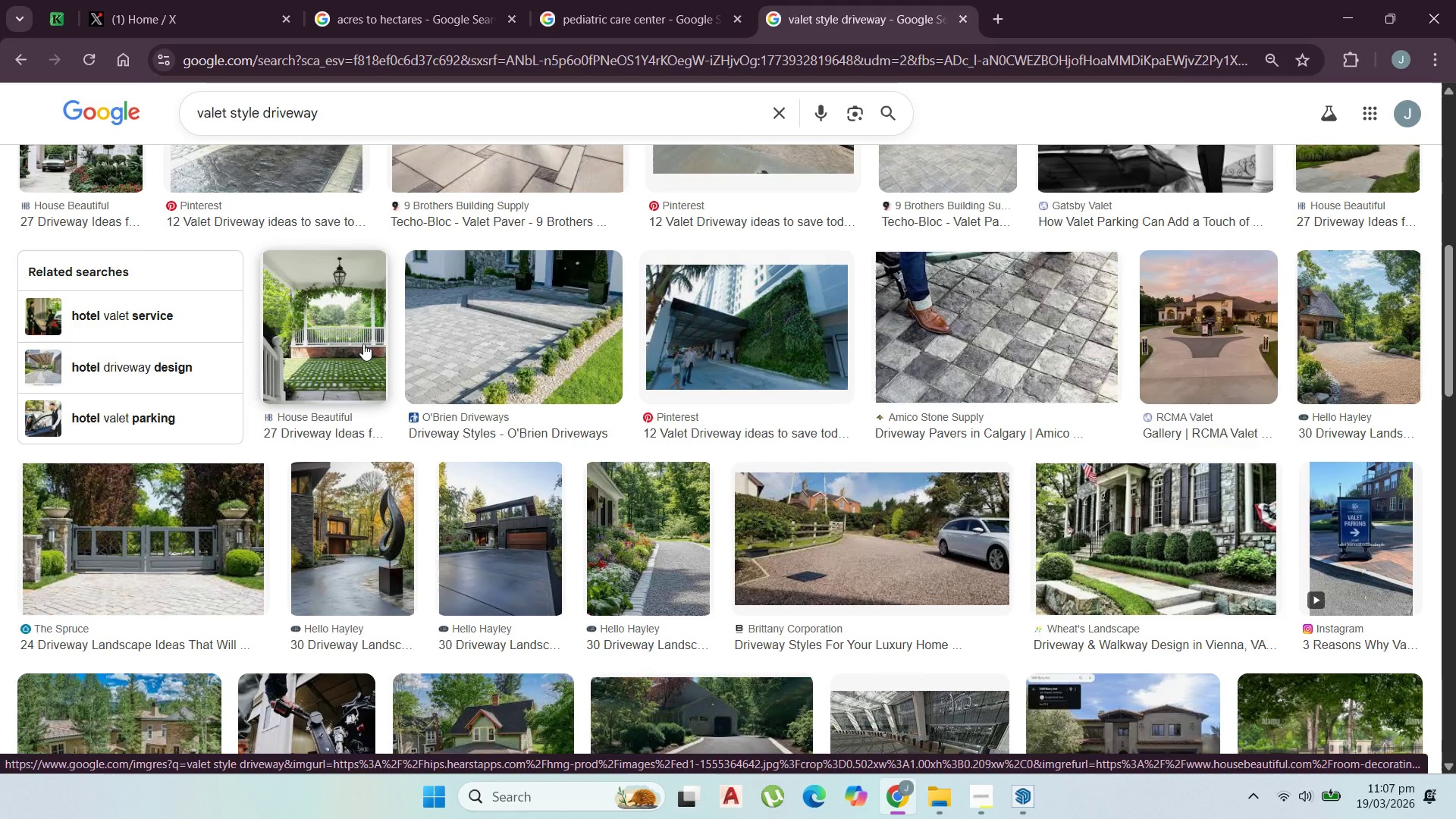 
scroll: coordinate [698, 607], scroll_direction: down, amount: 10.0
 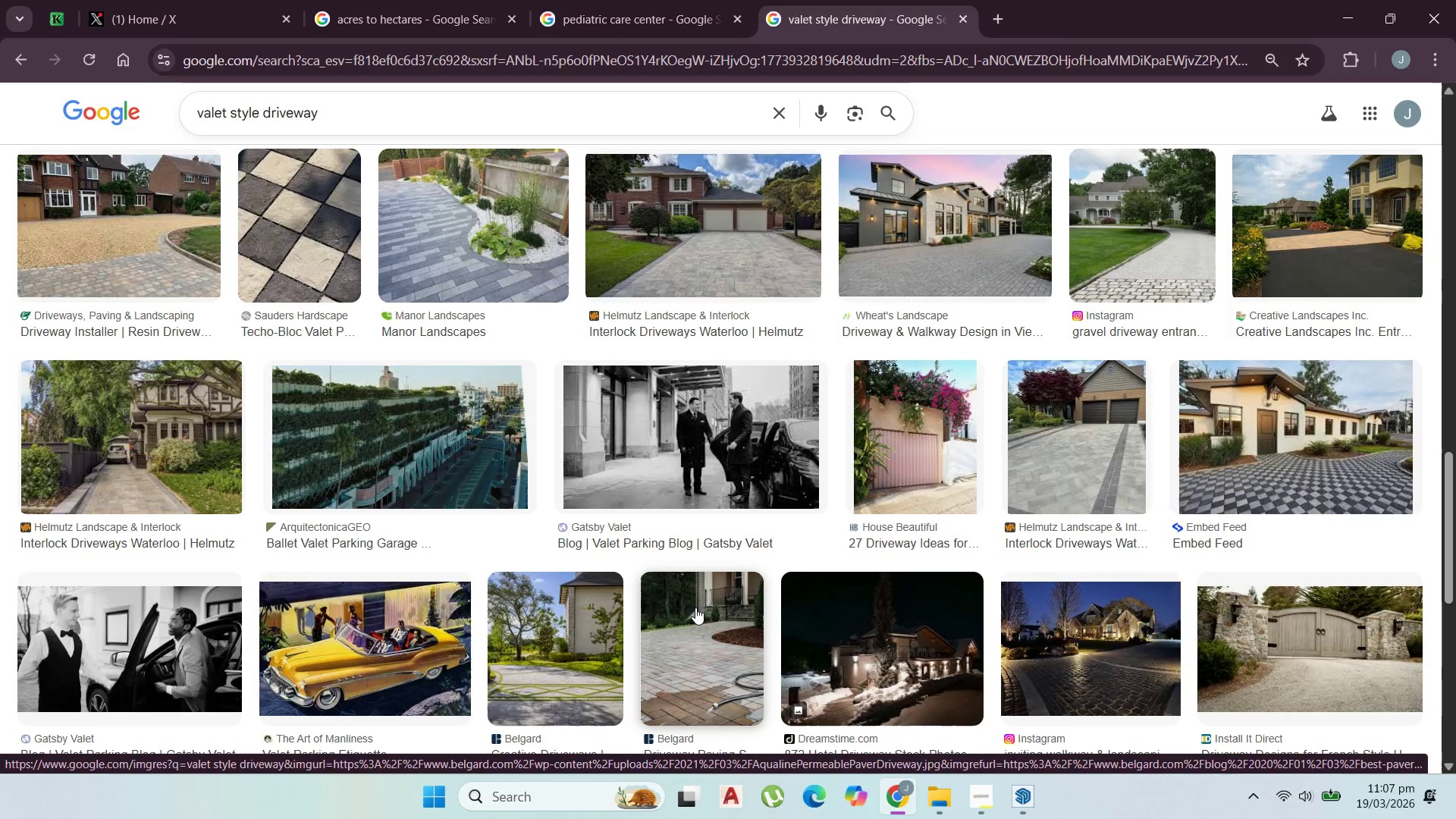 
scroll: coordinate [327, 244], scroll_direction: up, amount: 22.0
 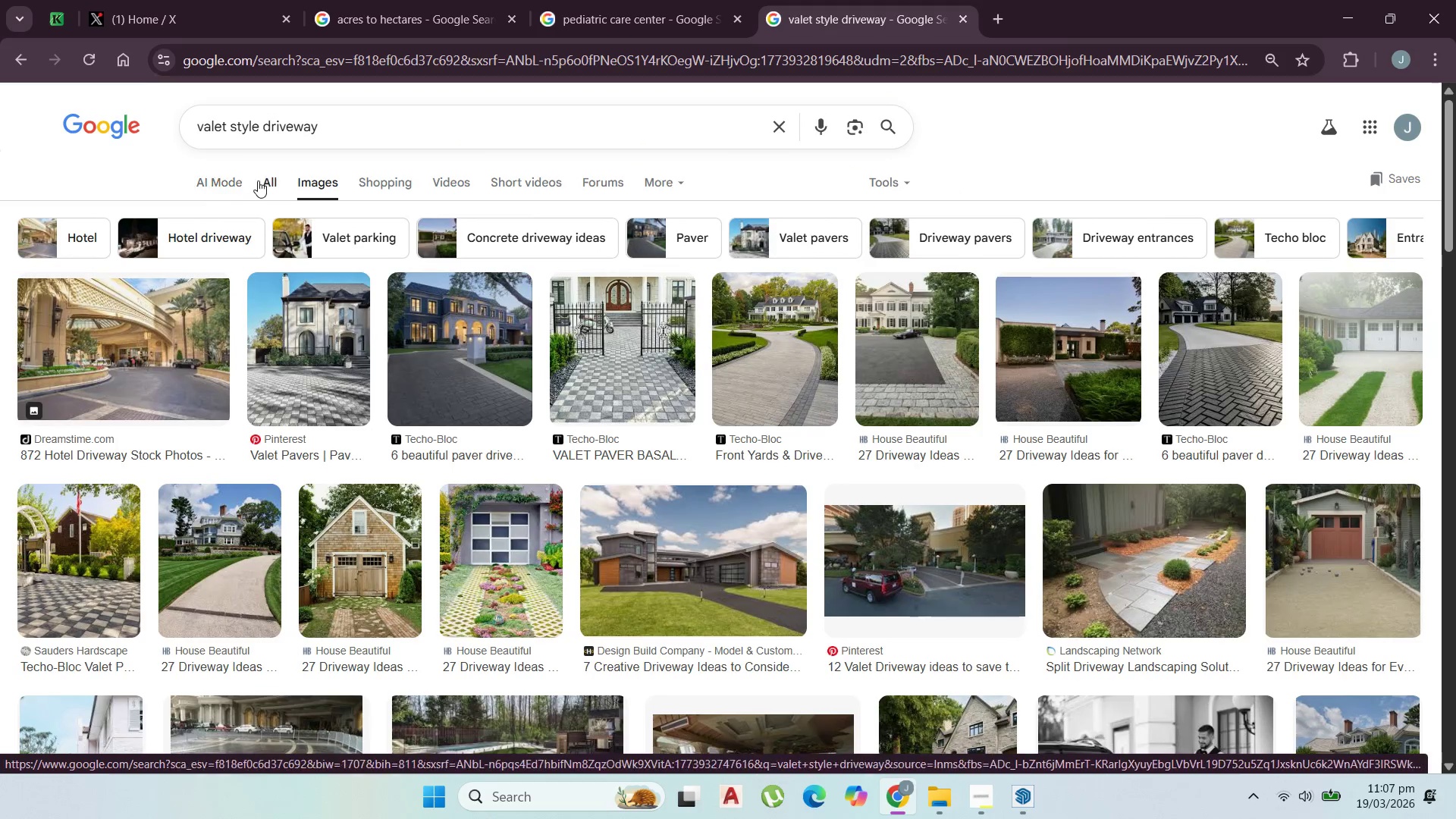 
left_click([261, 180])
 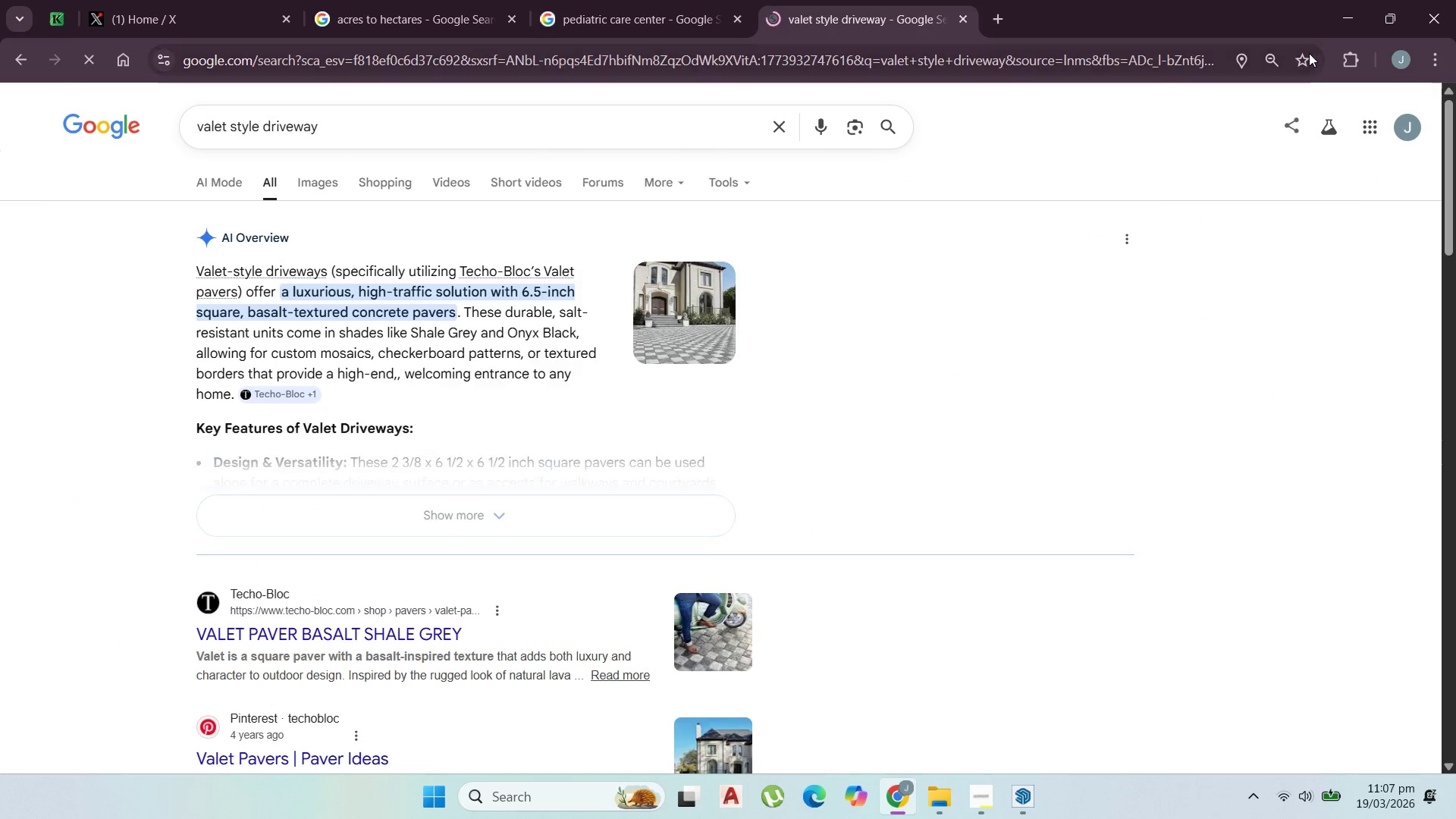 
left_click([1326, 20])
 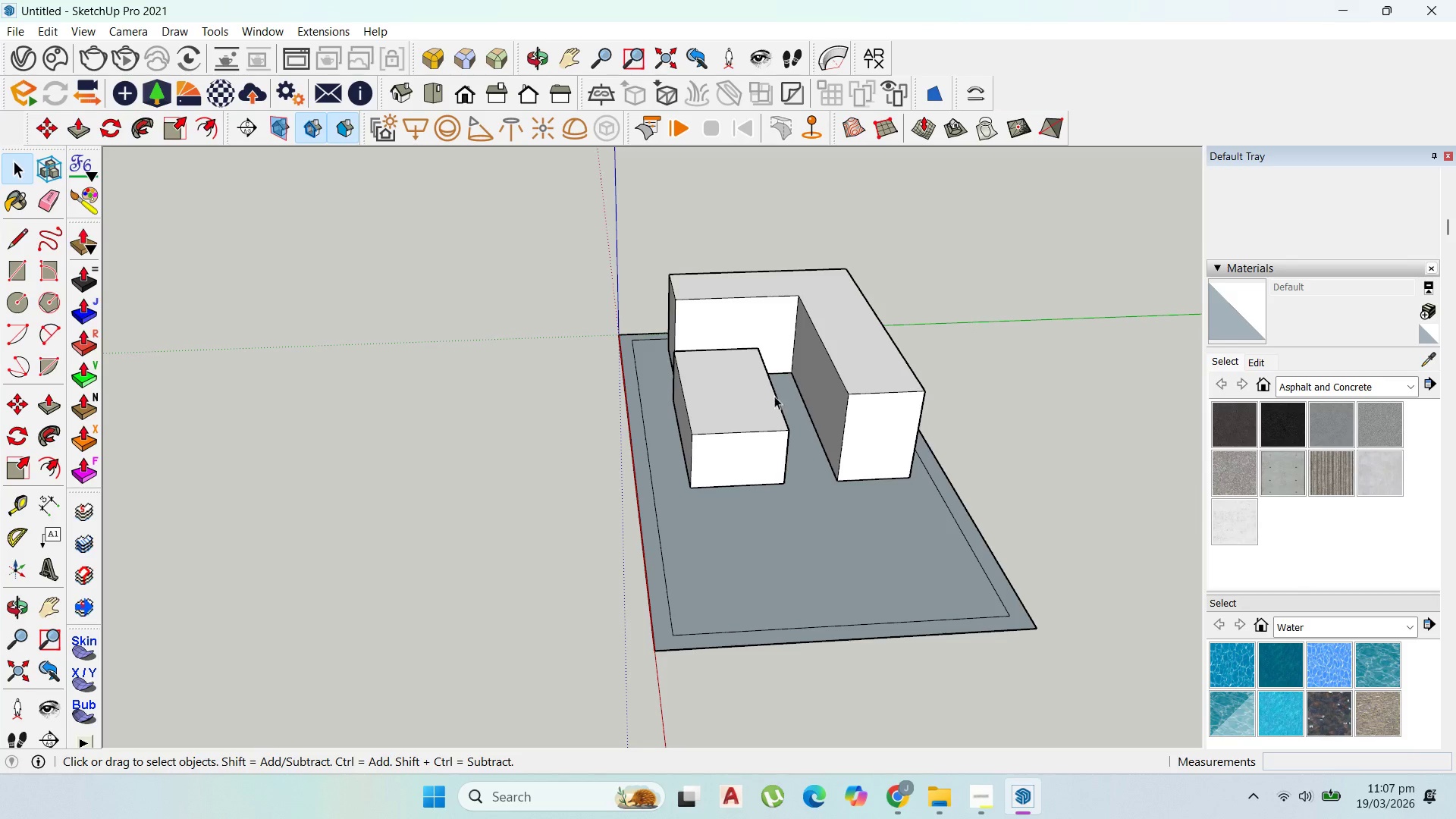 
scroll: coordinate [901, 526], scroll_direction: up, amount: 6.0
 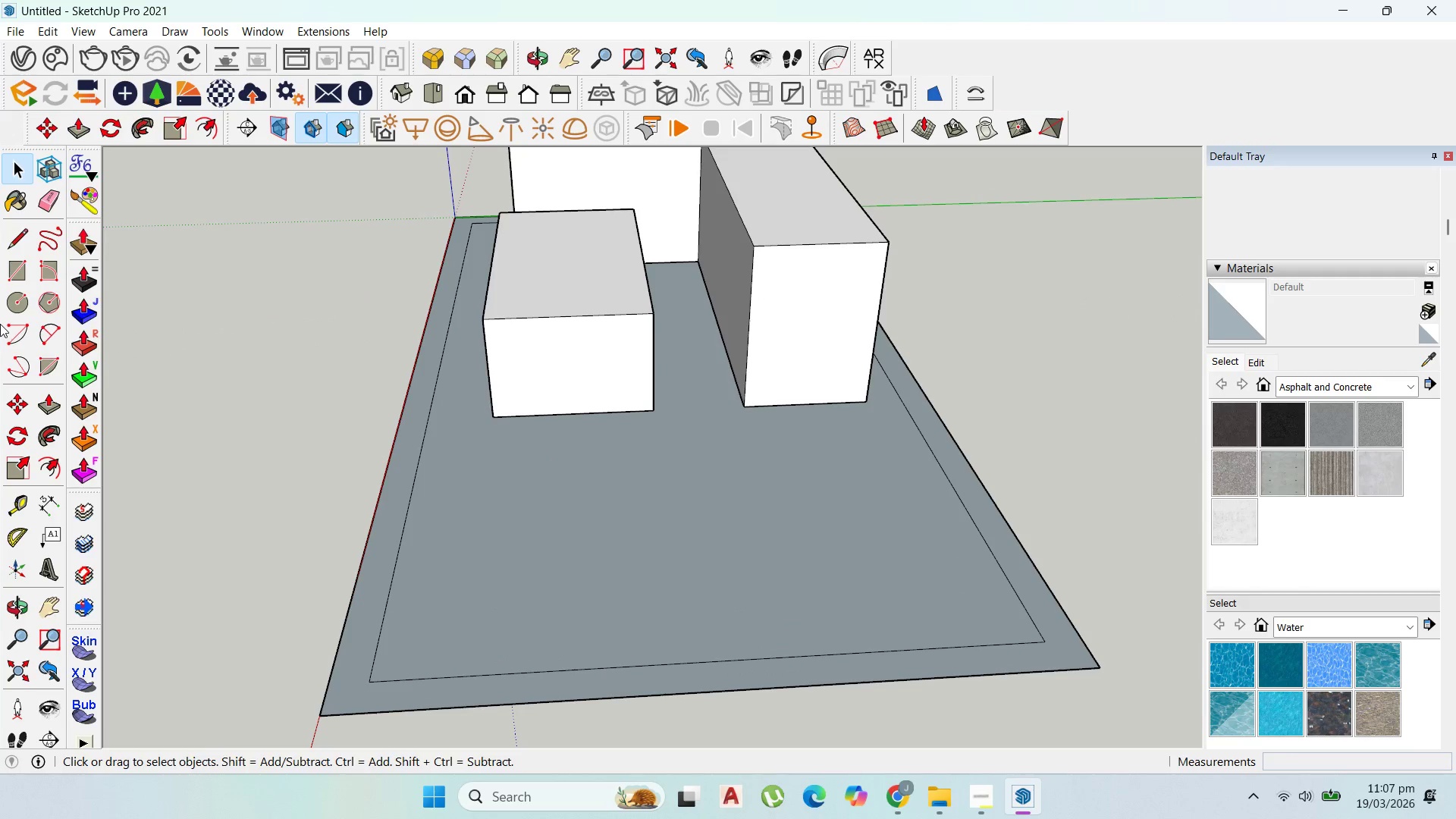 
left_click([11, 306])
 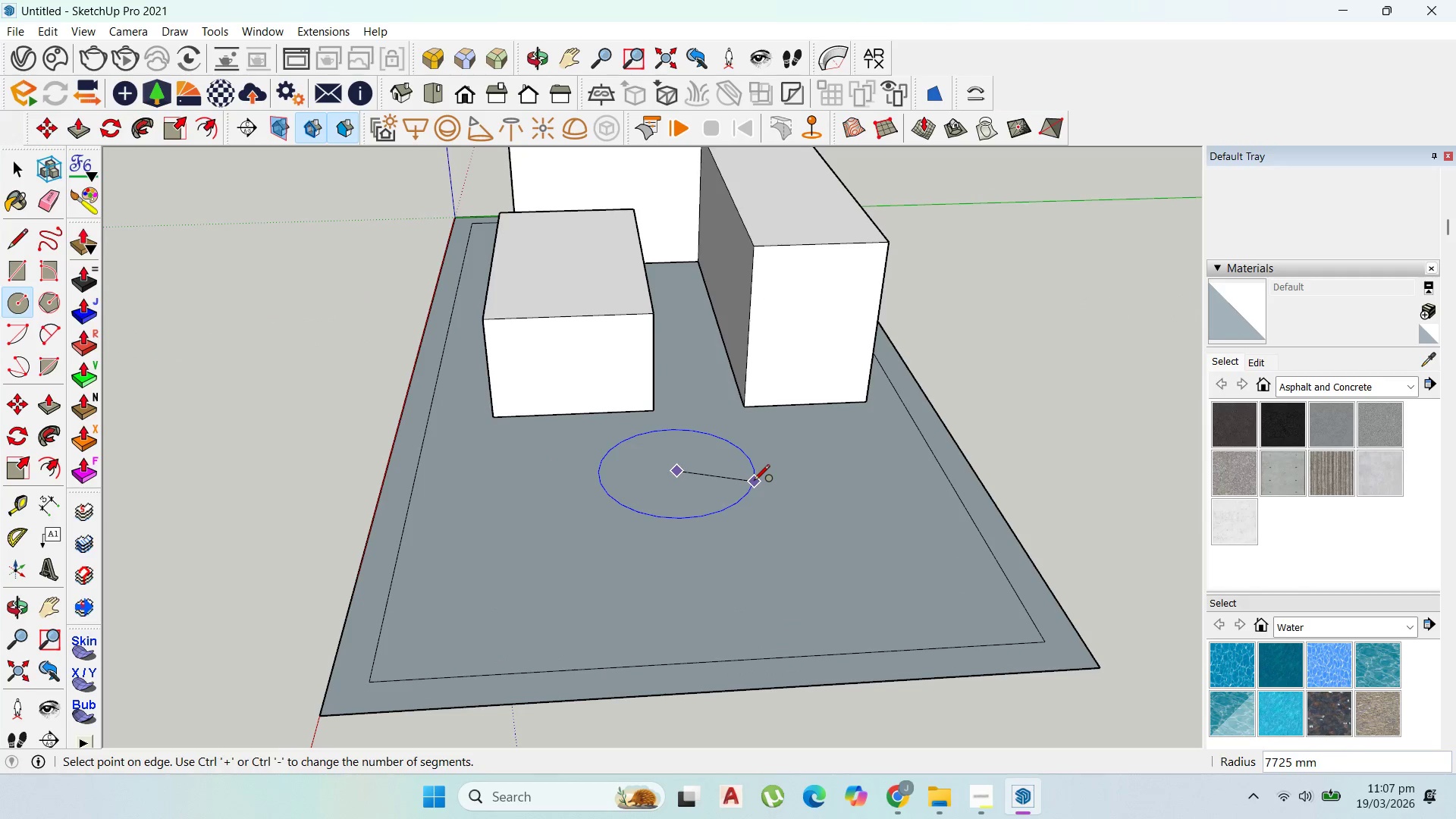 
scroll: coordinate [754, 482], scroll_direction: up, amount: 4.0
 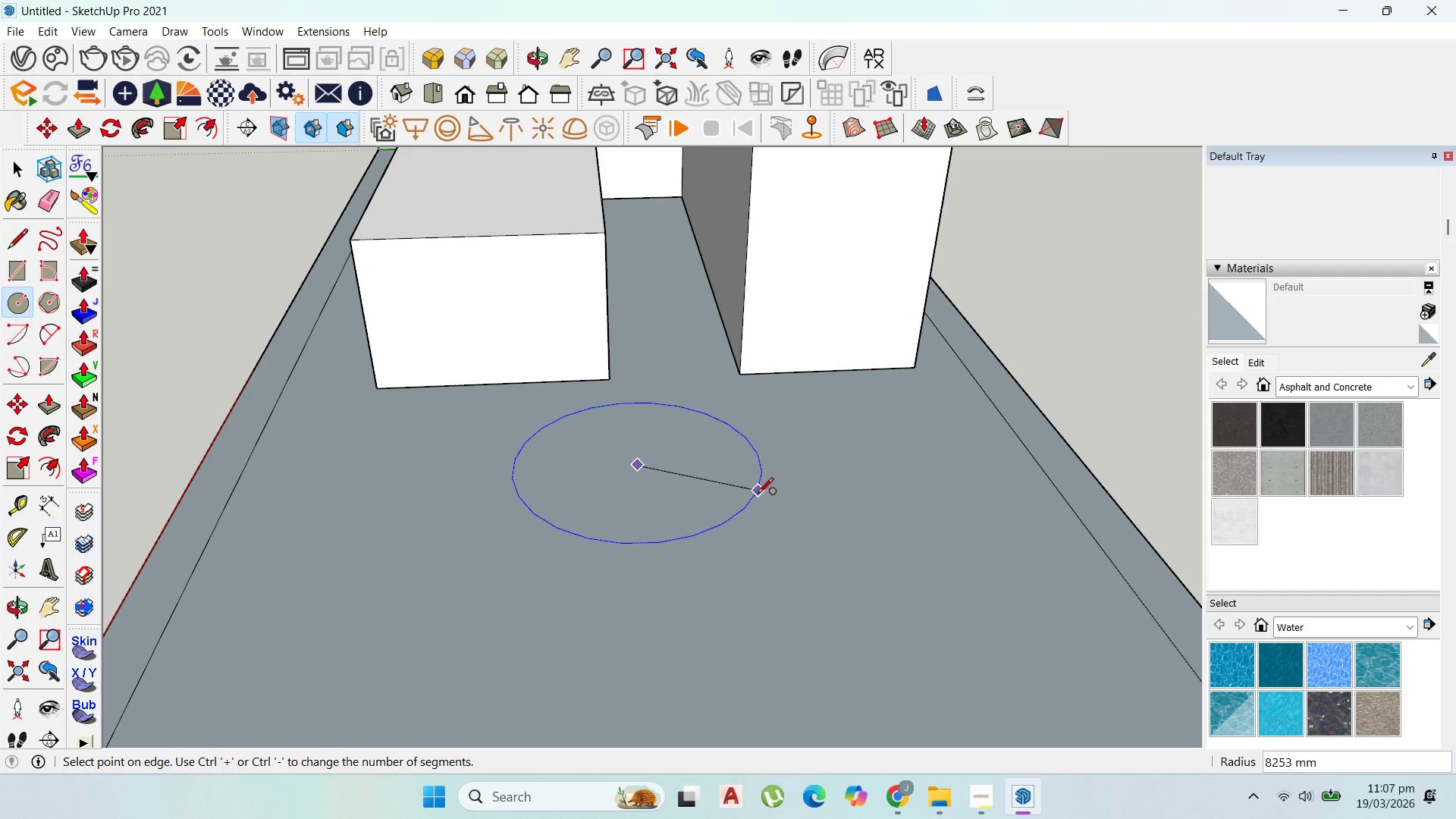 
key(Escape)
 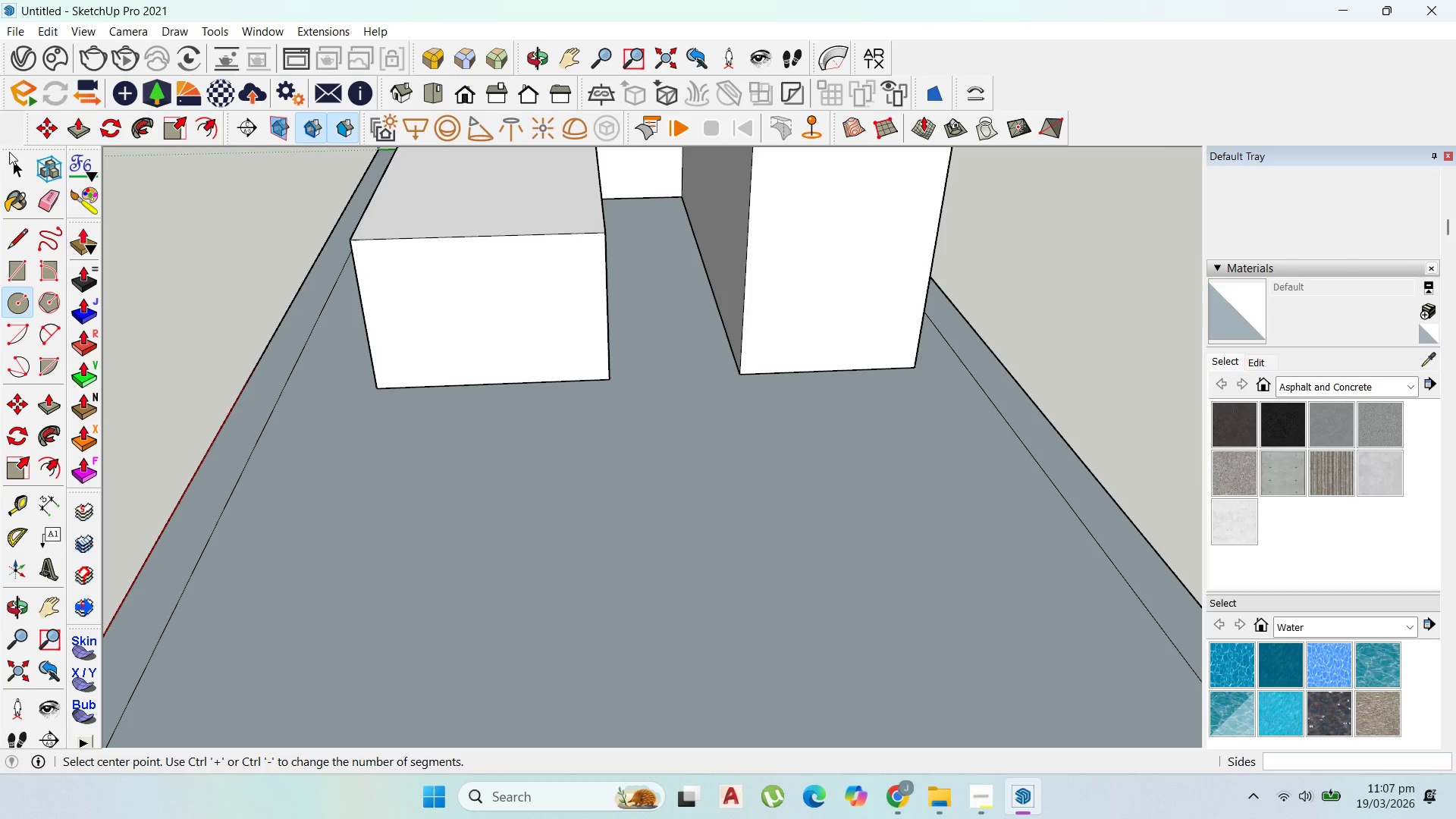 
left_click([13, 152])
 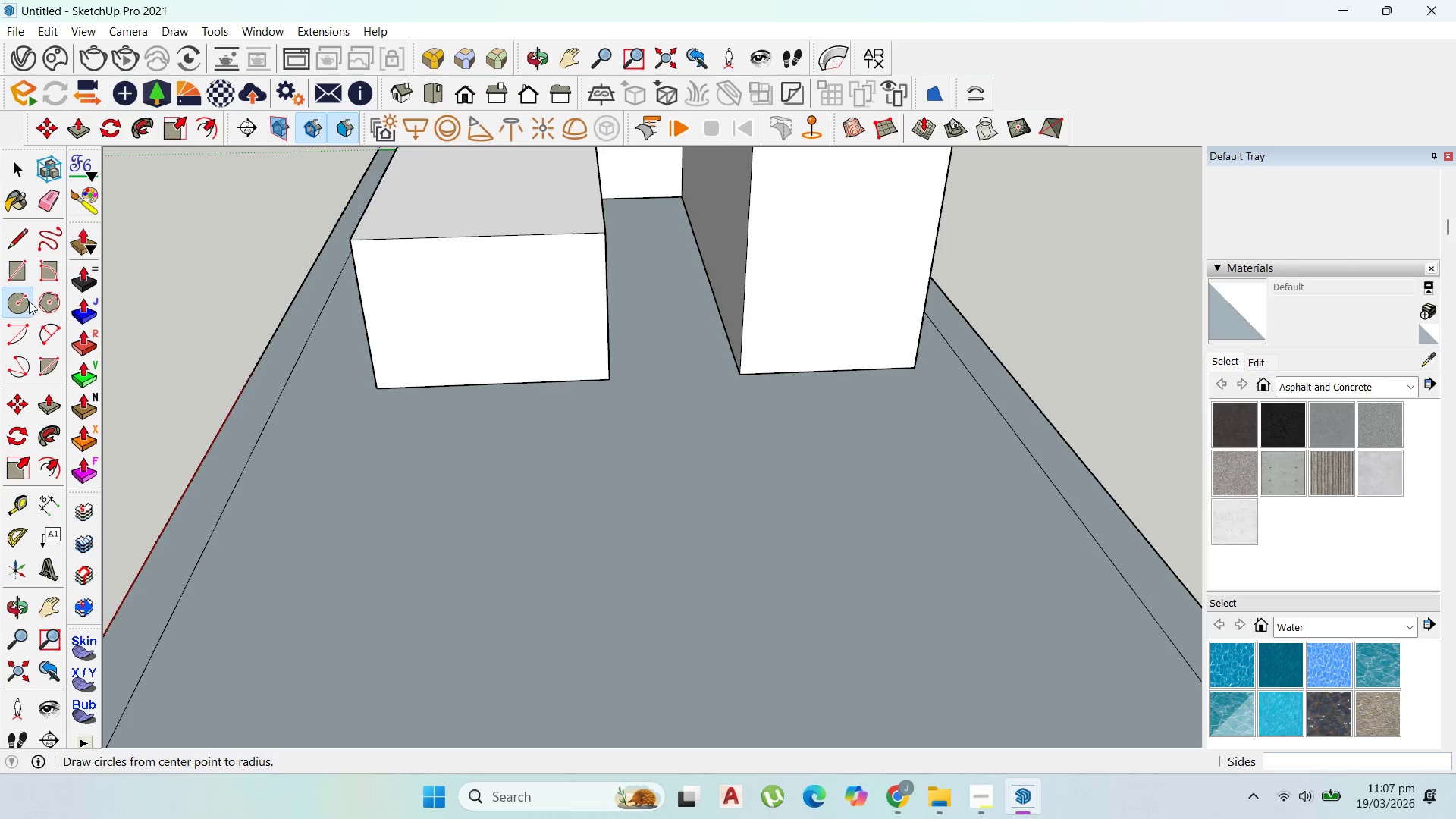 
left_click([22, 271])
 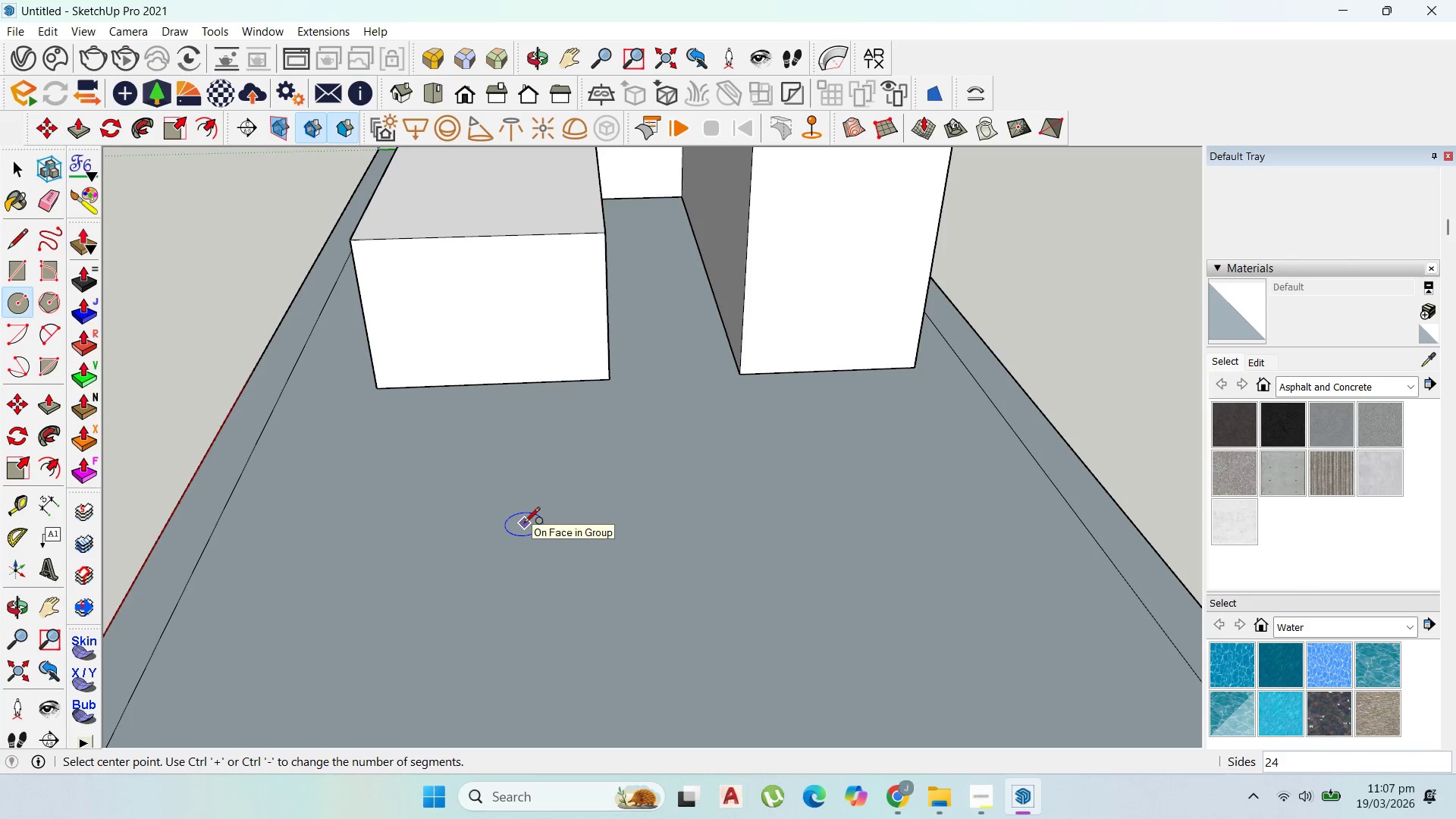 
type(100)
 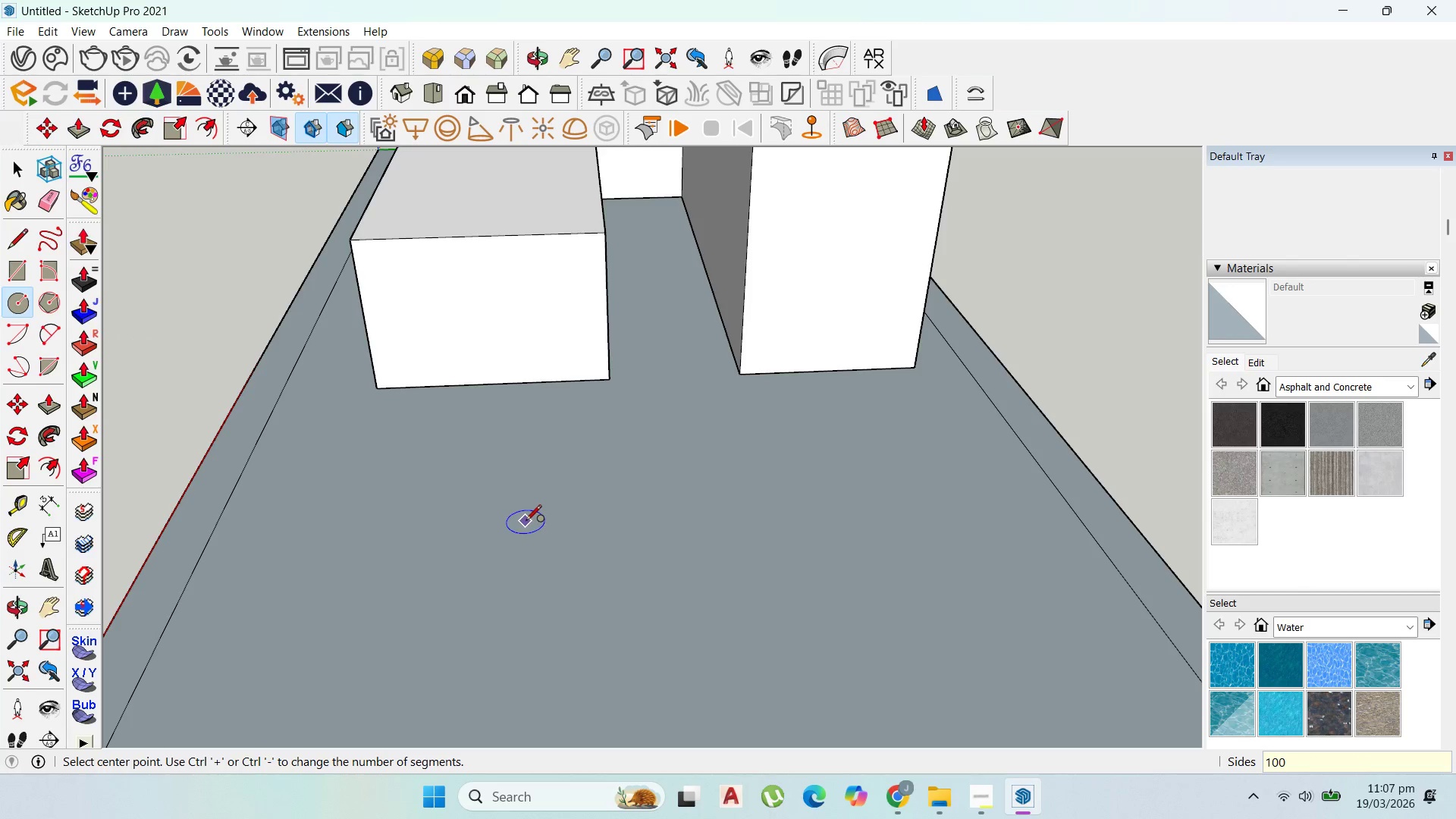 
key(Enter)
 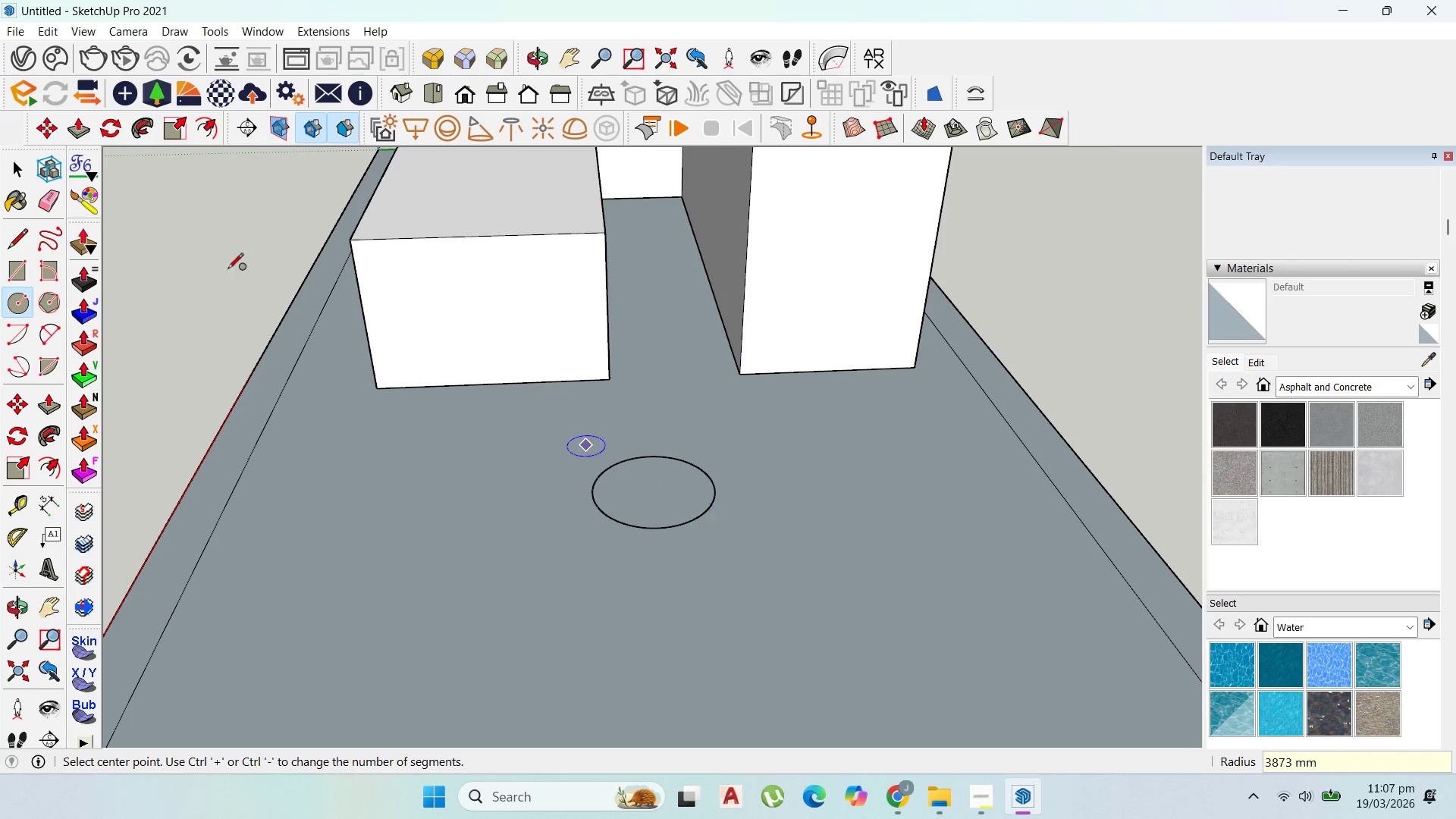 
left_click([203, 121])
 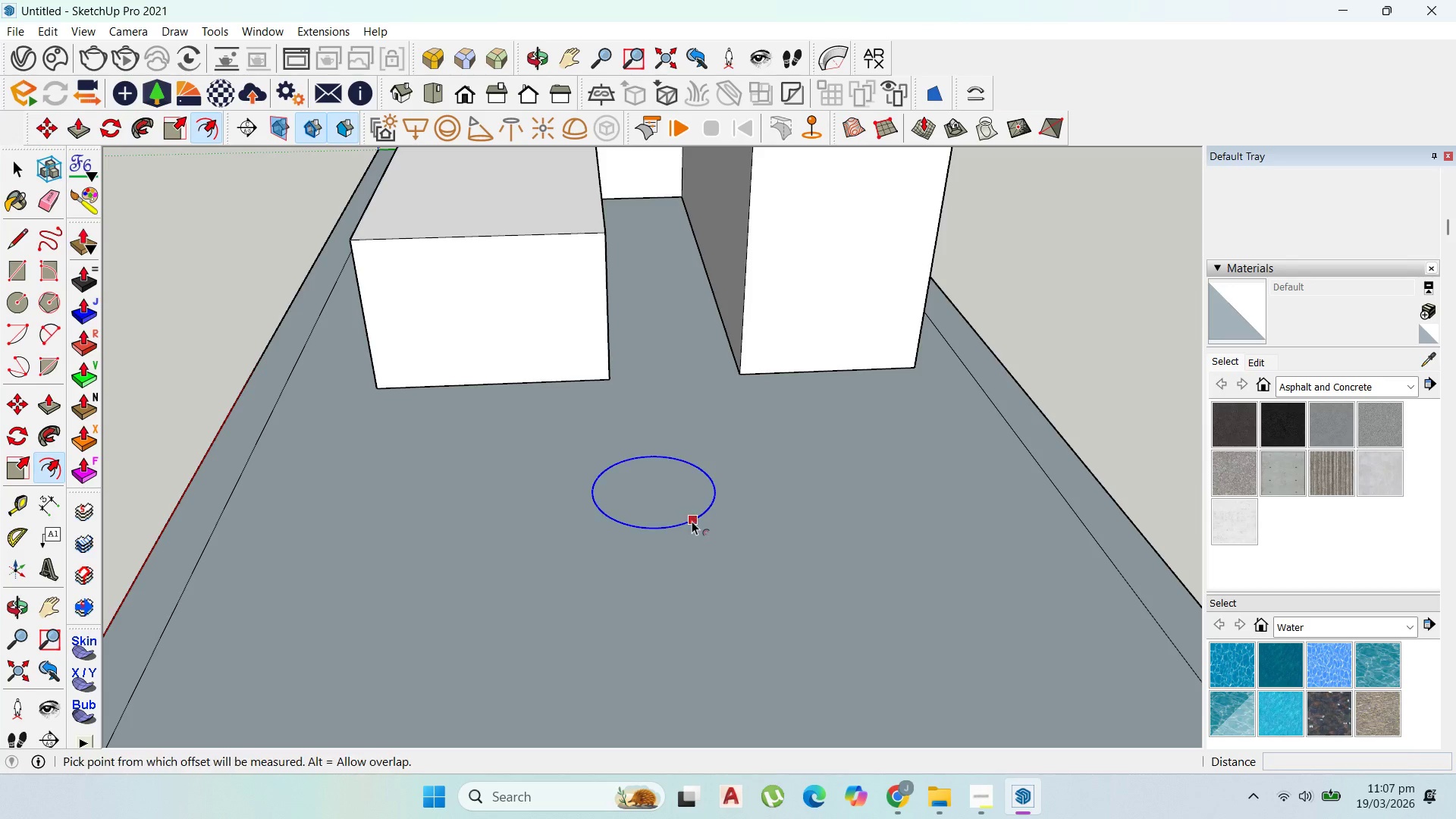 
left_click([692, 521])
 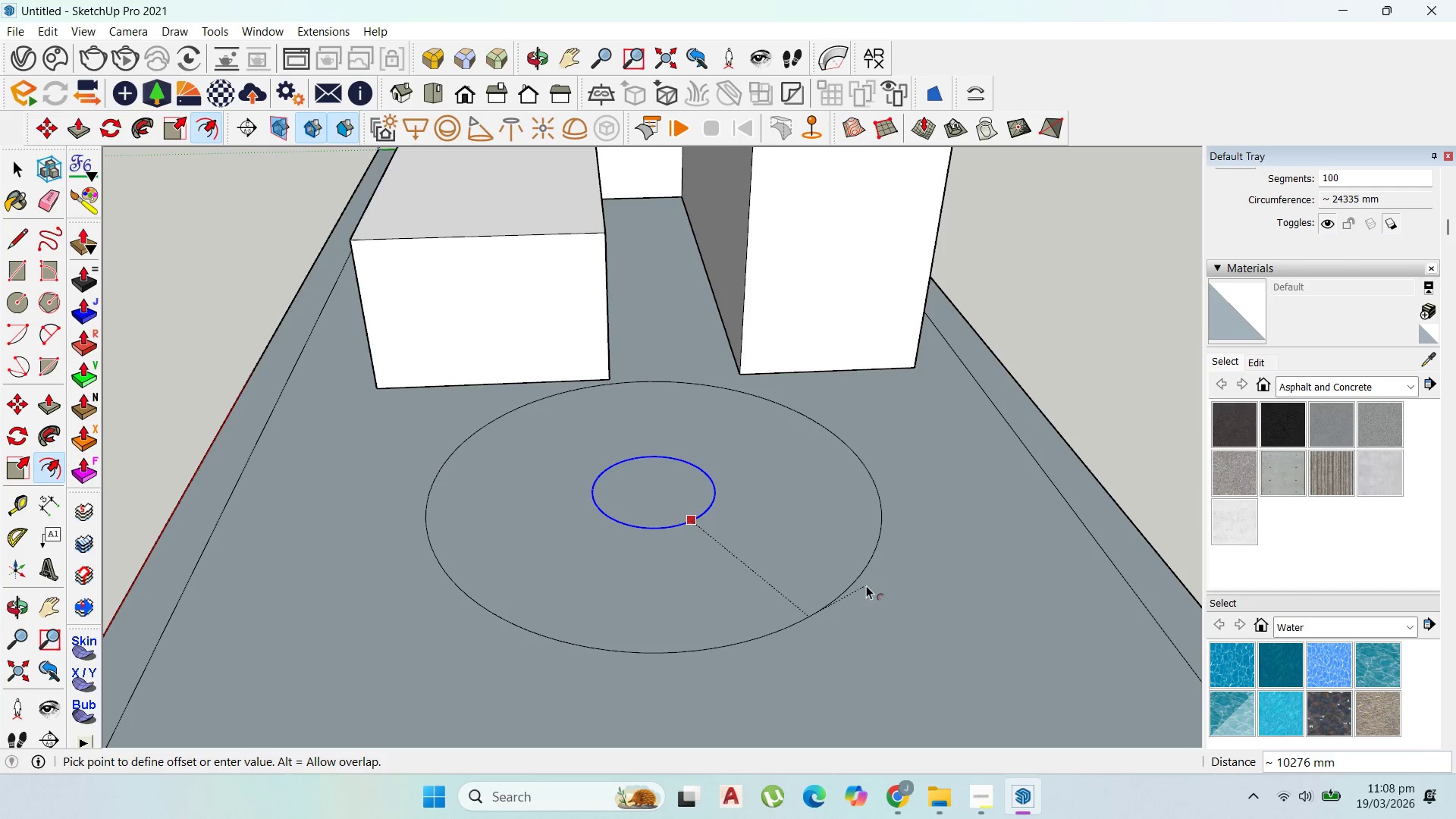 
wait(5.14)
 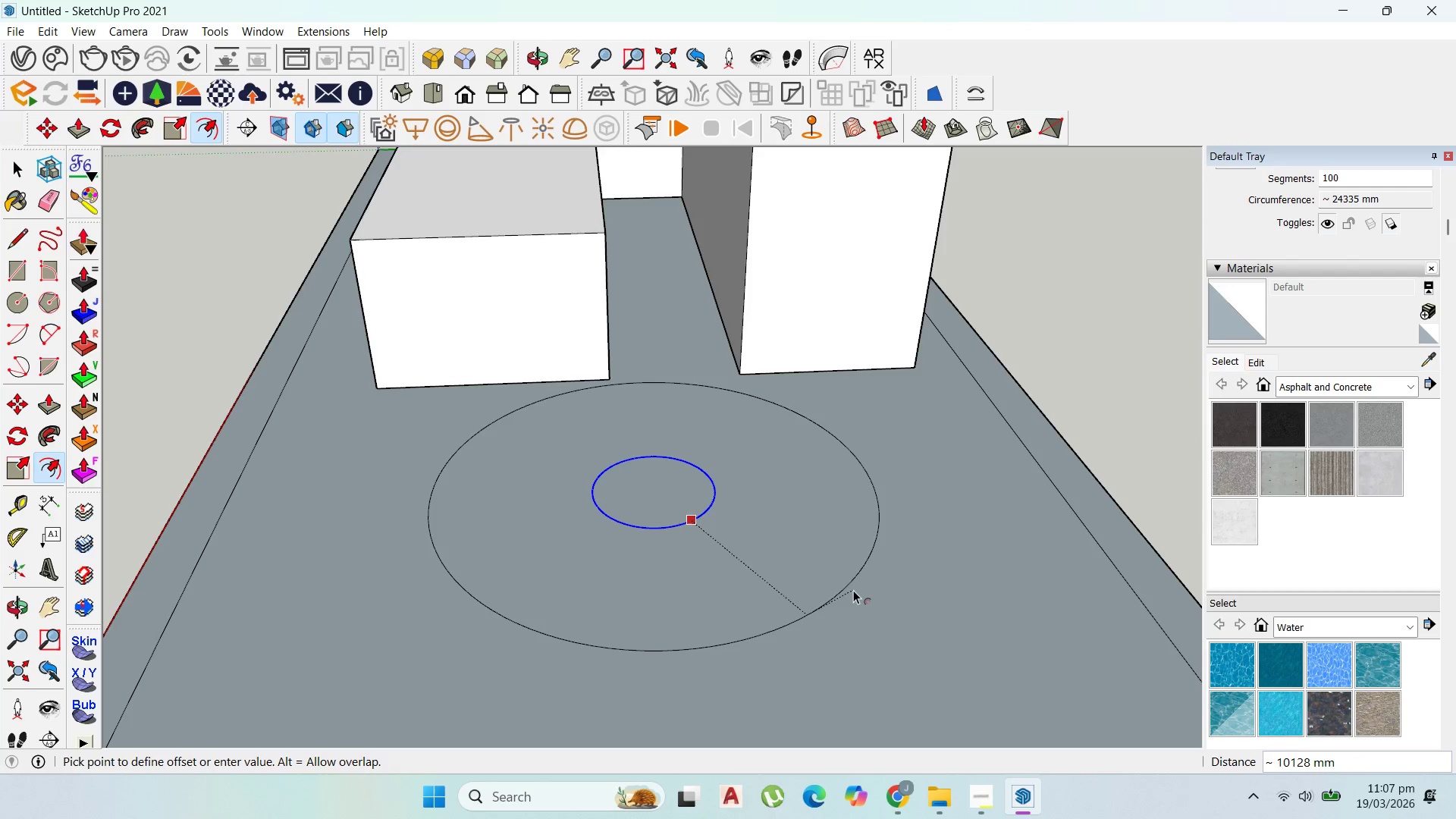 
key(Escape)
 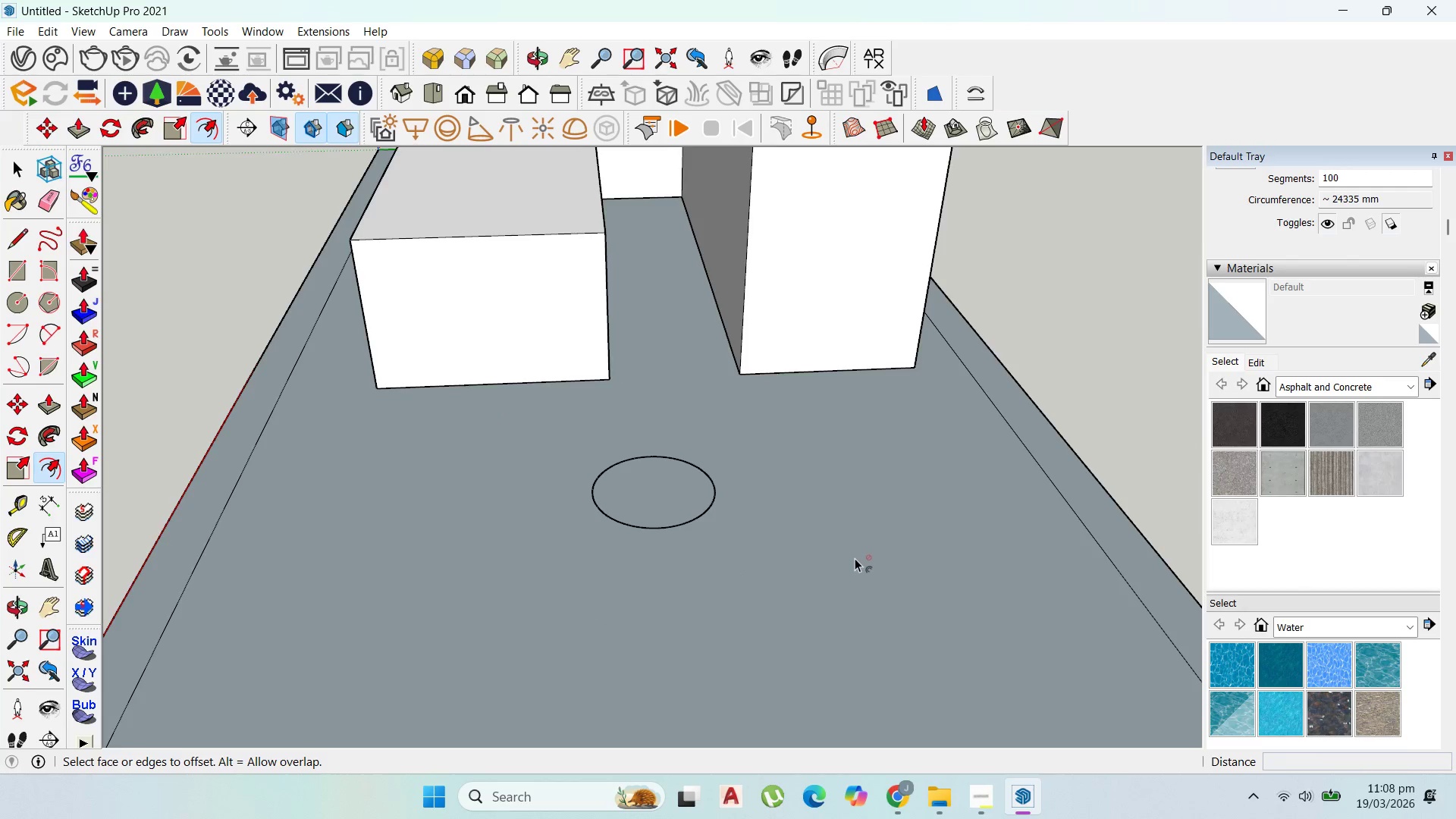 
scroll: coordinate [836, 547], scroll_direction: down, amount: 3.0
 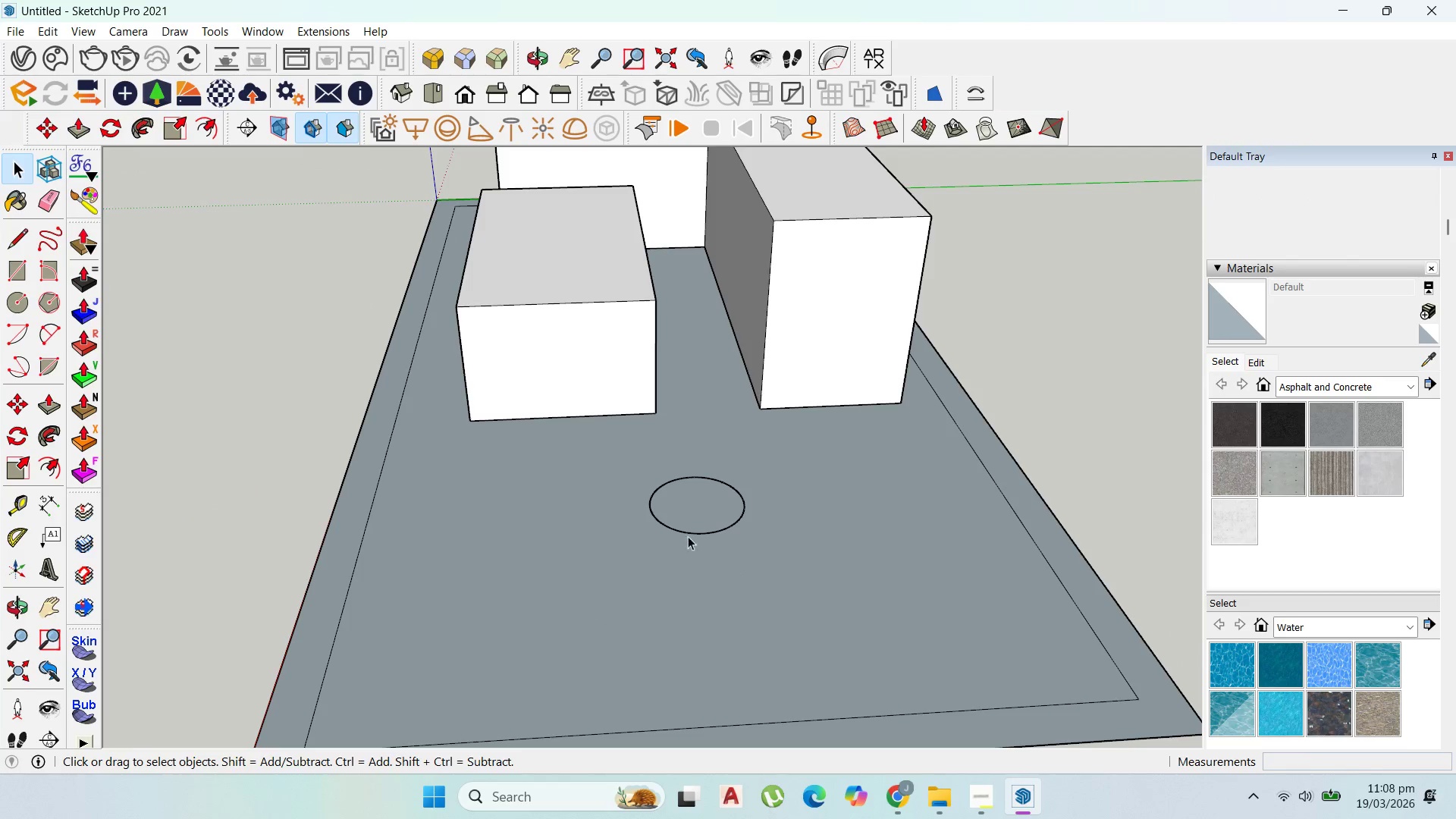 
double_click([723, 532])
 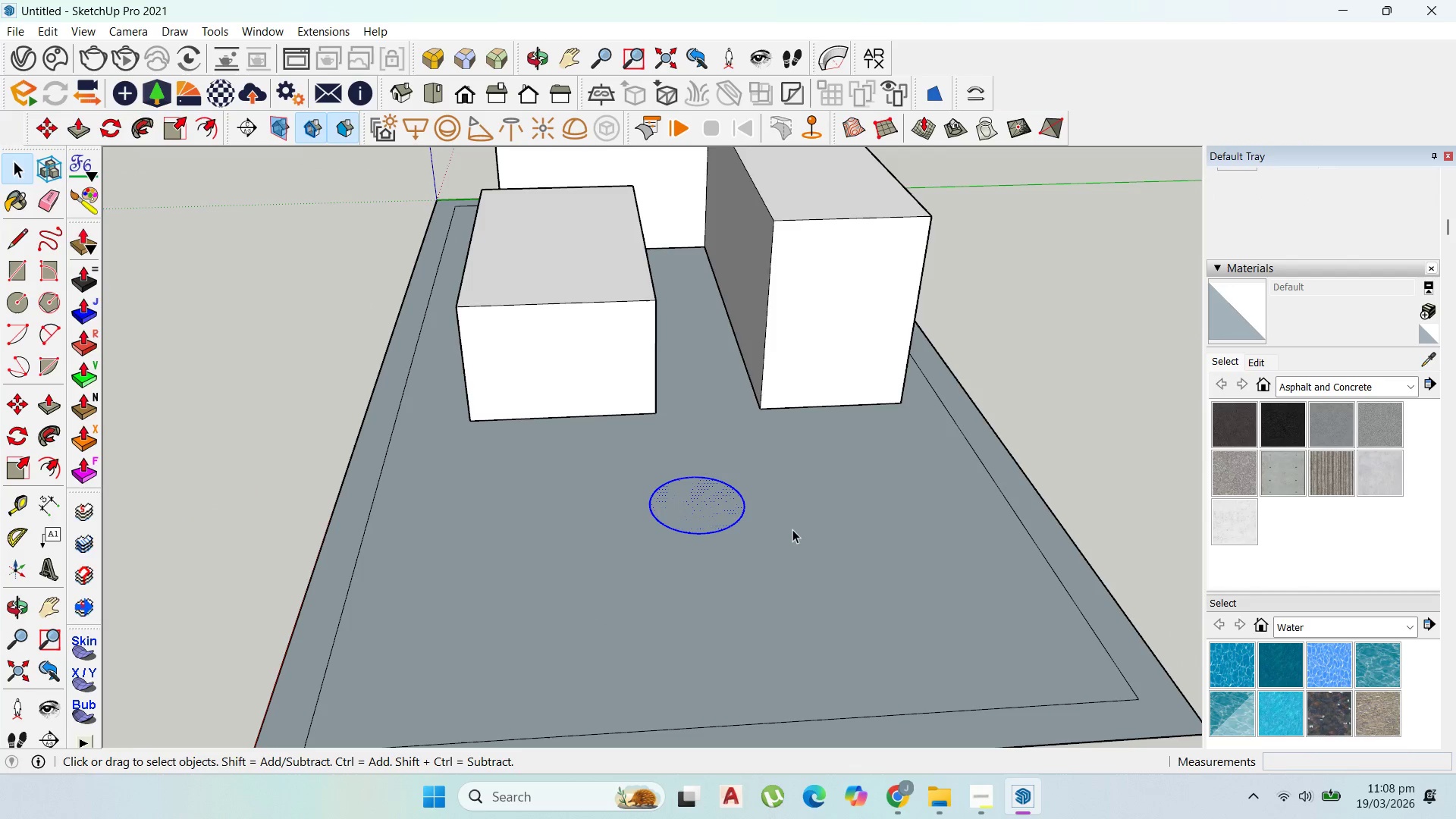 
key(M)
 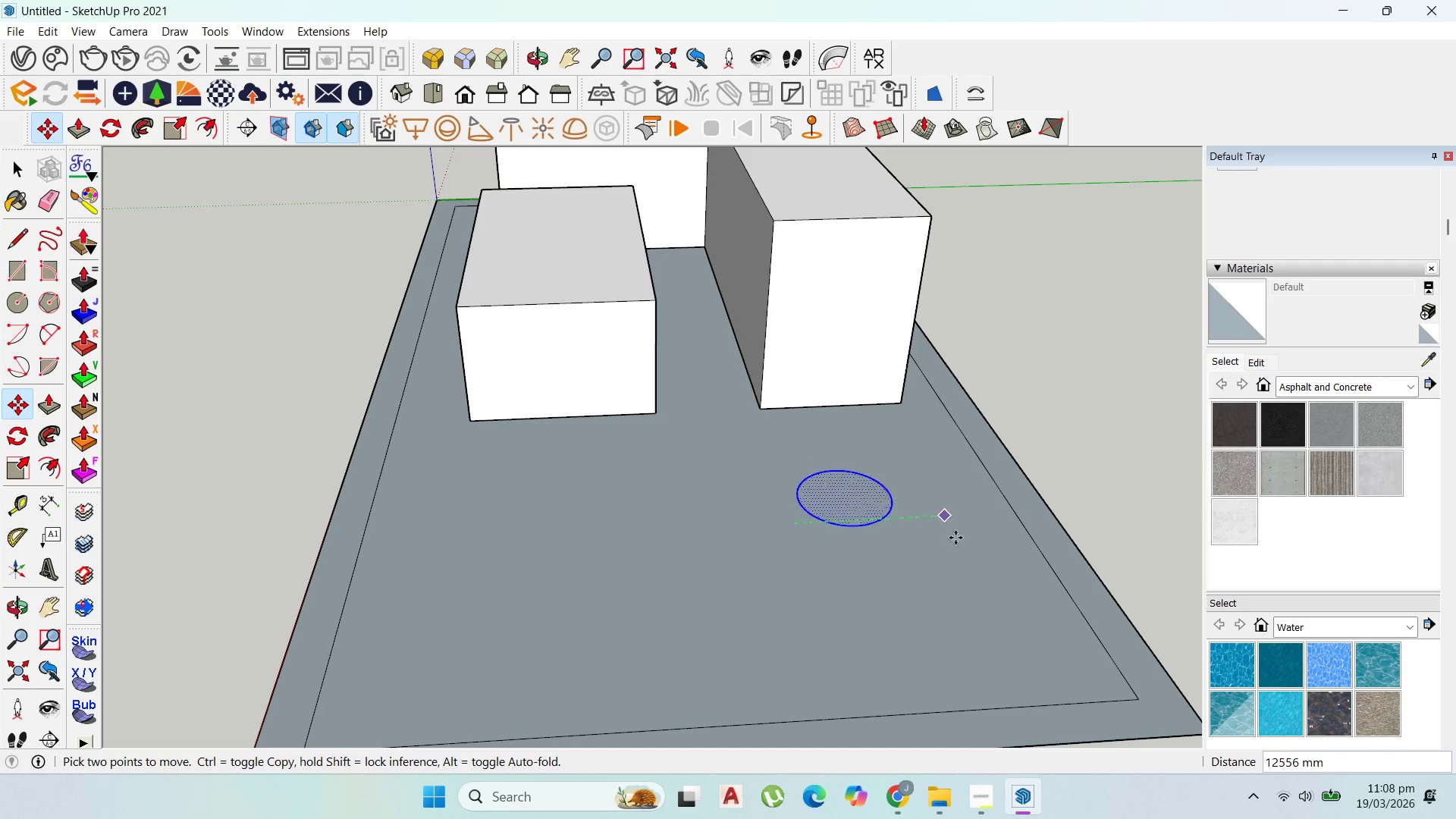 
left_click([956, 538])
 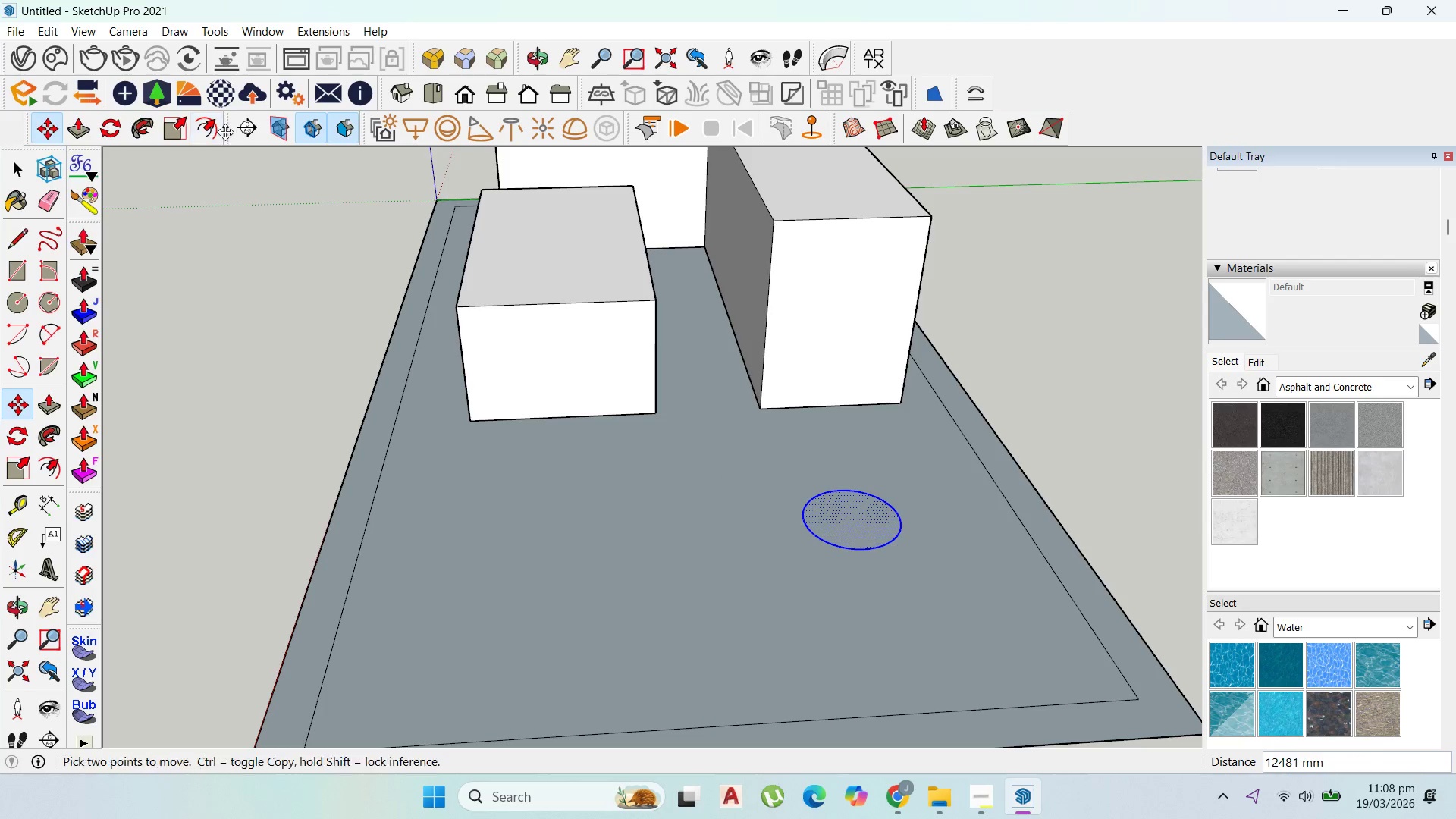 
left_click([204, 124])
 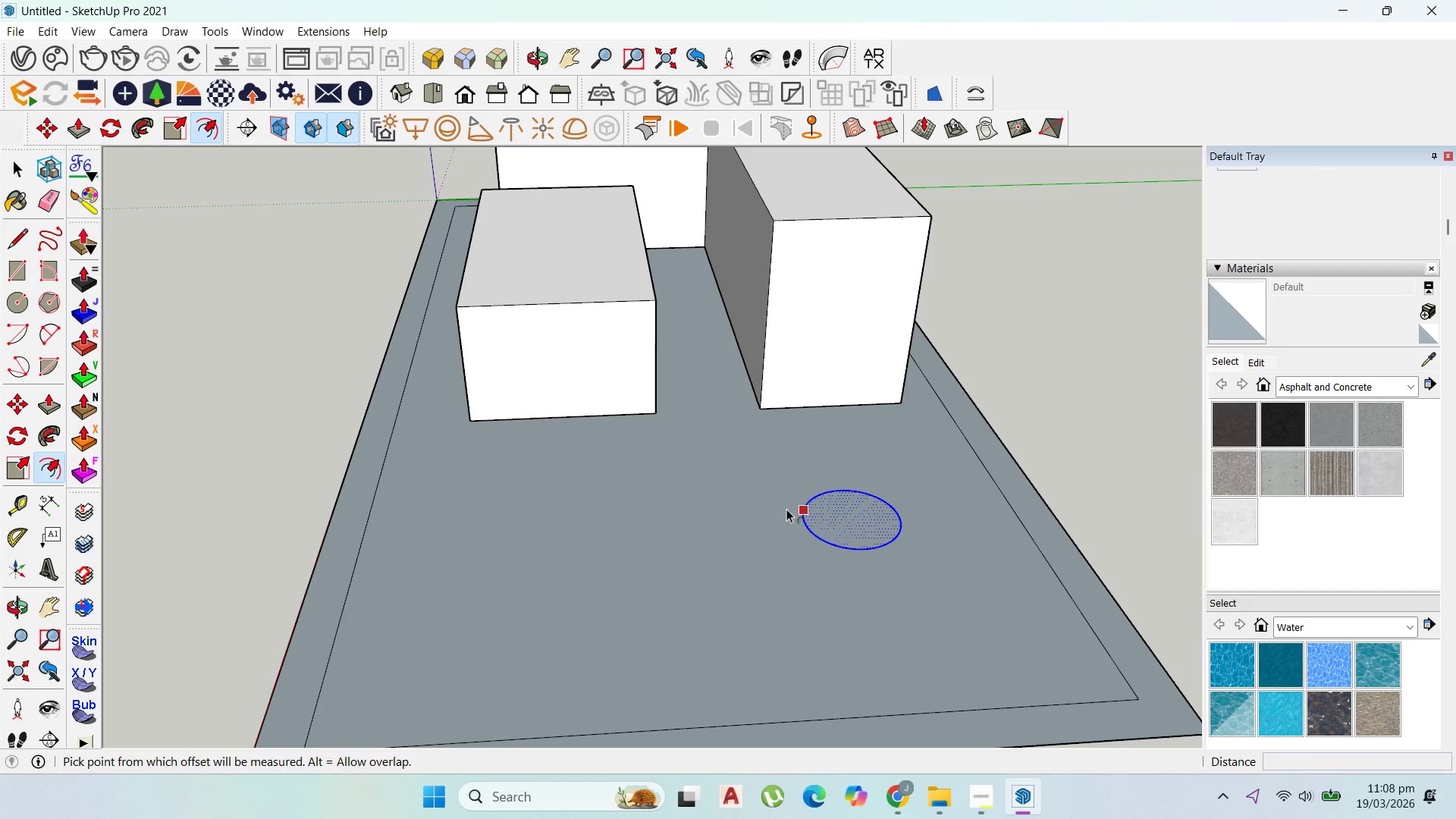 
left_click_drag(start_coordinate=[803, 509], to_coordinate=[737, 427])
 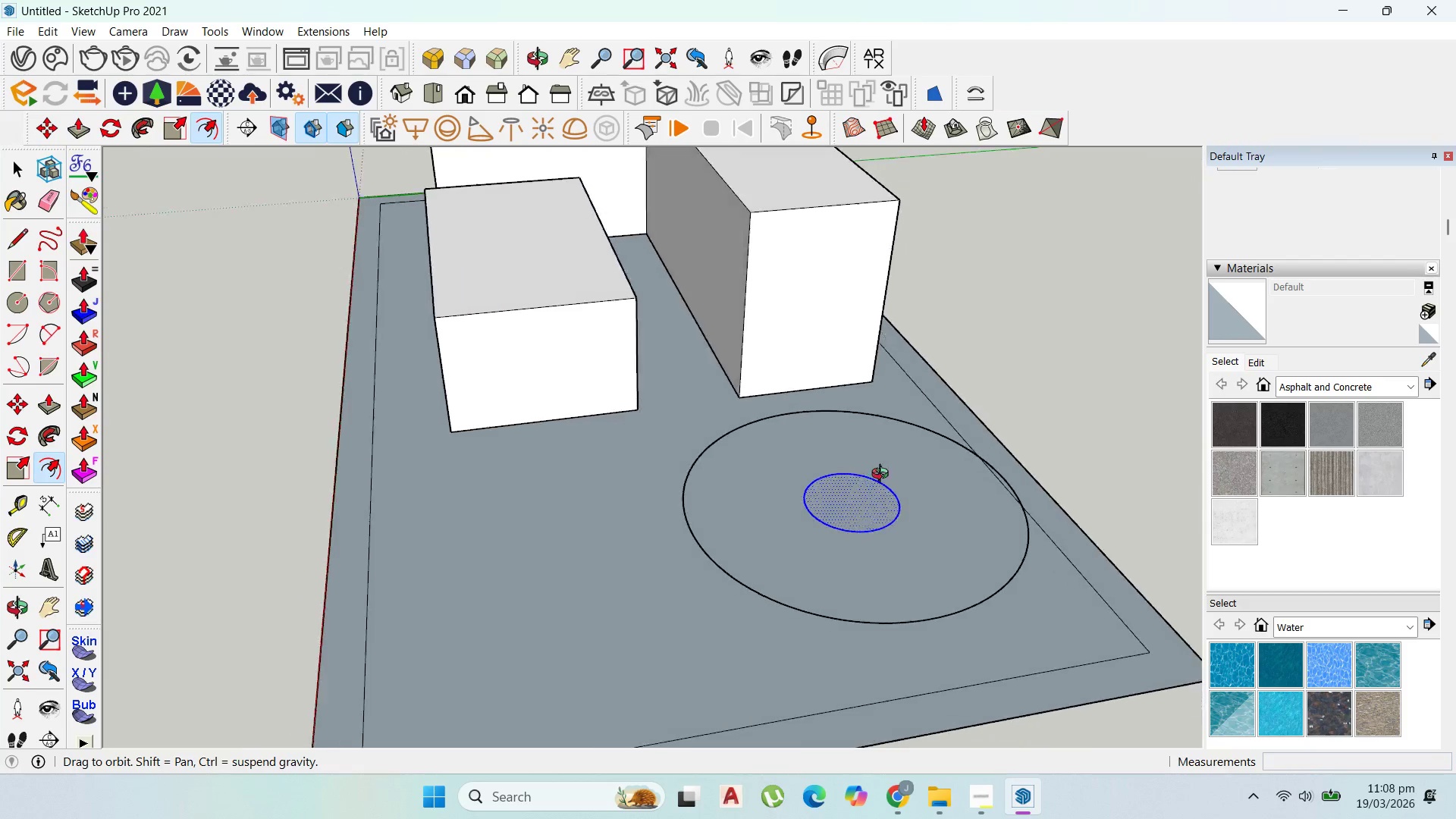 
type(10000)
 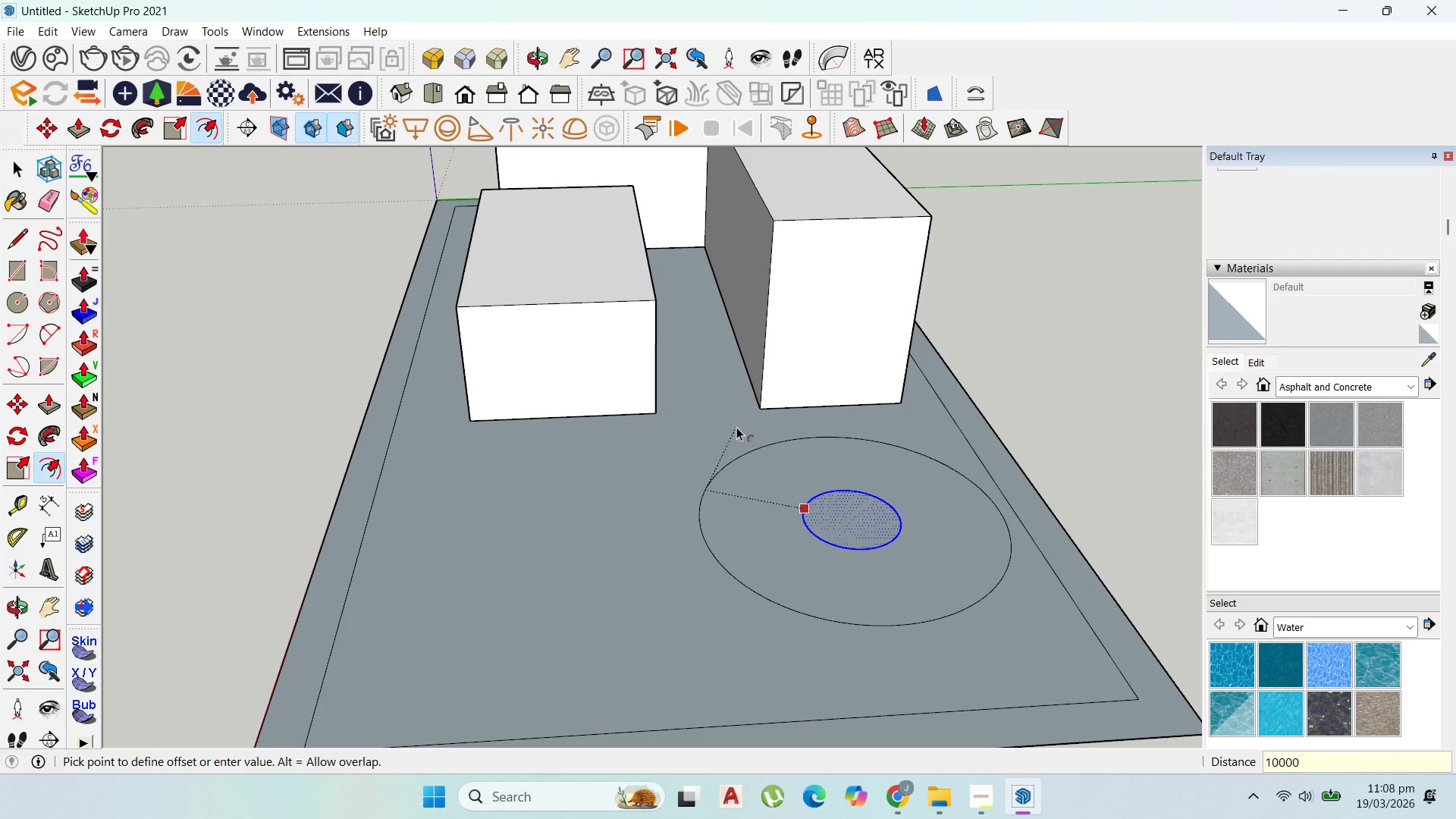 
key(Enter)
 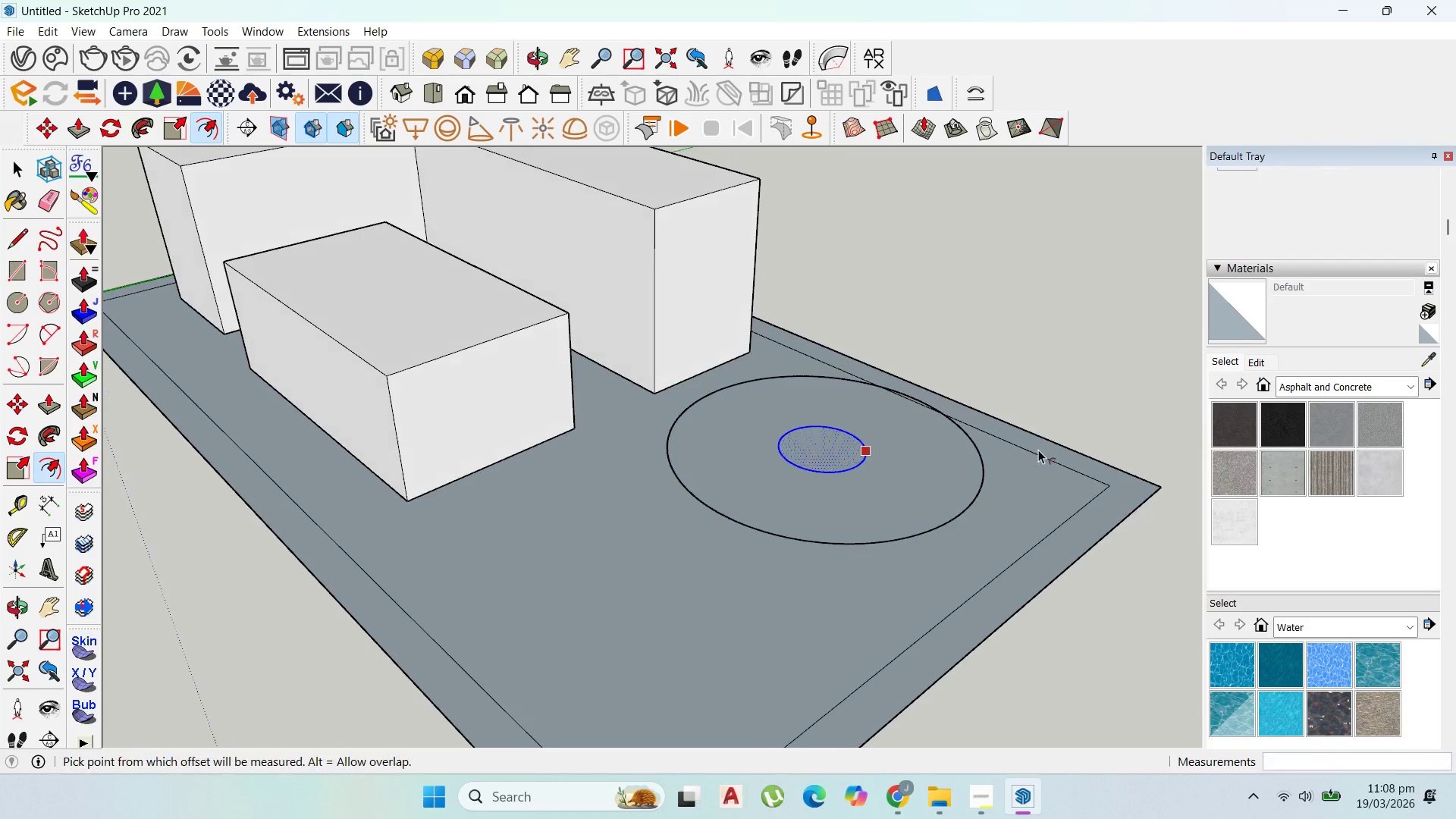 
scroll: coordinate [670, 381], scroll_direction: down, amount: 3.0
 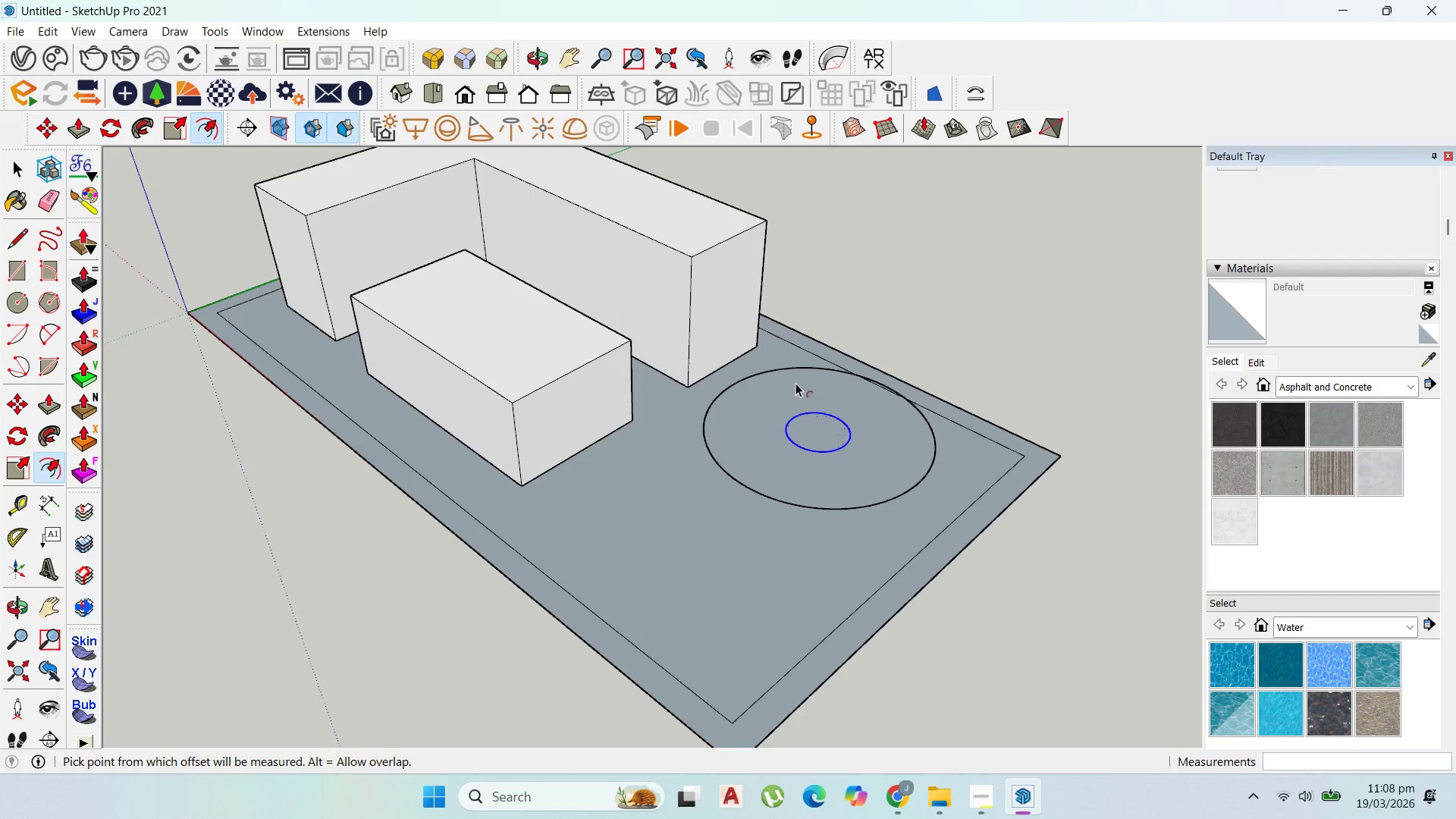 
scroll: coordinate [831, 450], scroll_direction: up, amount: 7.0
 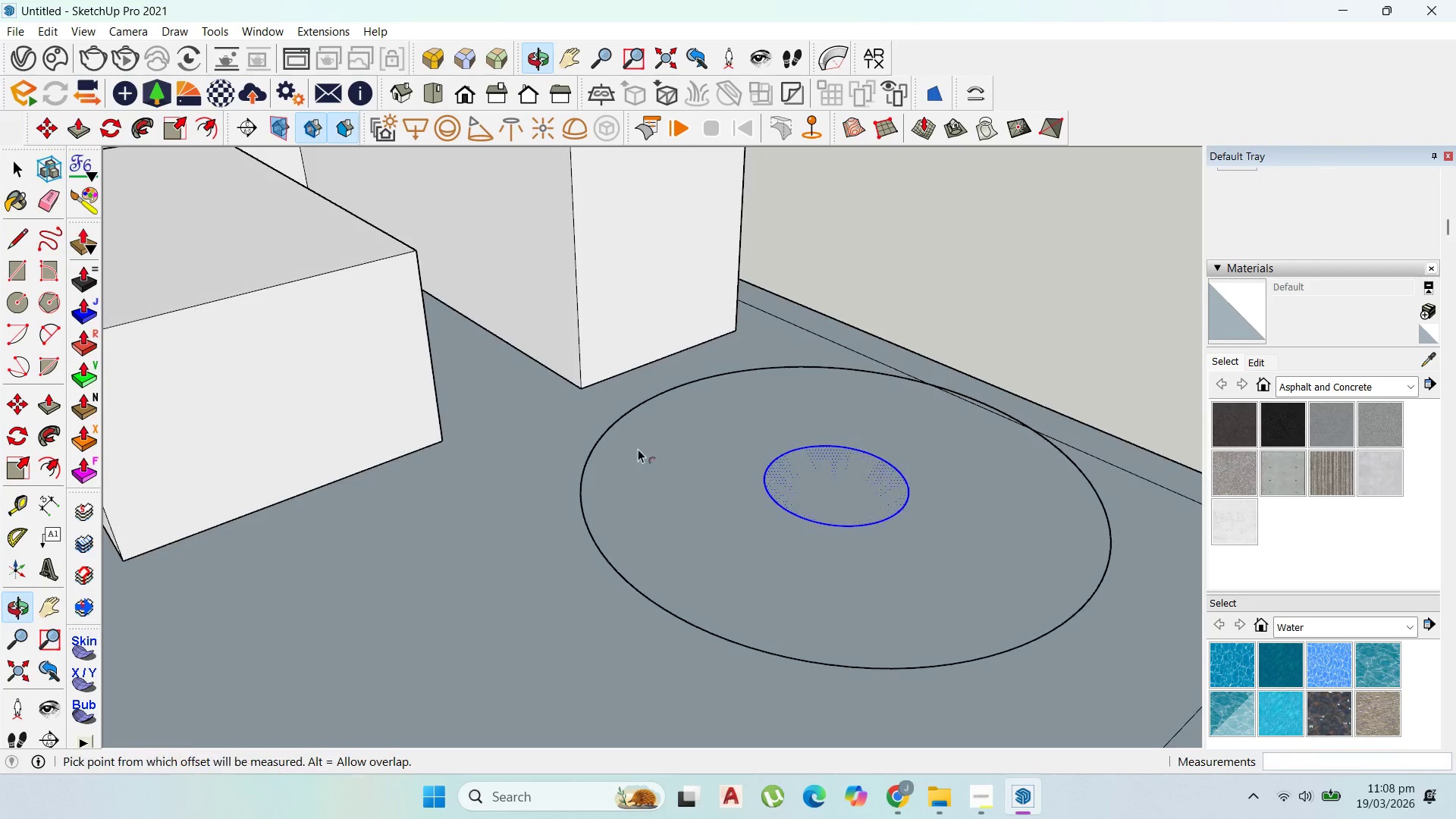 
scroll: coordinate [685, 435], scroll_direction: down, amount: 5.0
 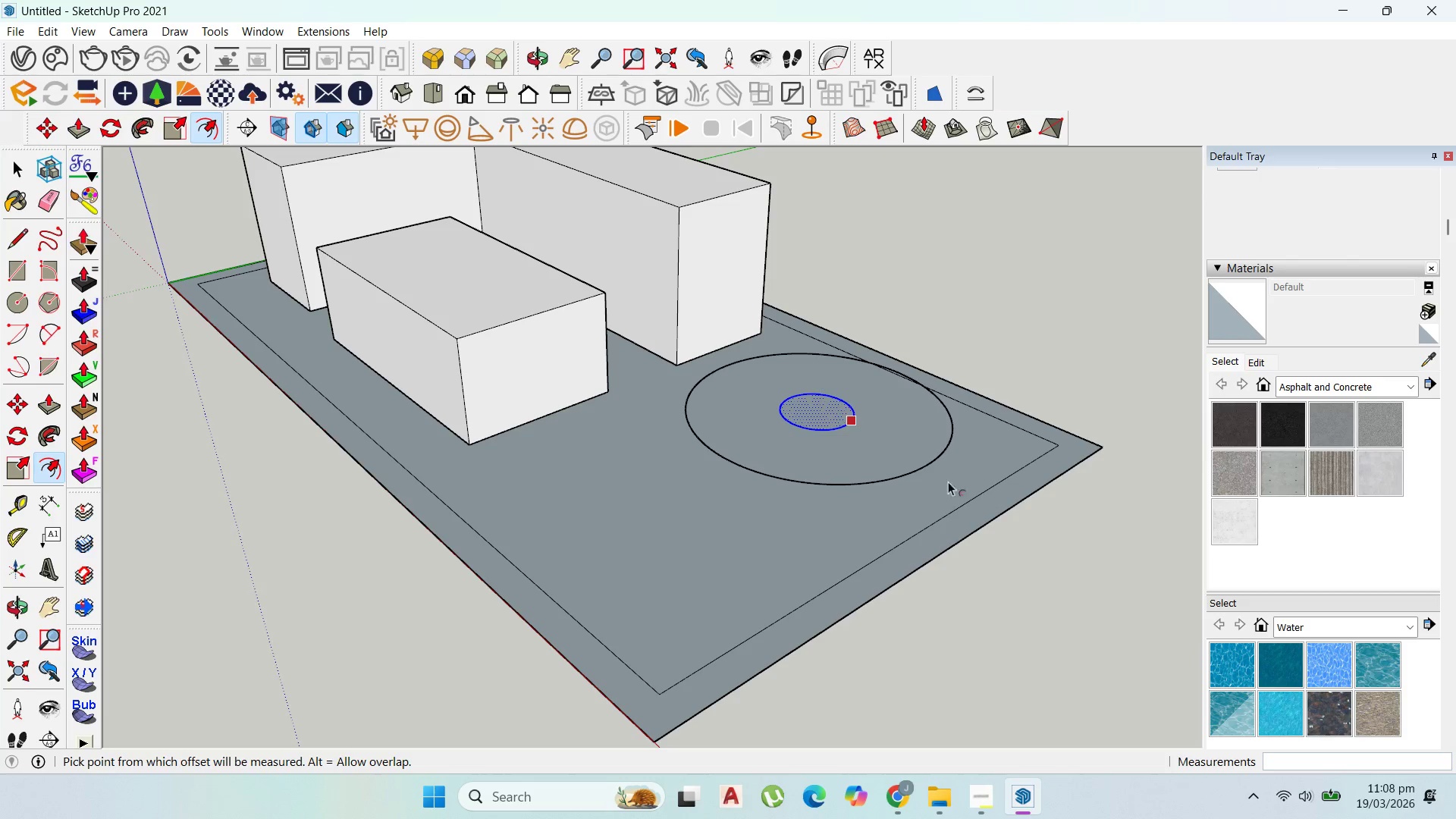 
wait(10.65)
 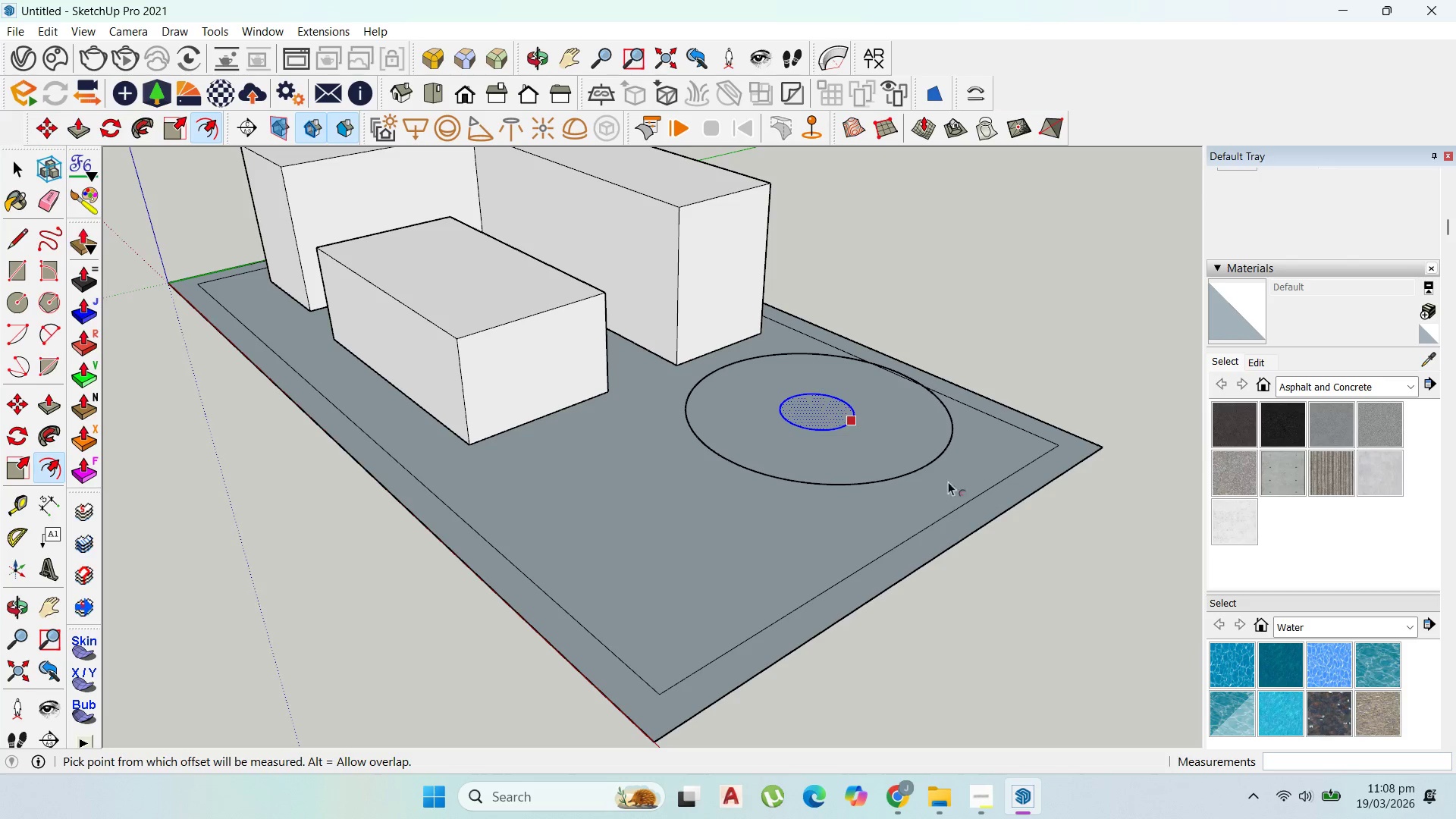 
scroll: coordinate [836, 475], scroll_direction: down, amount: 1.0
 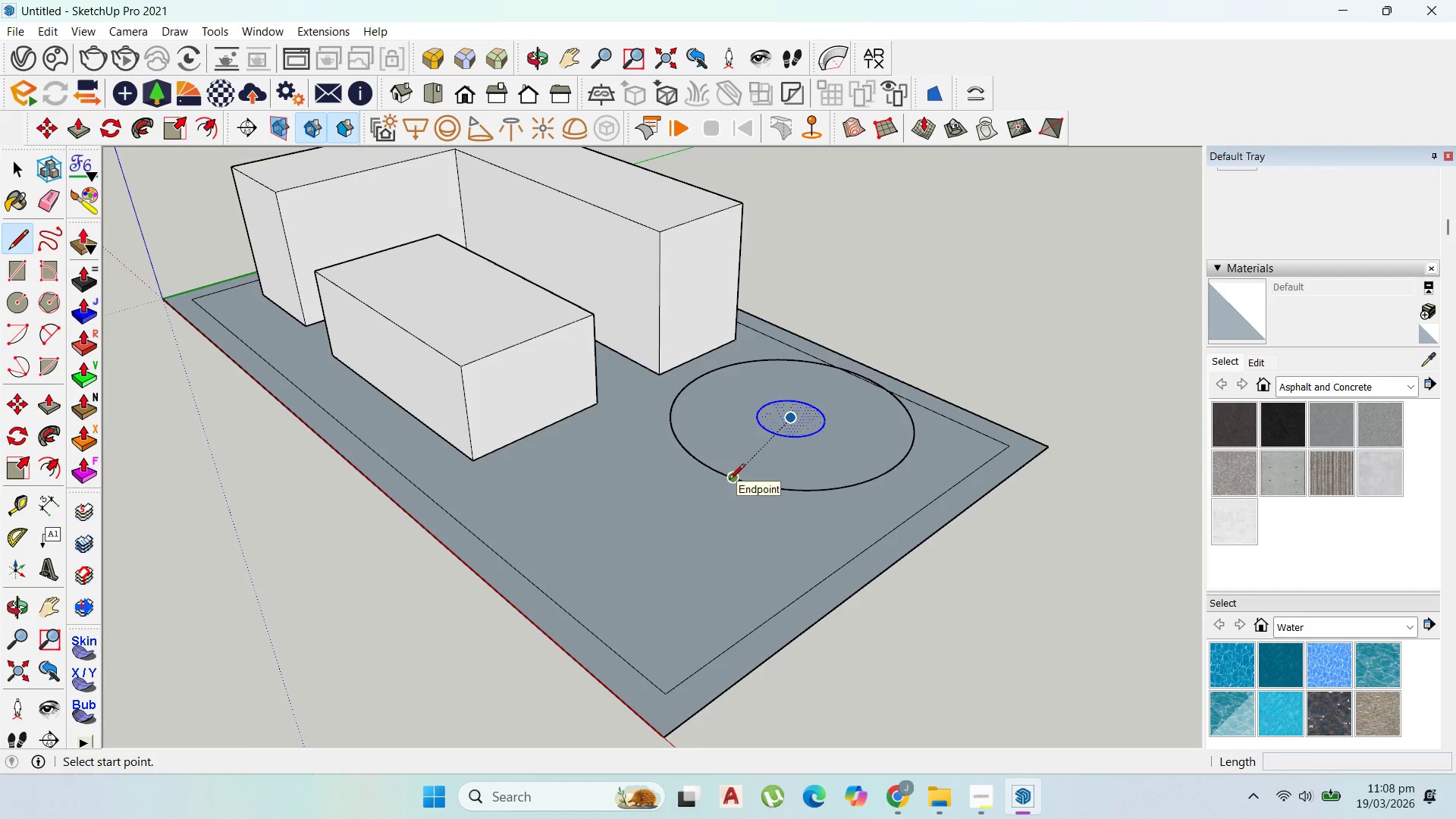 
wait(11.84)
 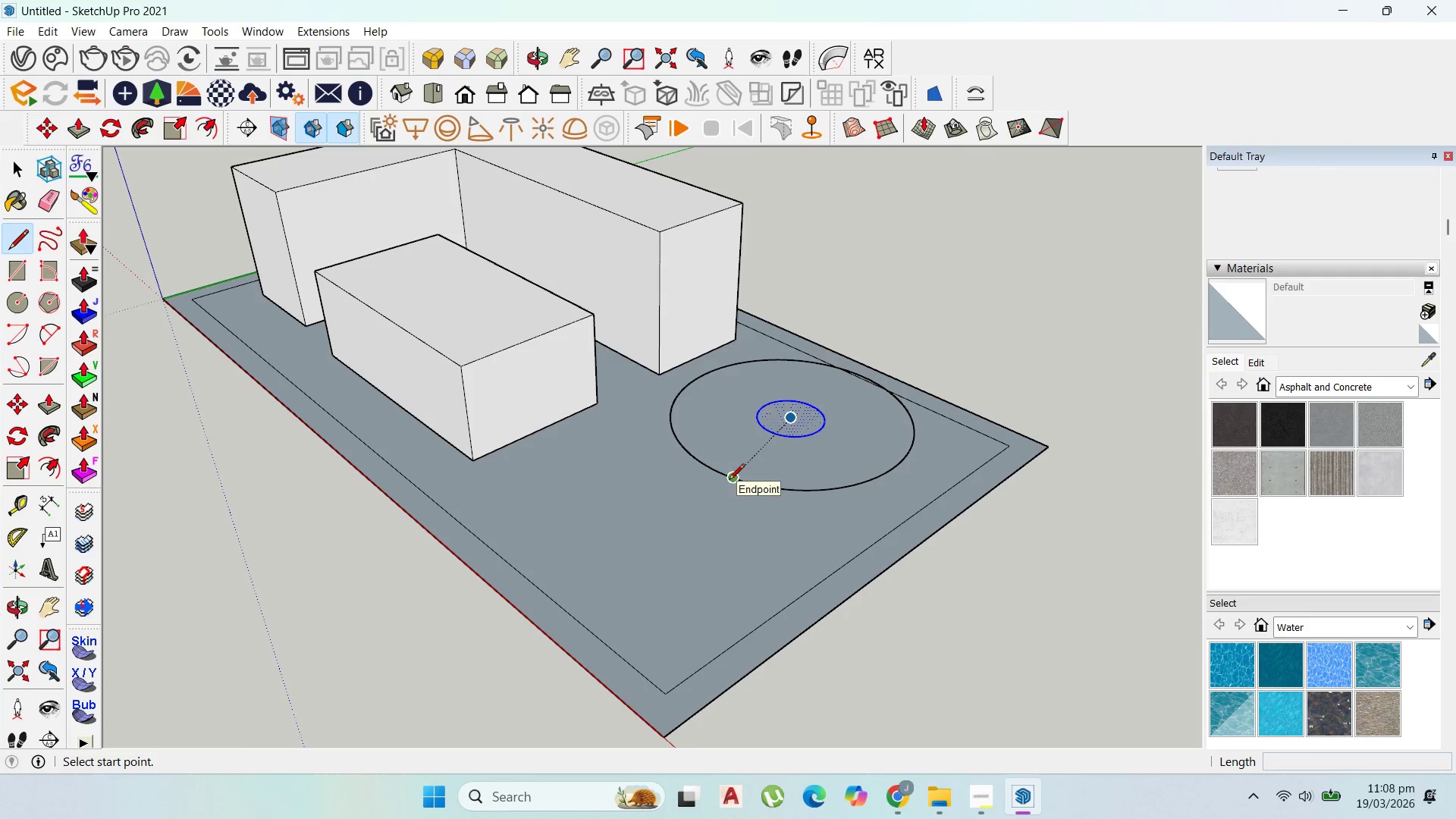 
left_click([667, 419])
 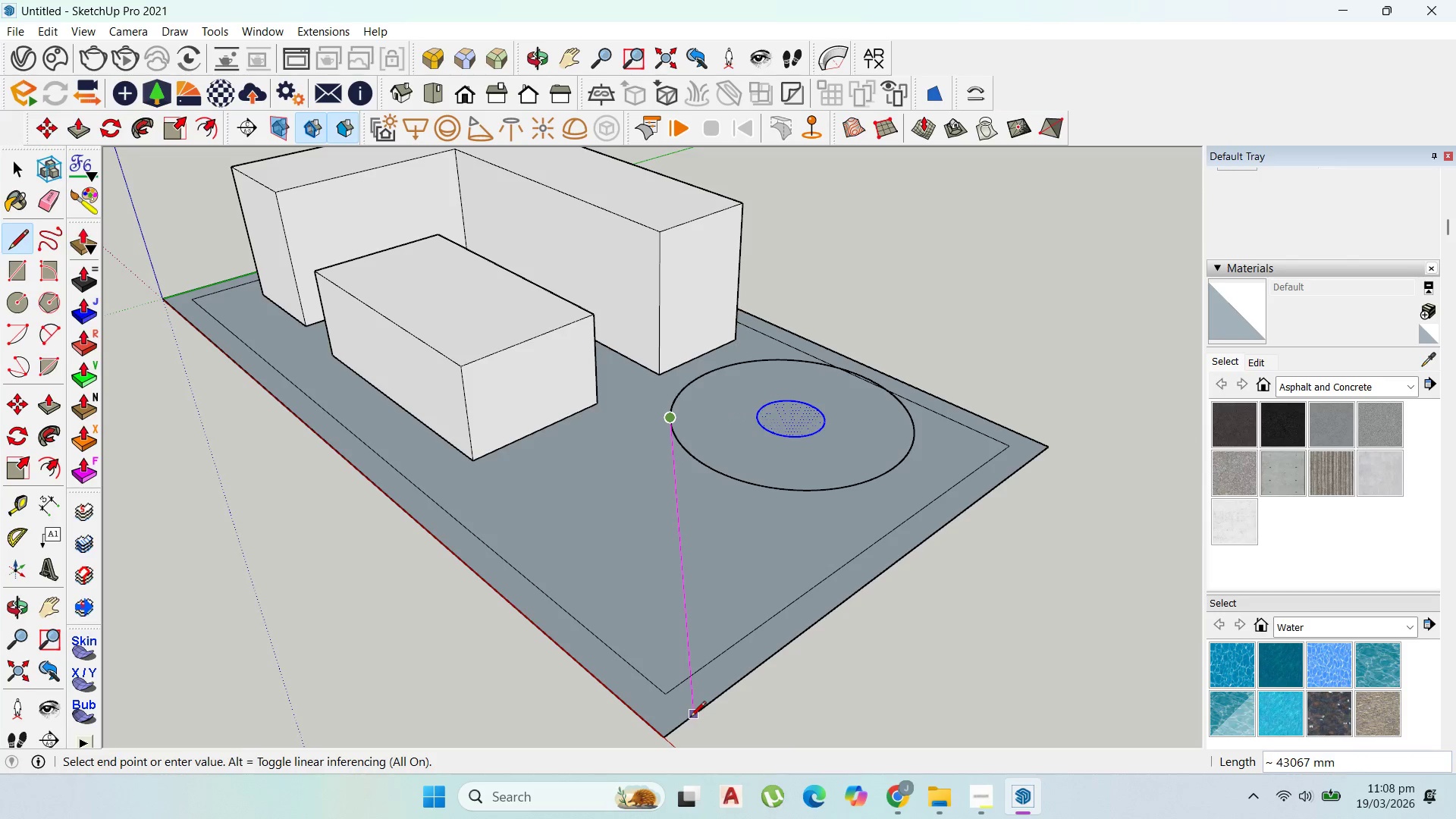 
left_click([692, 717])
 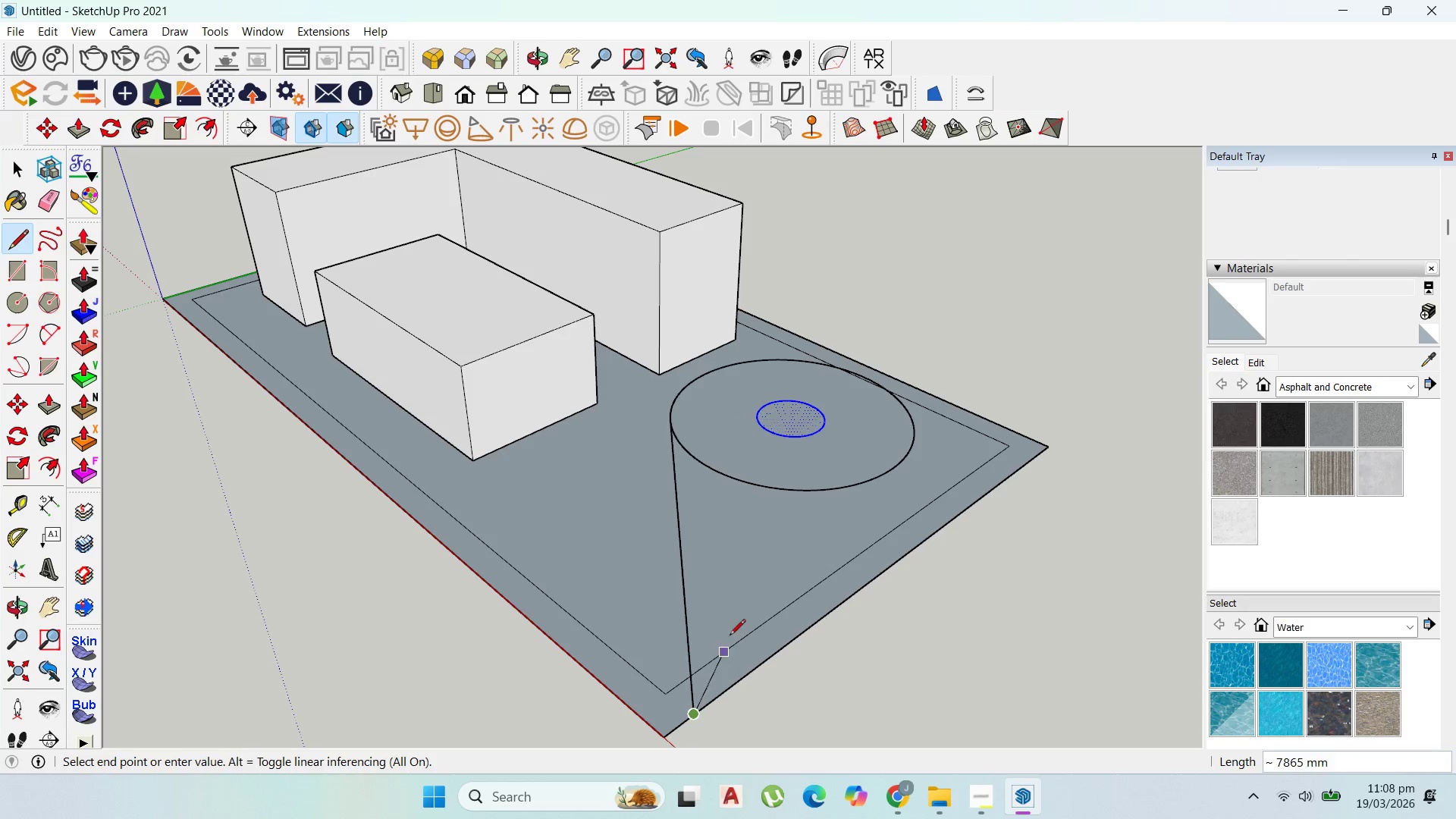 
key(Escape)
 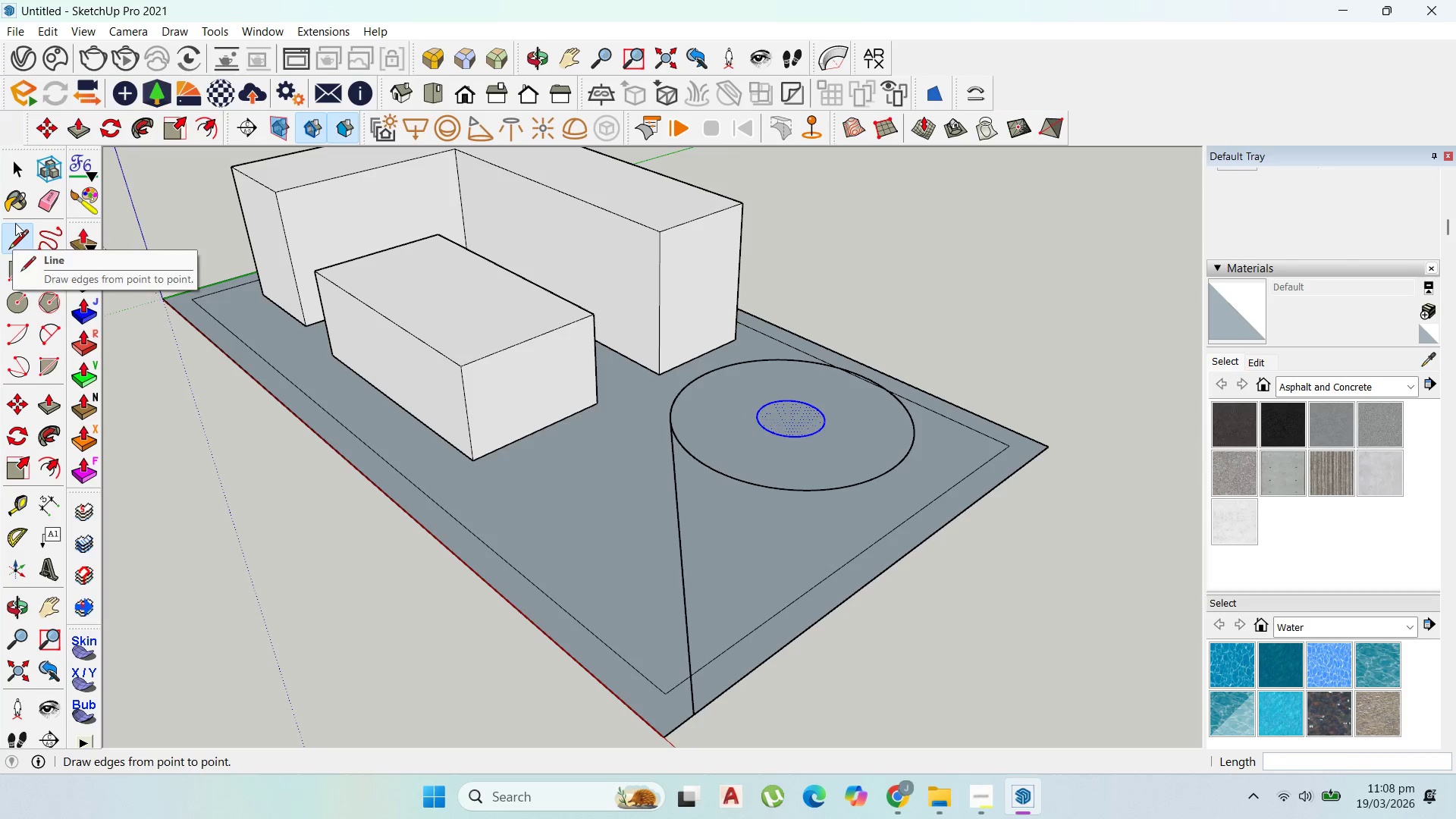 
left_click([20, 168])
 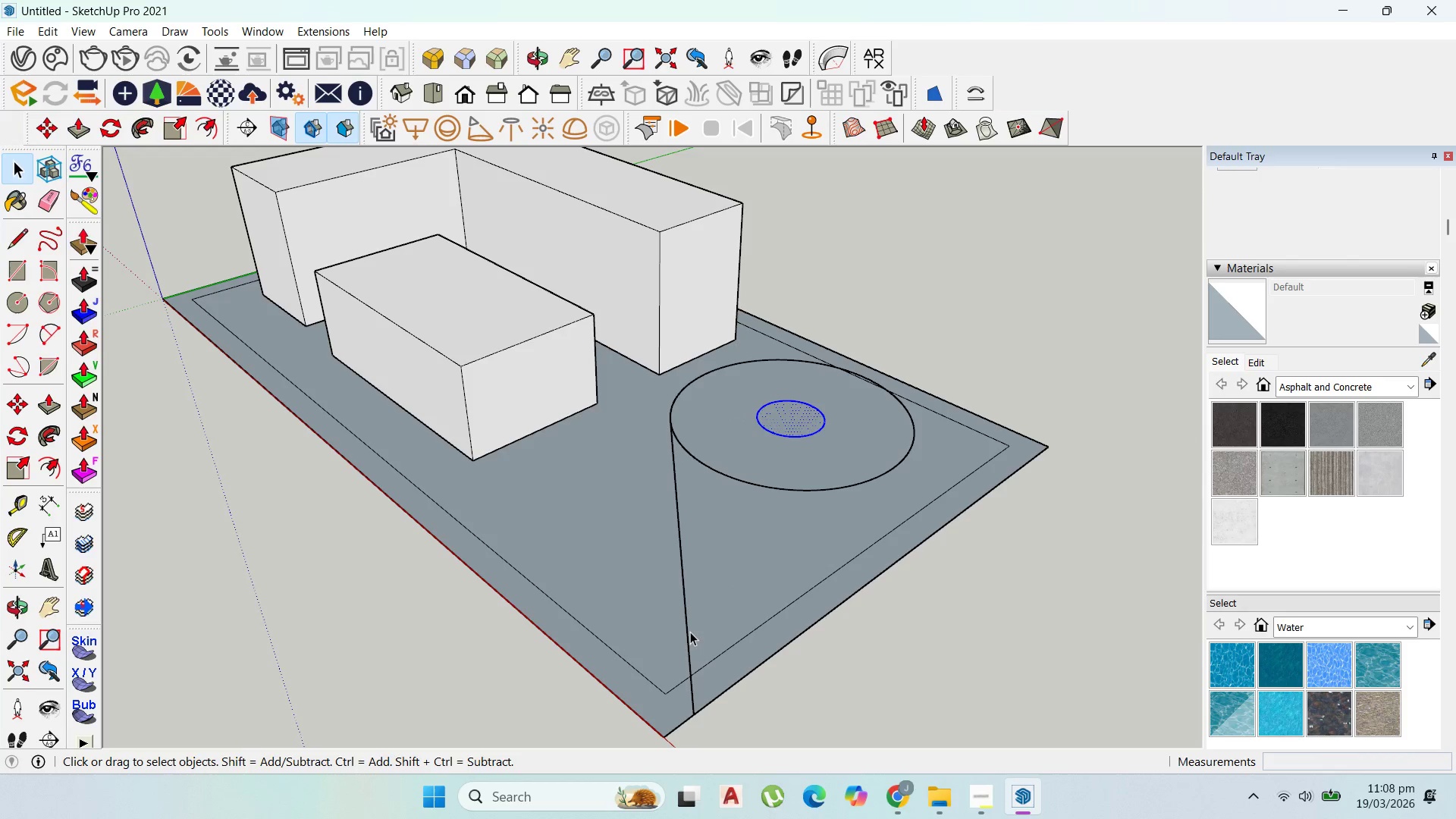 
left_click([689, 633])
 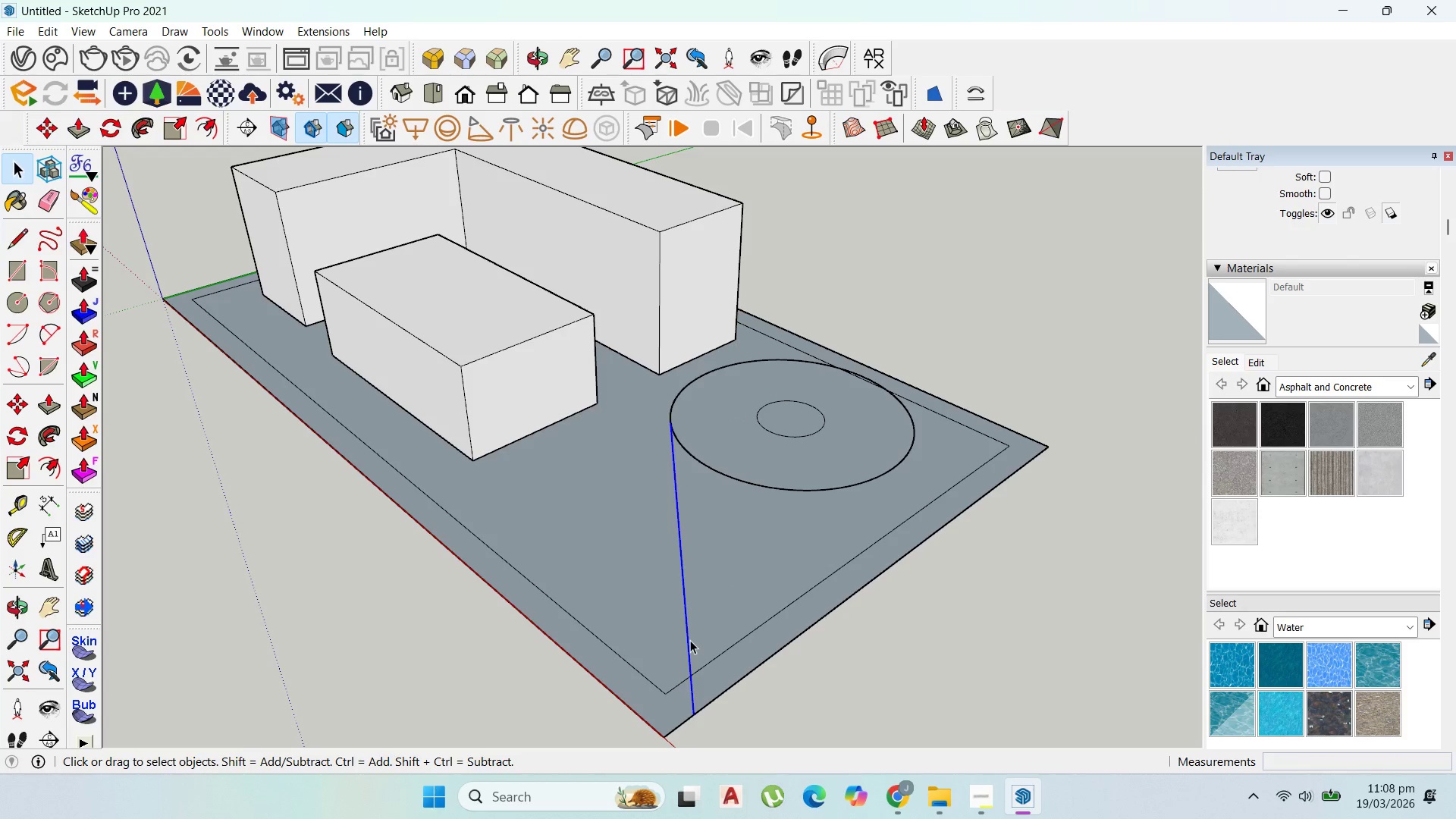 
key(M)
 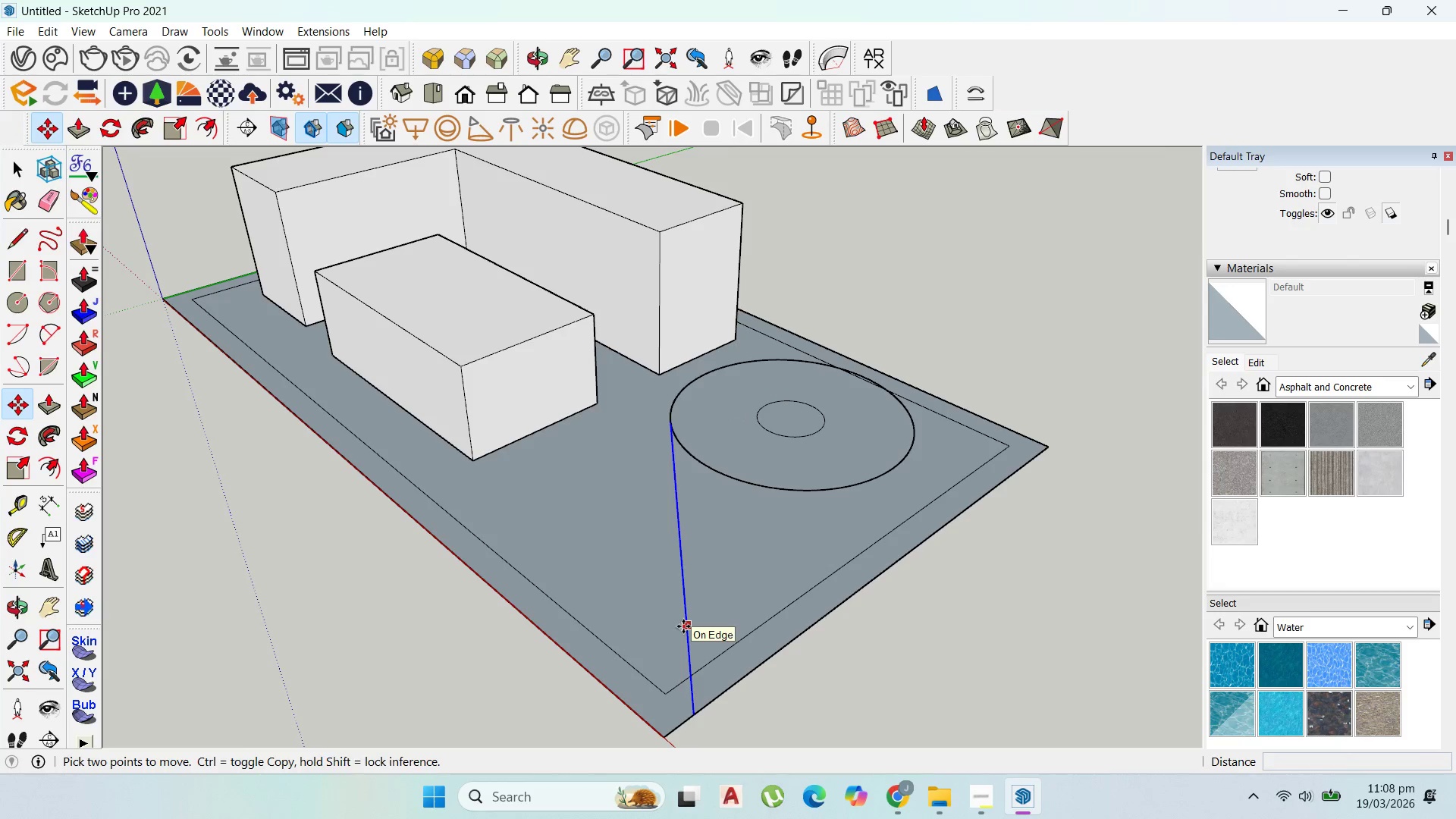 
left_click([683, 626])
 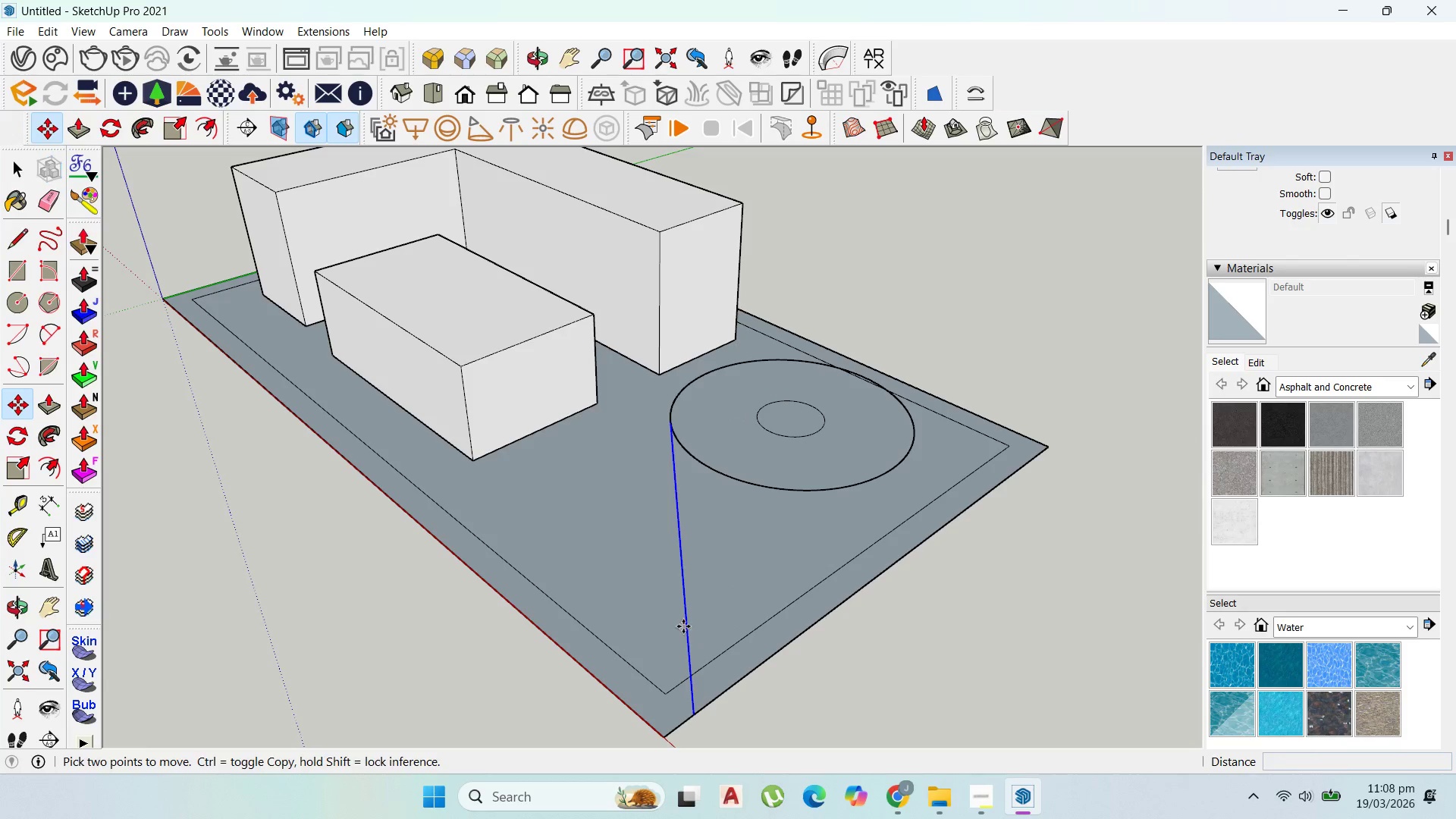 
key(Control+ControlLeft)
 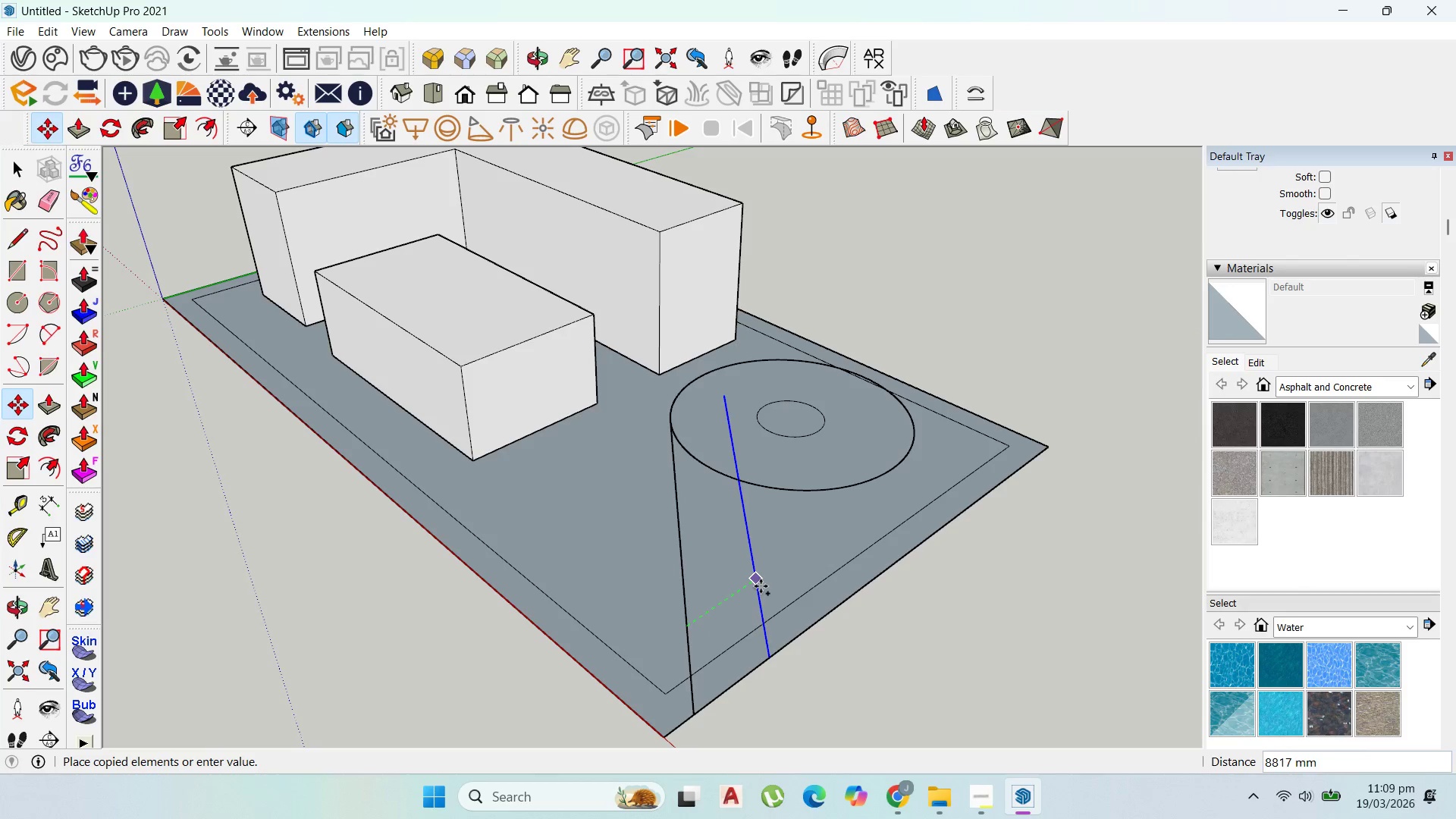 
wait(5.47)
 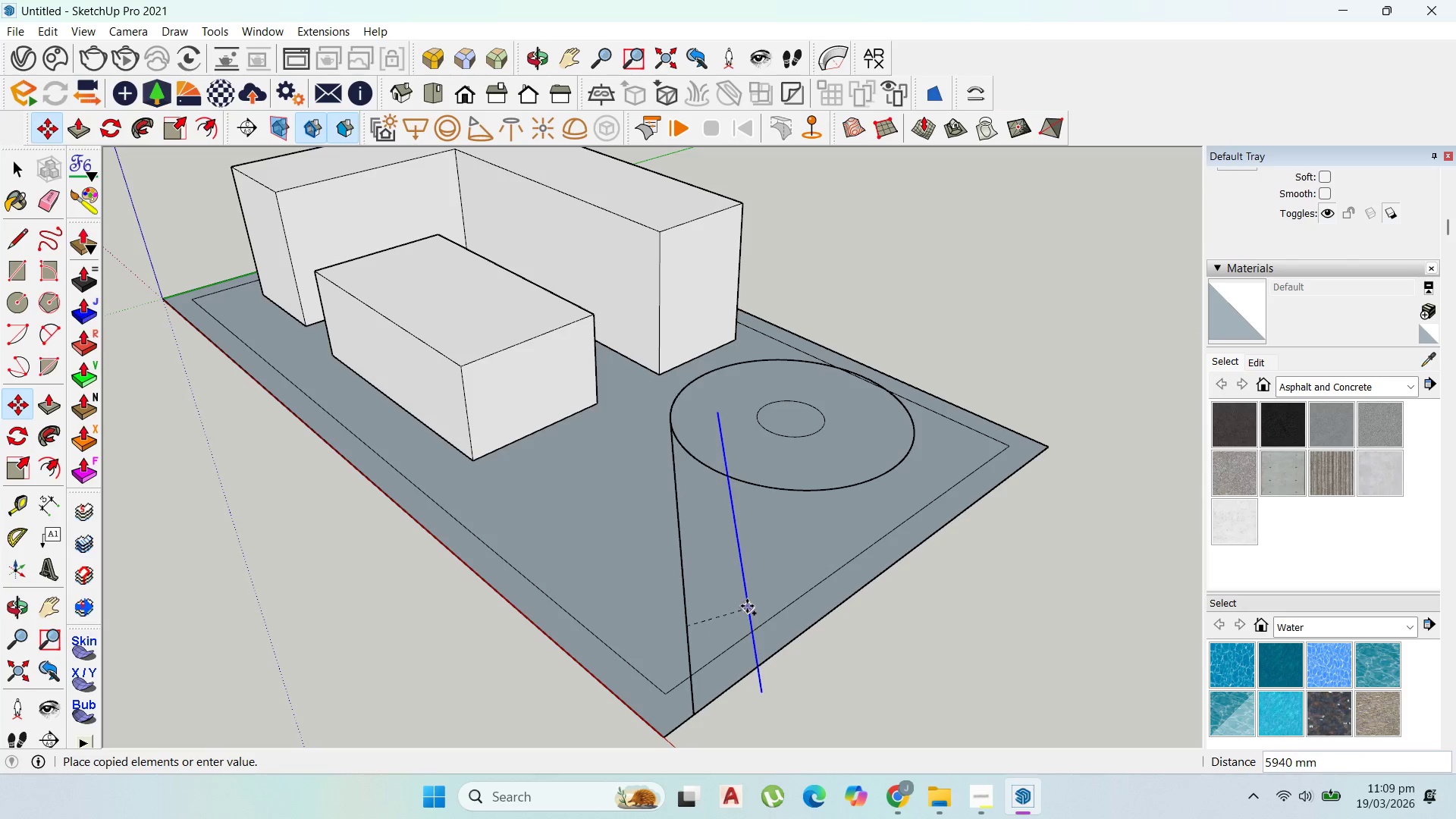 
type(10000)
 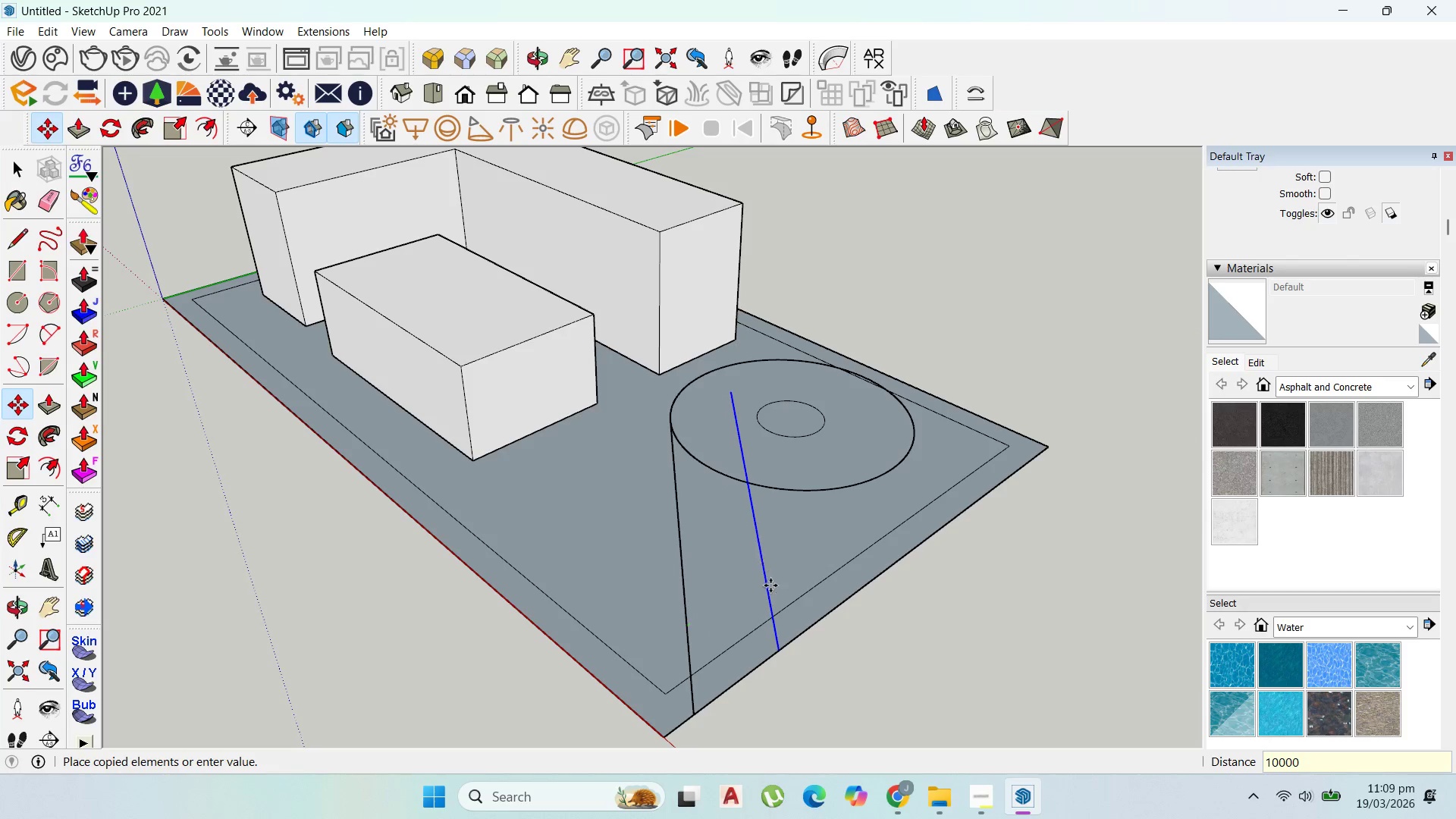 
key(Enter)
 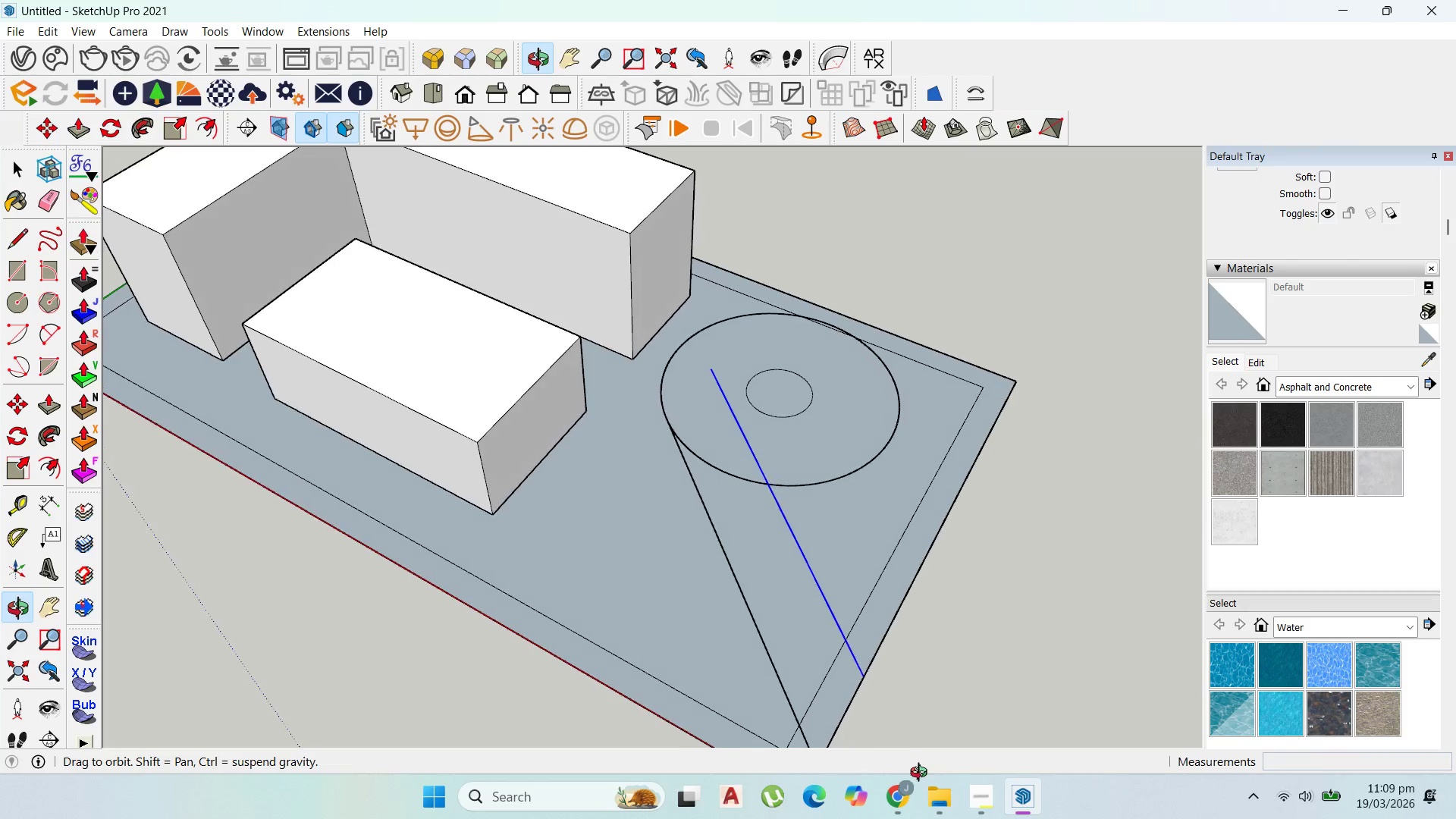 
scroll: coordinate [774, 590], scroll_direction: down, amount: 3.0
 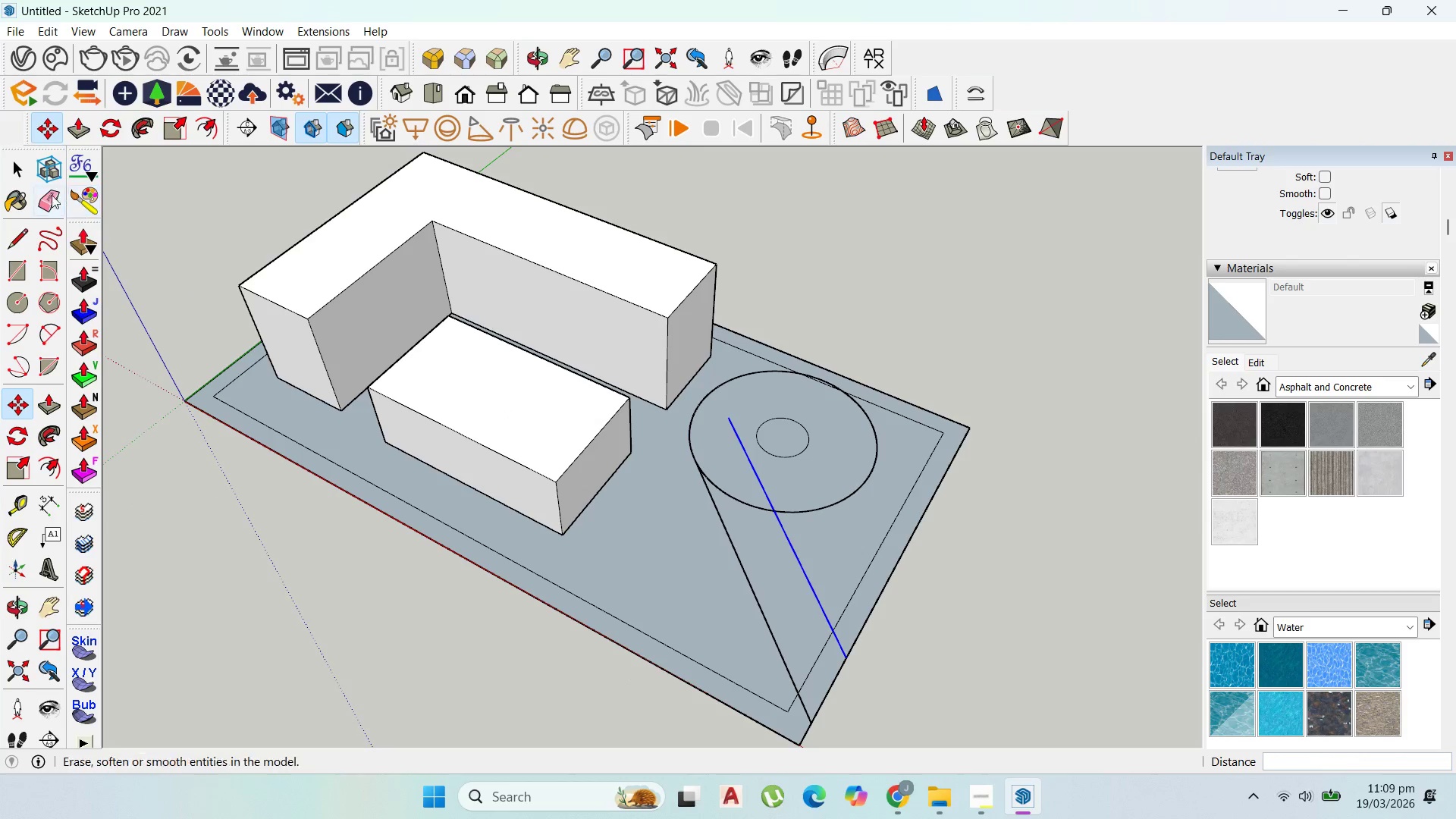 
left_click([23, 168])
 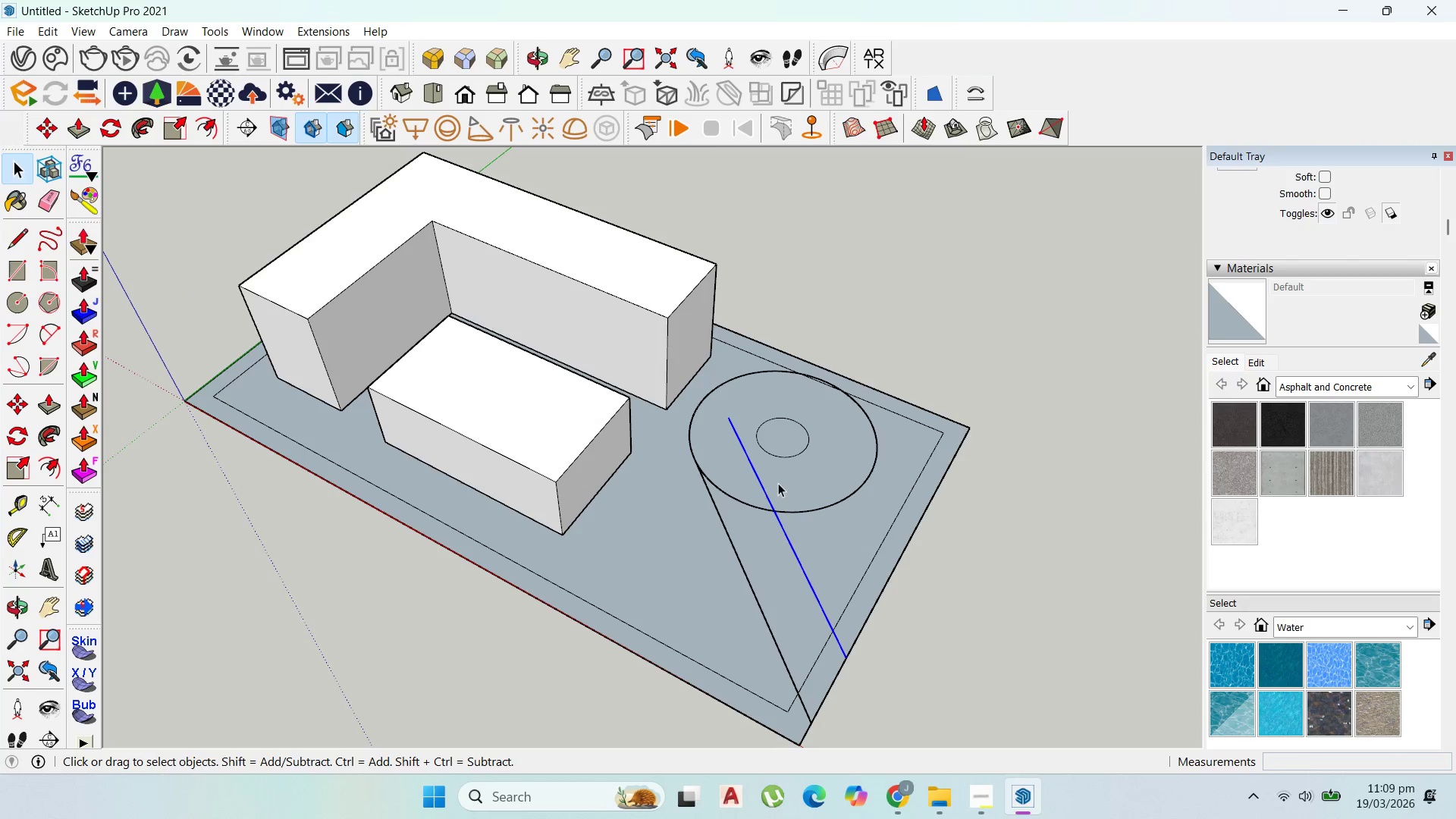 
left_click([765, 482])
 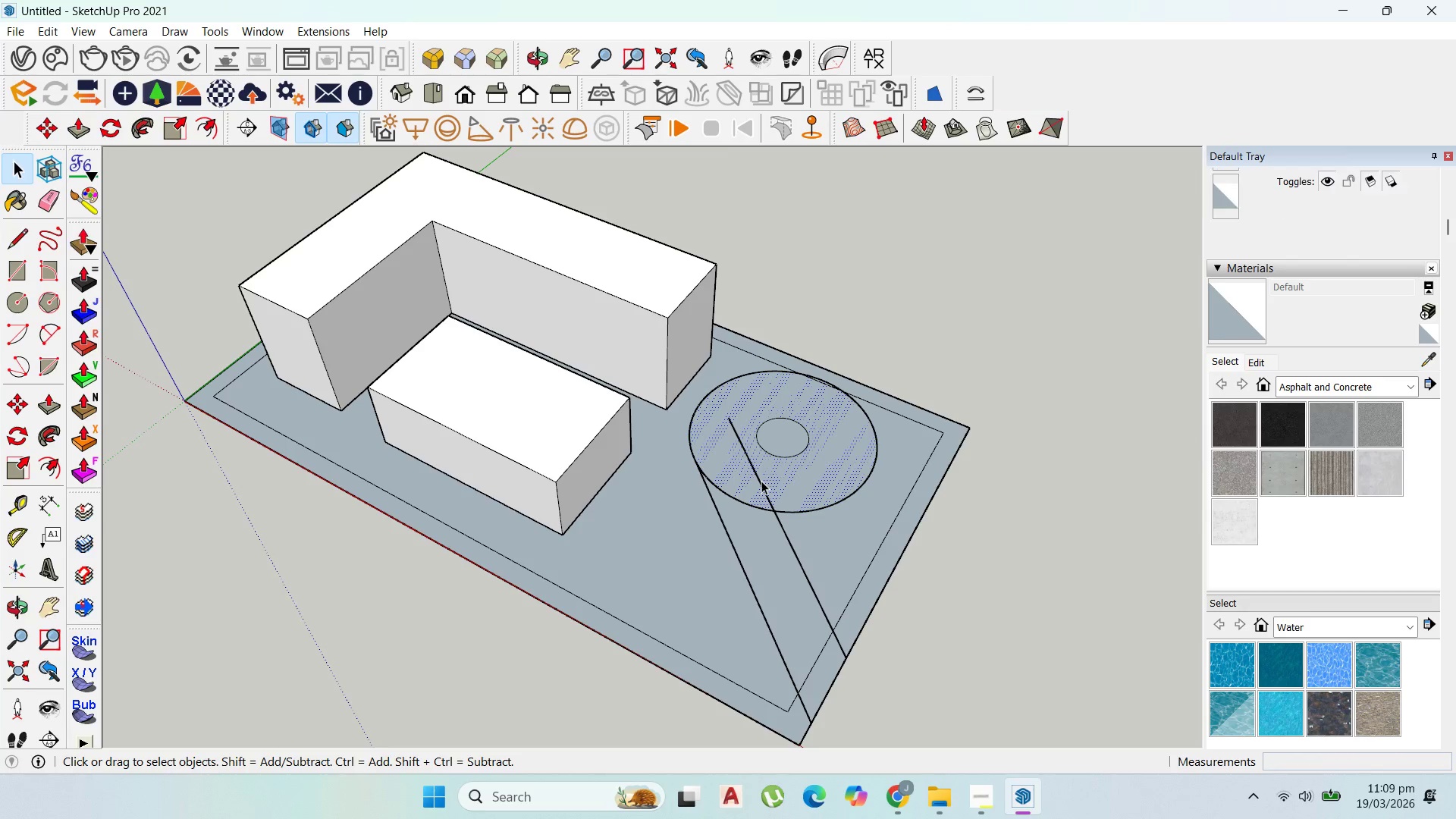 
left_click([761, 481])
 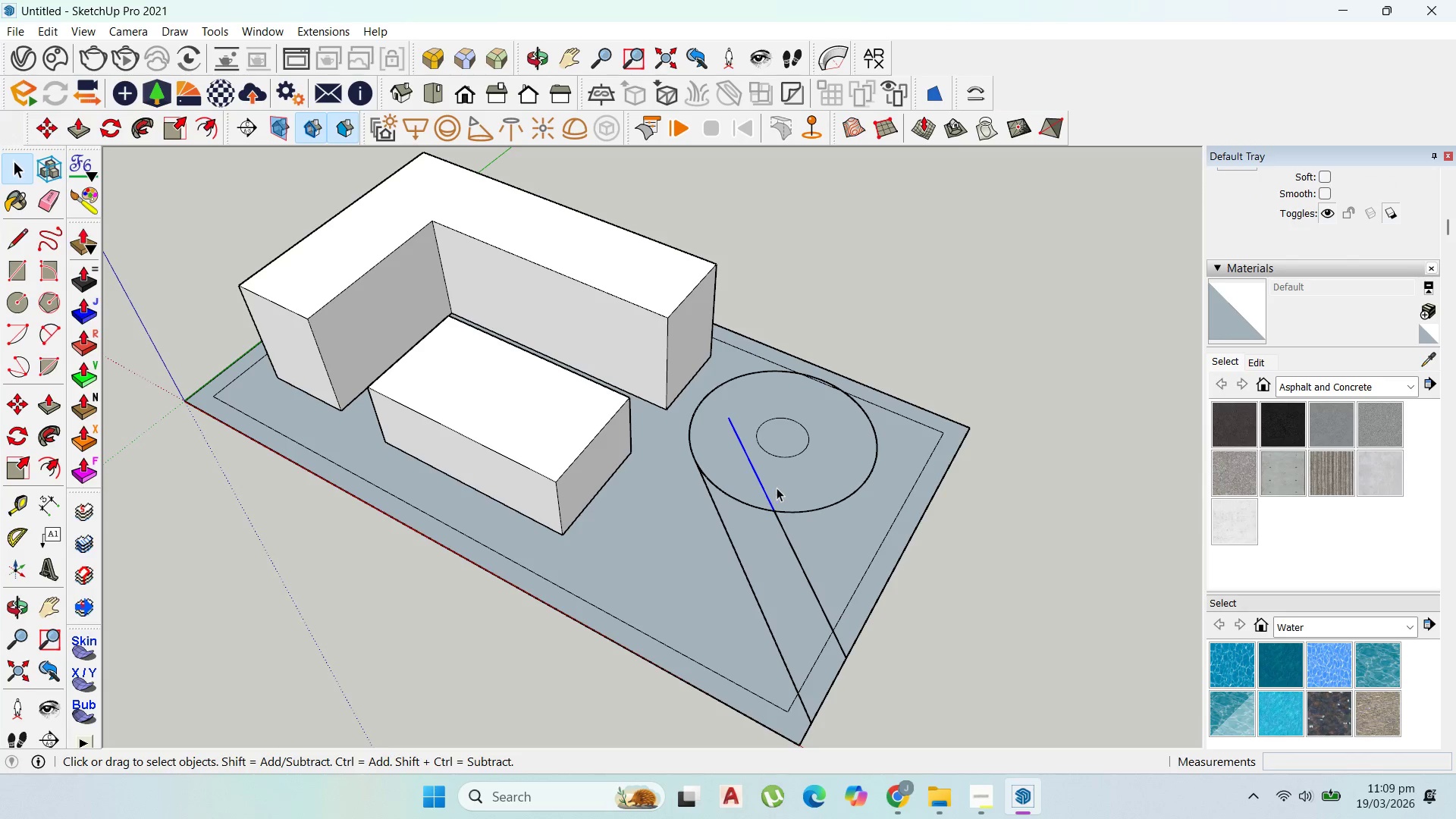 
key(Delete)
 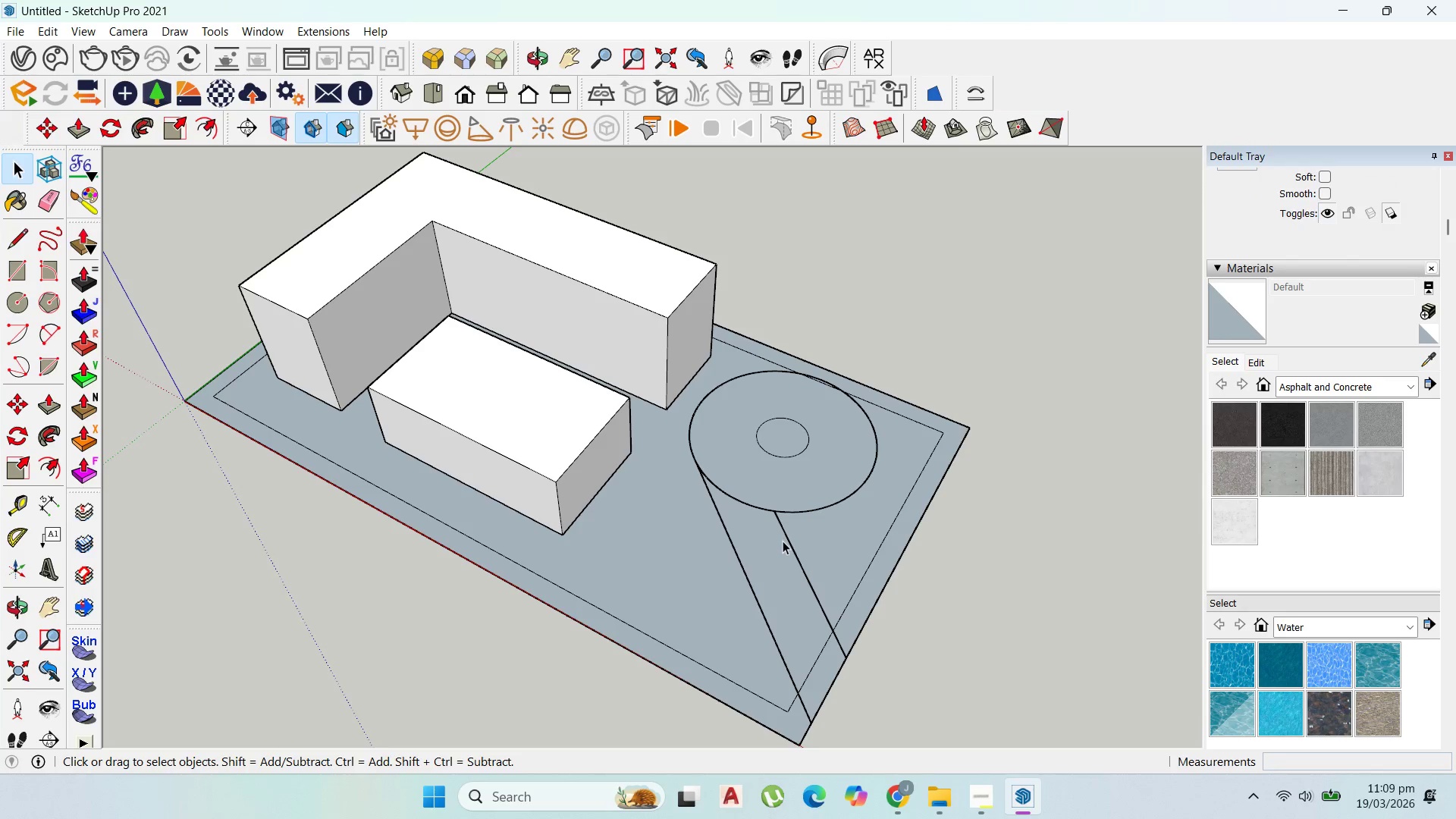 
left_click([783, 541])
 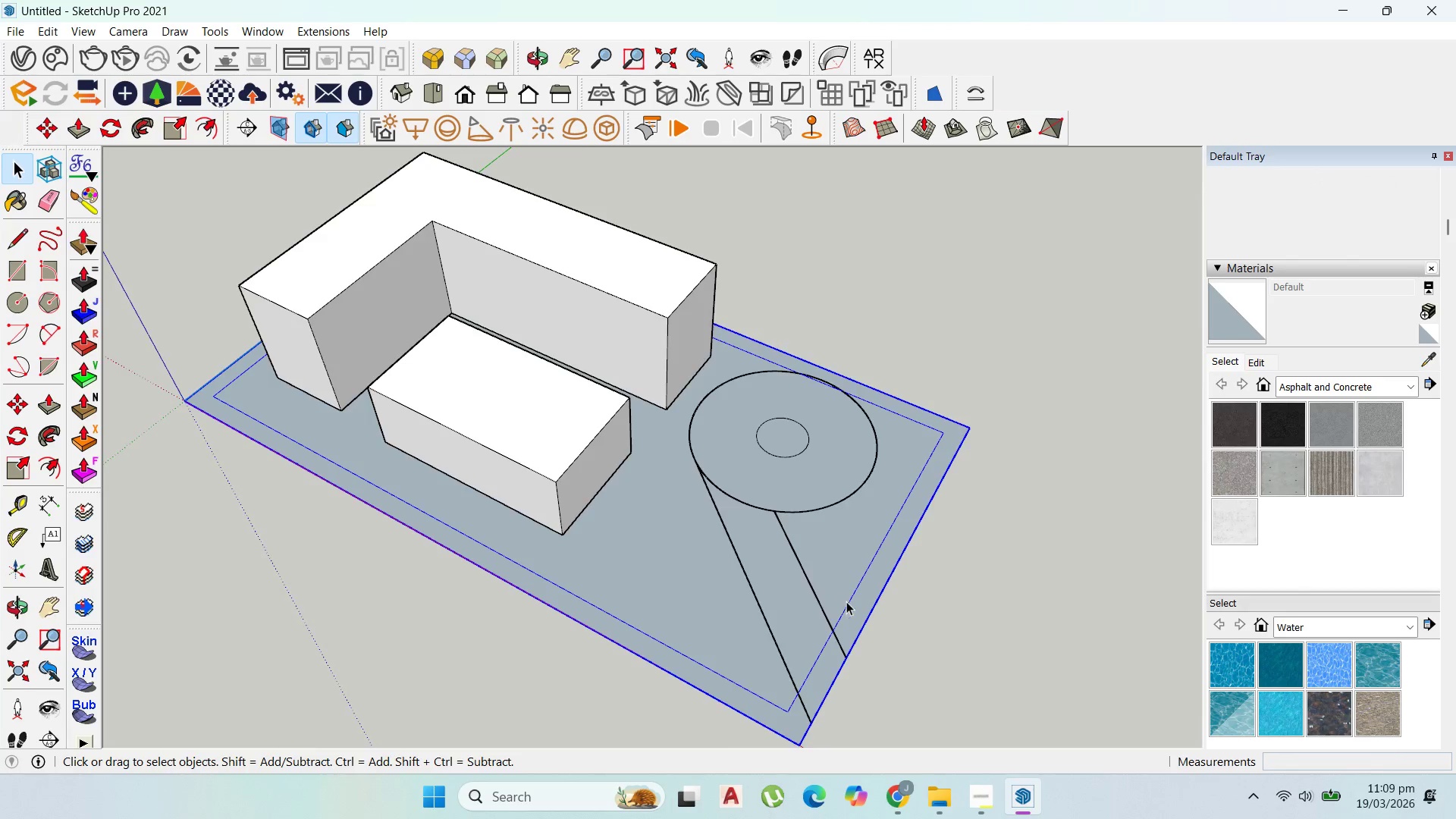 
scroll: coordinate [698, 495], scroll_direction: down, amount: 1.0
 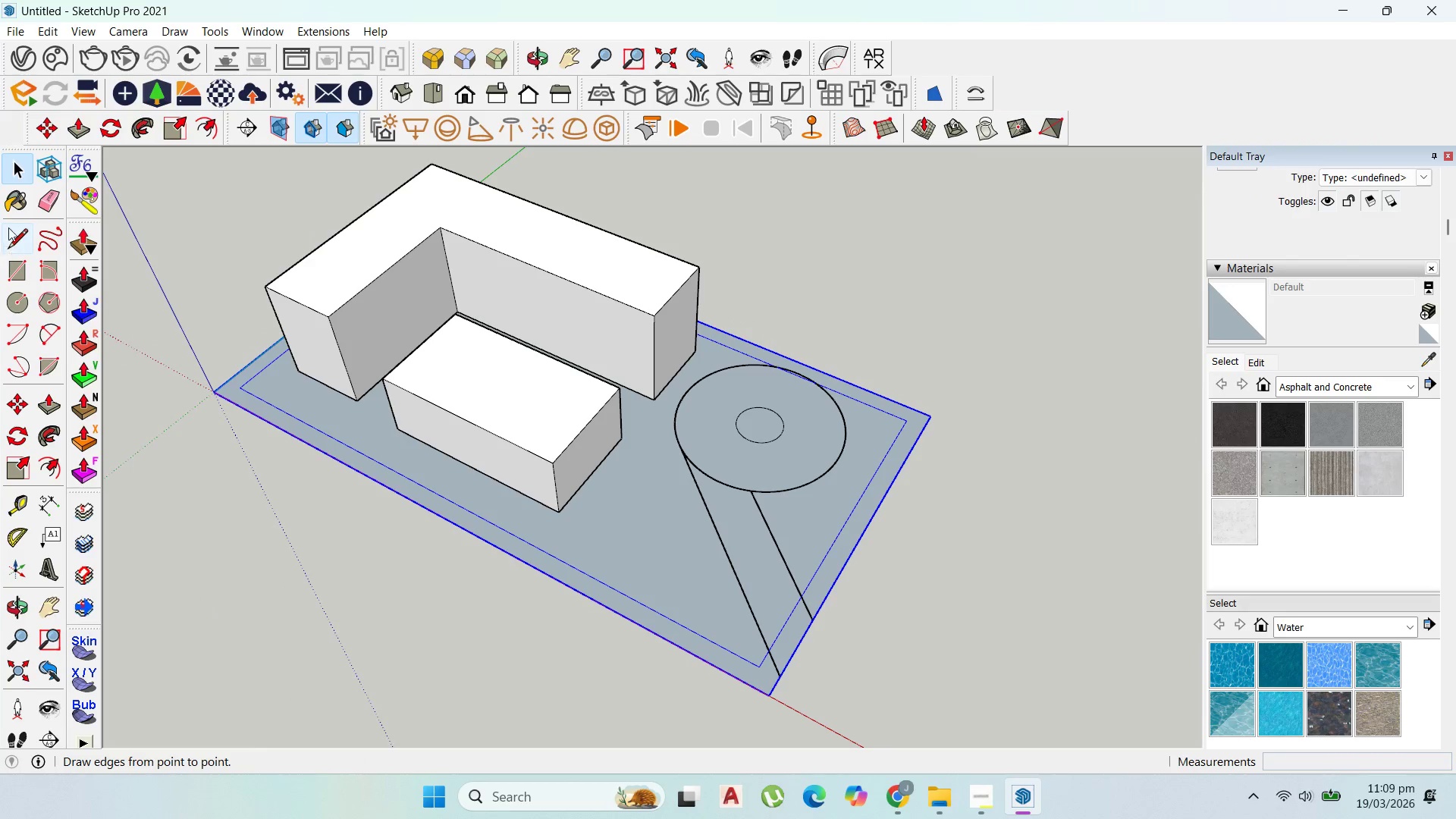 
left_click_drag(start_coordinate=[12, 225], to_coordinate=[14, 231])
 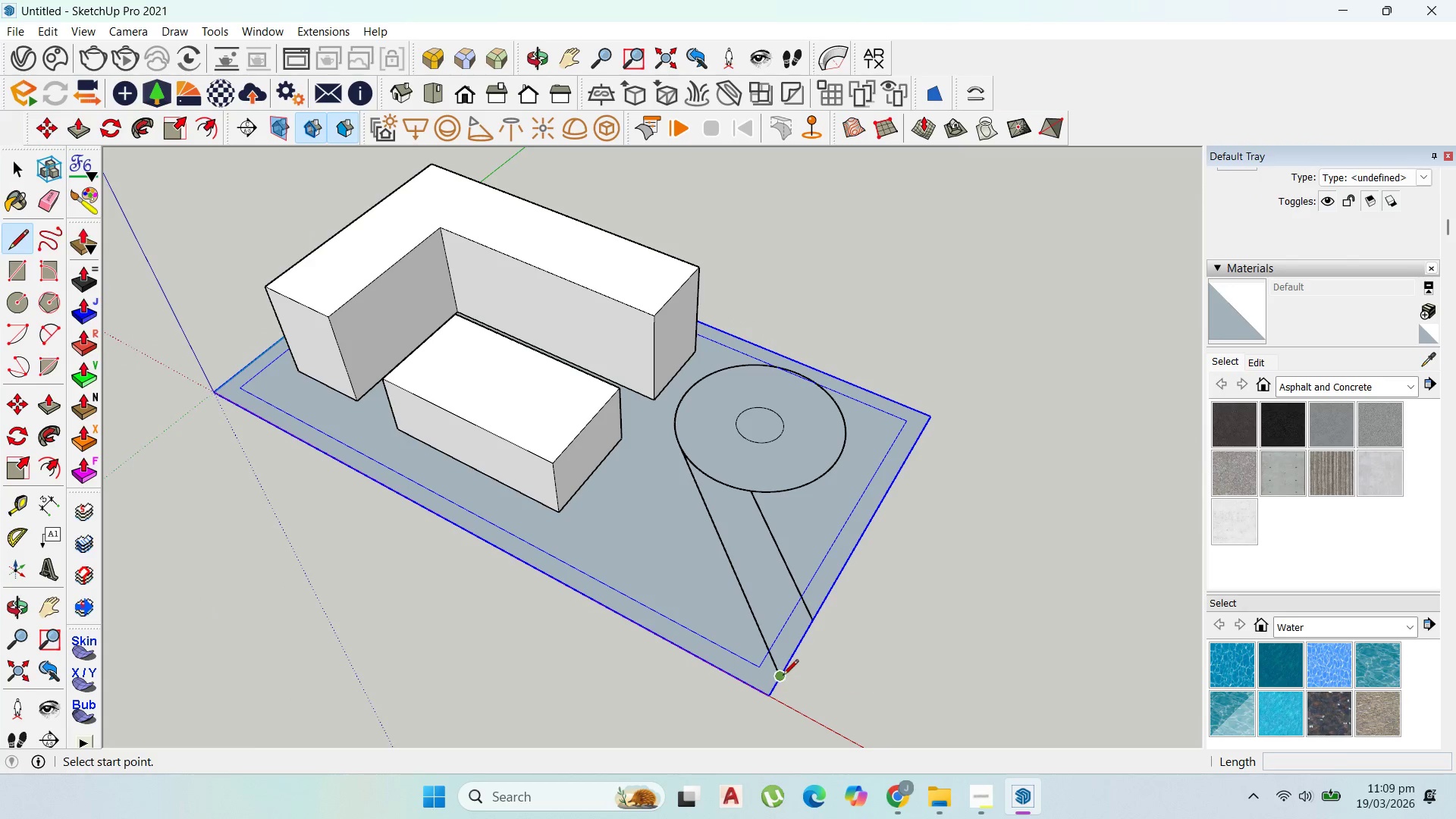 
left_click([781, 677])
 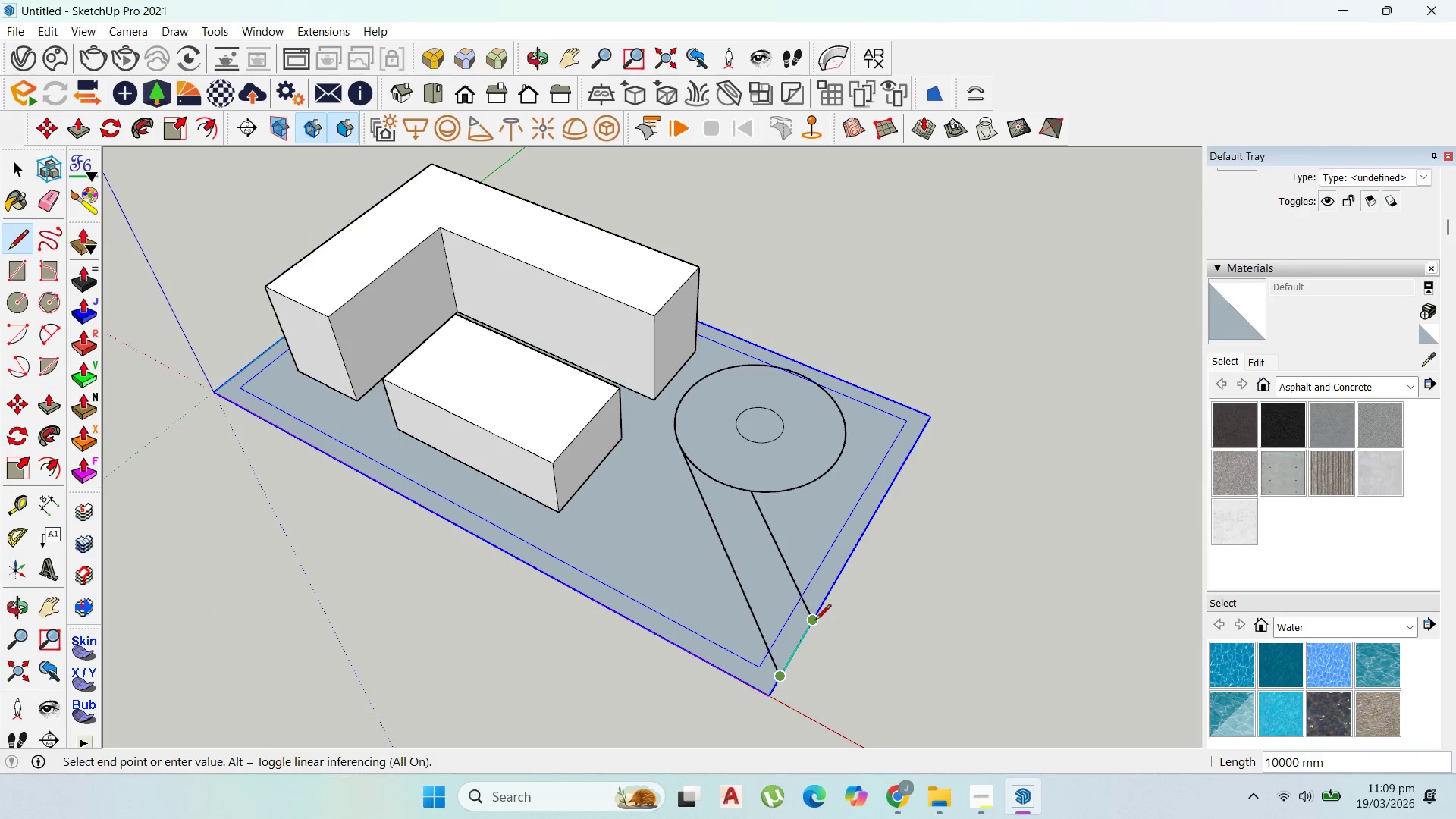 
left_click([815, 621])
 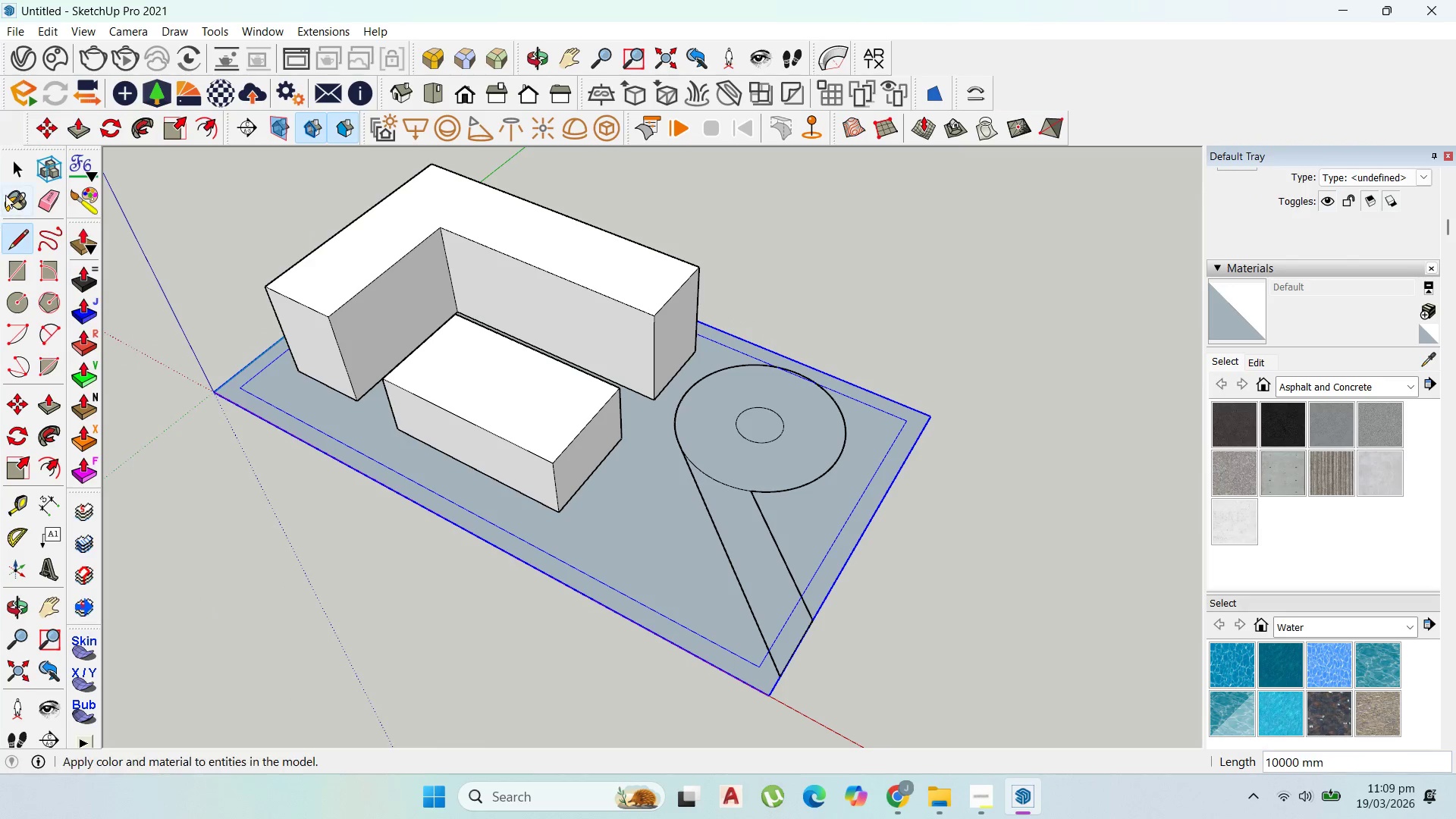 
left_click([11, 170])
 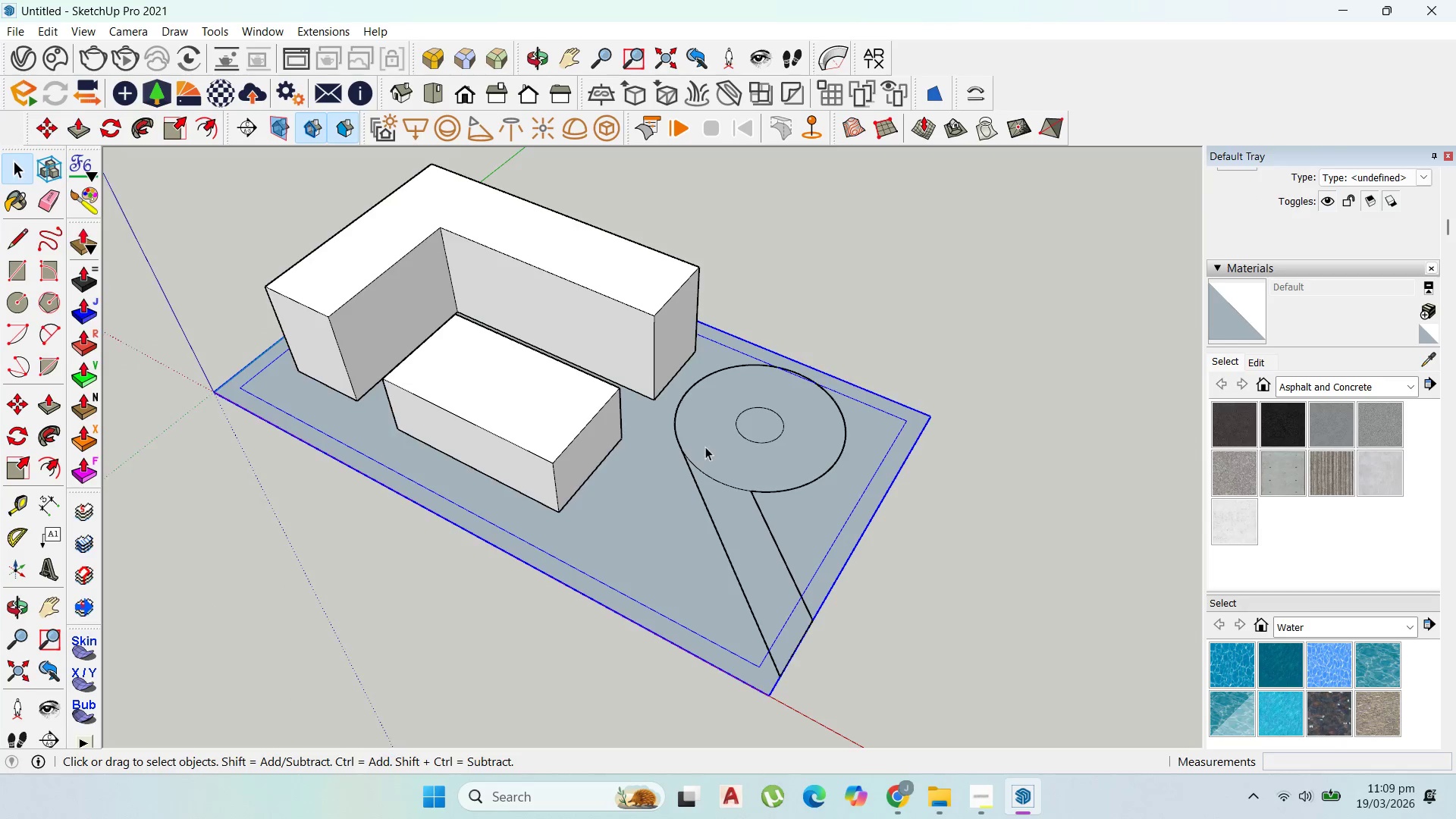 
double_click([742, 450])
 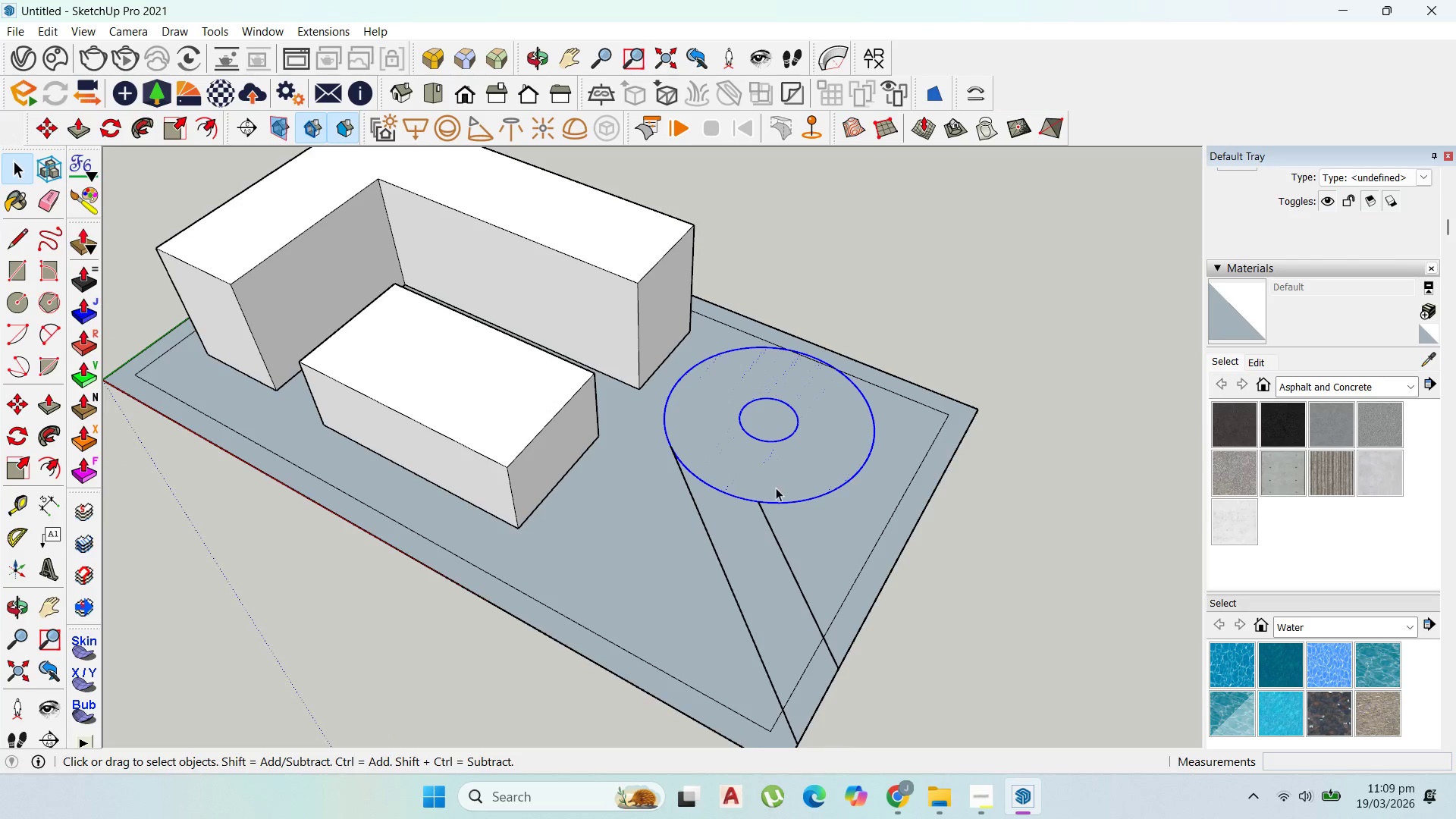 
scroll: coordinate [774, 488], scroll_direction: up, amount: 3.0
 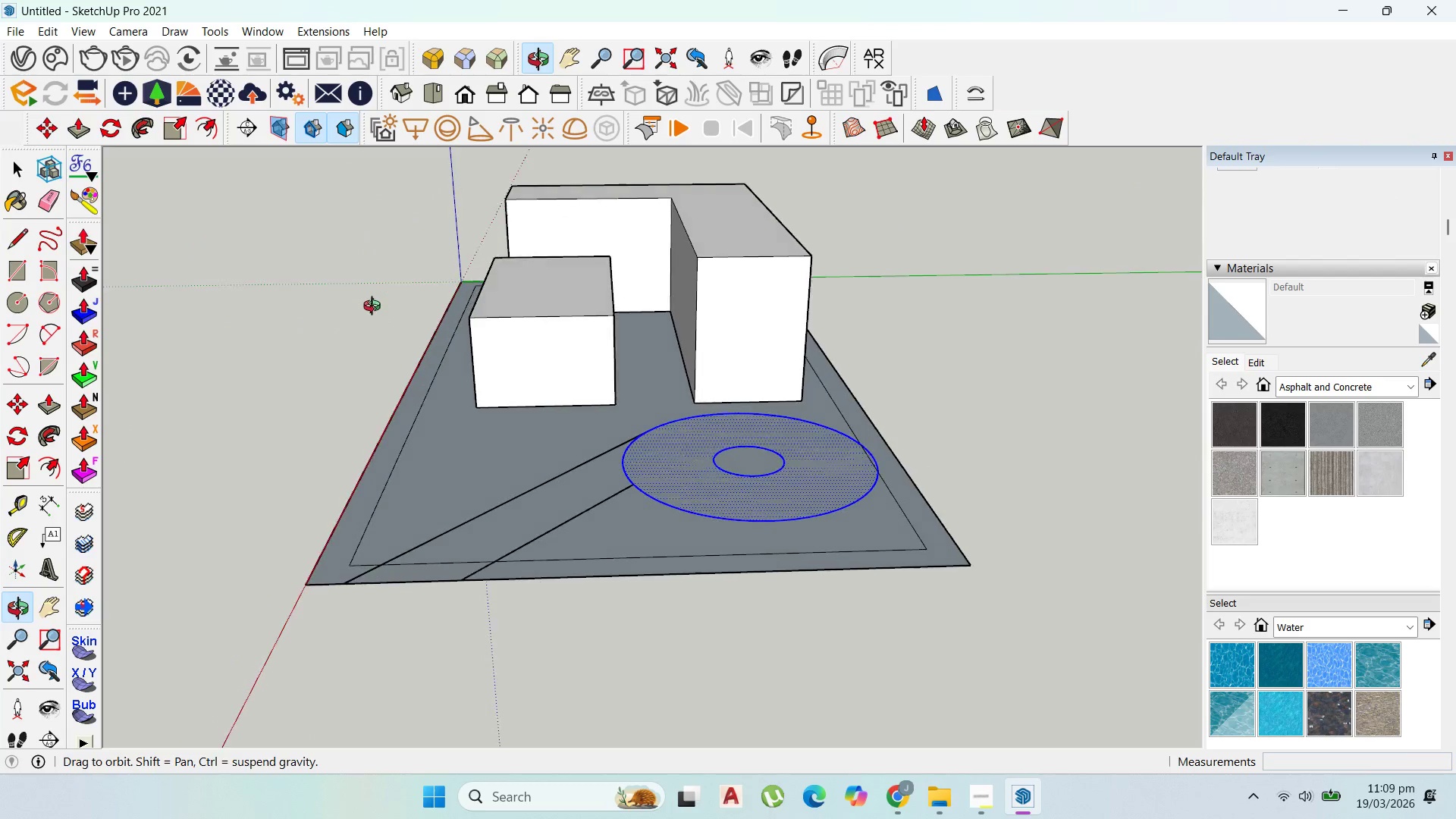 
scroll: coordinate [635, 410], scroll_direction: down, amount: 1.0
 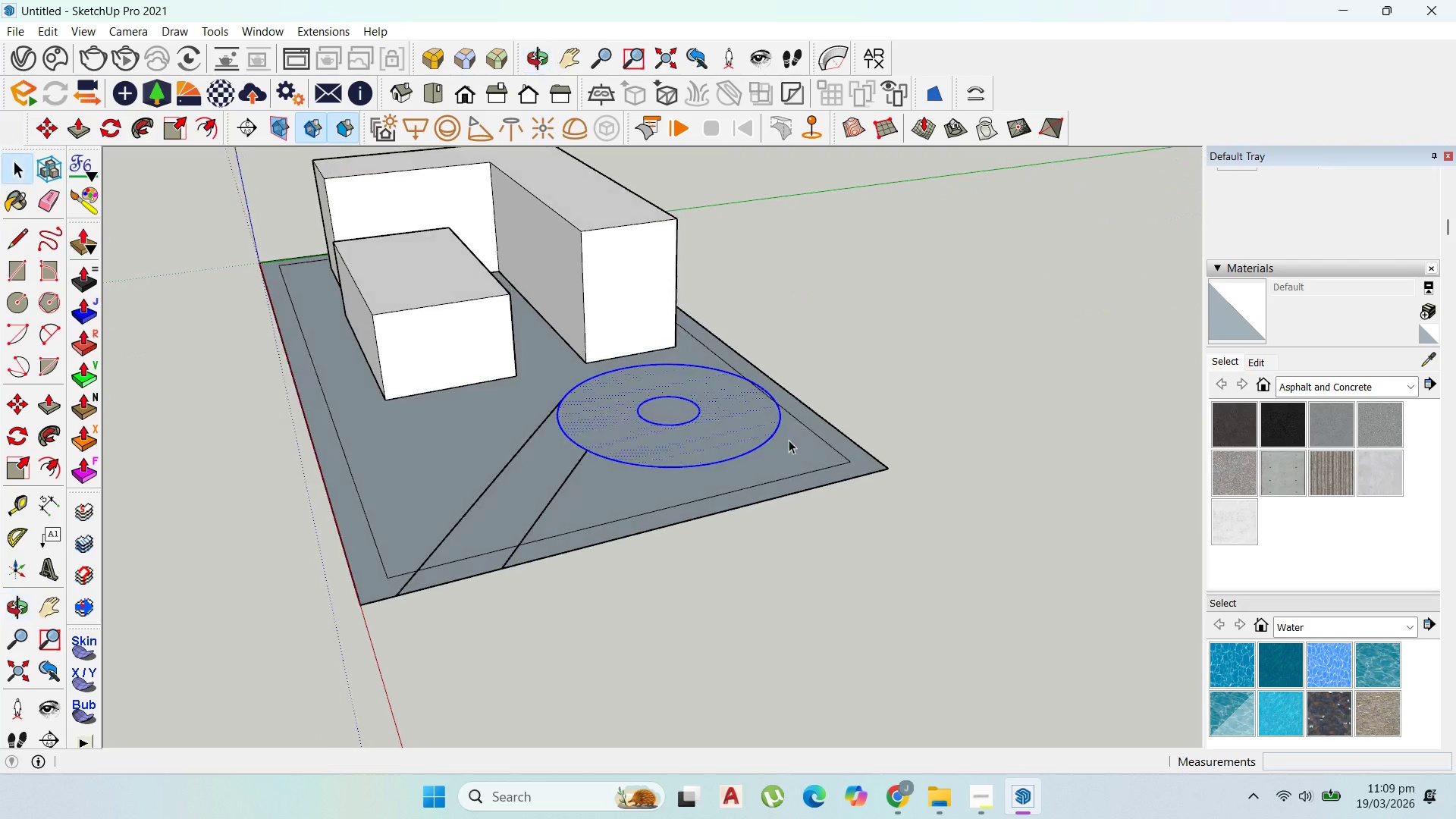 
scroll: coordinate [787, 409], scroll_direction: up, amount: 1.0
 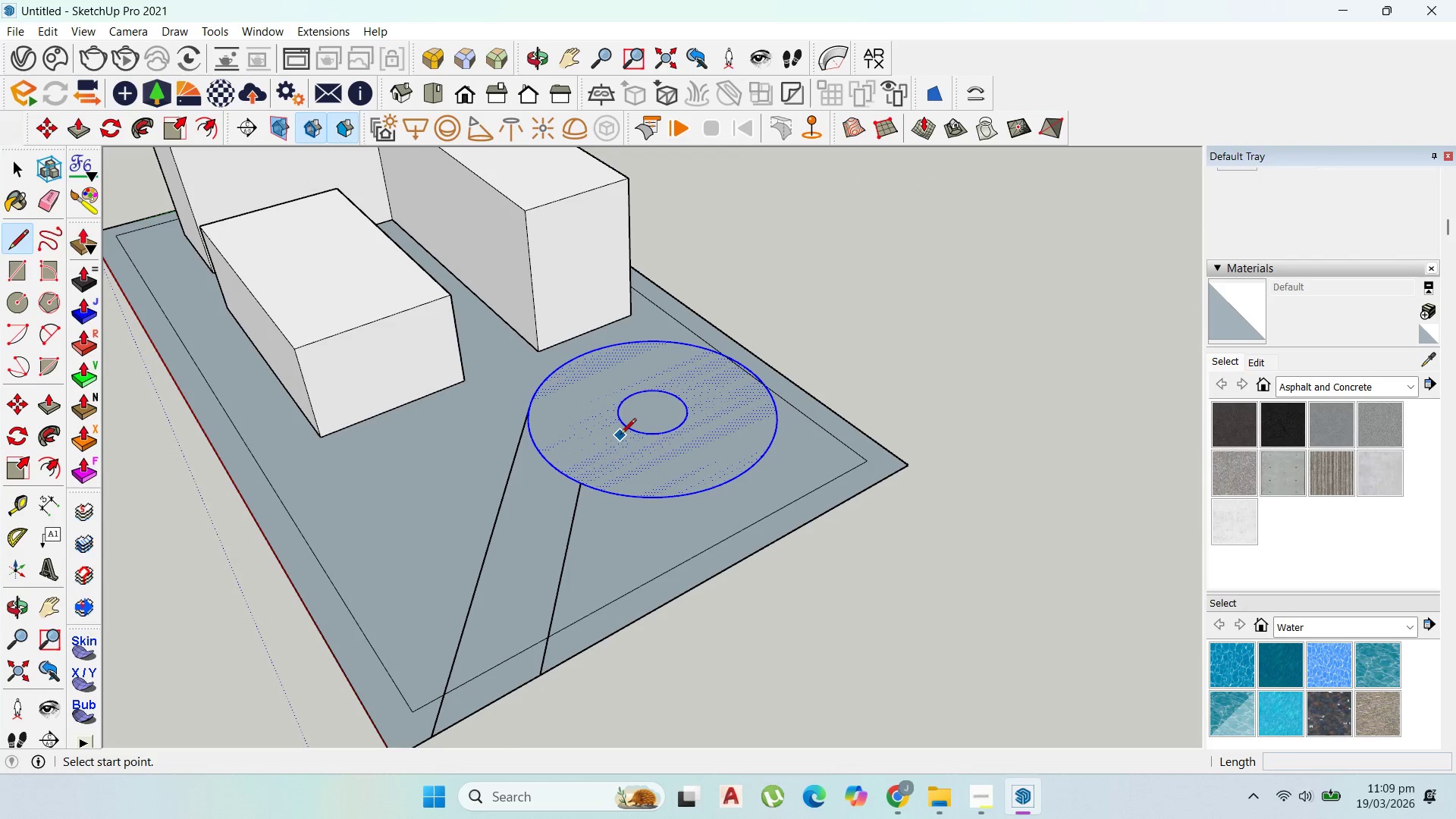 
left_click([622, 405])
 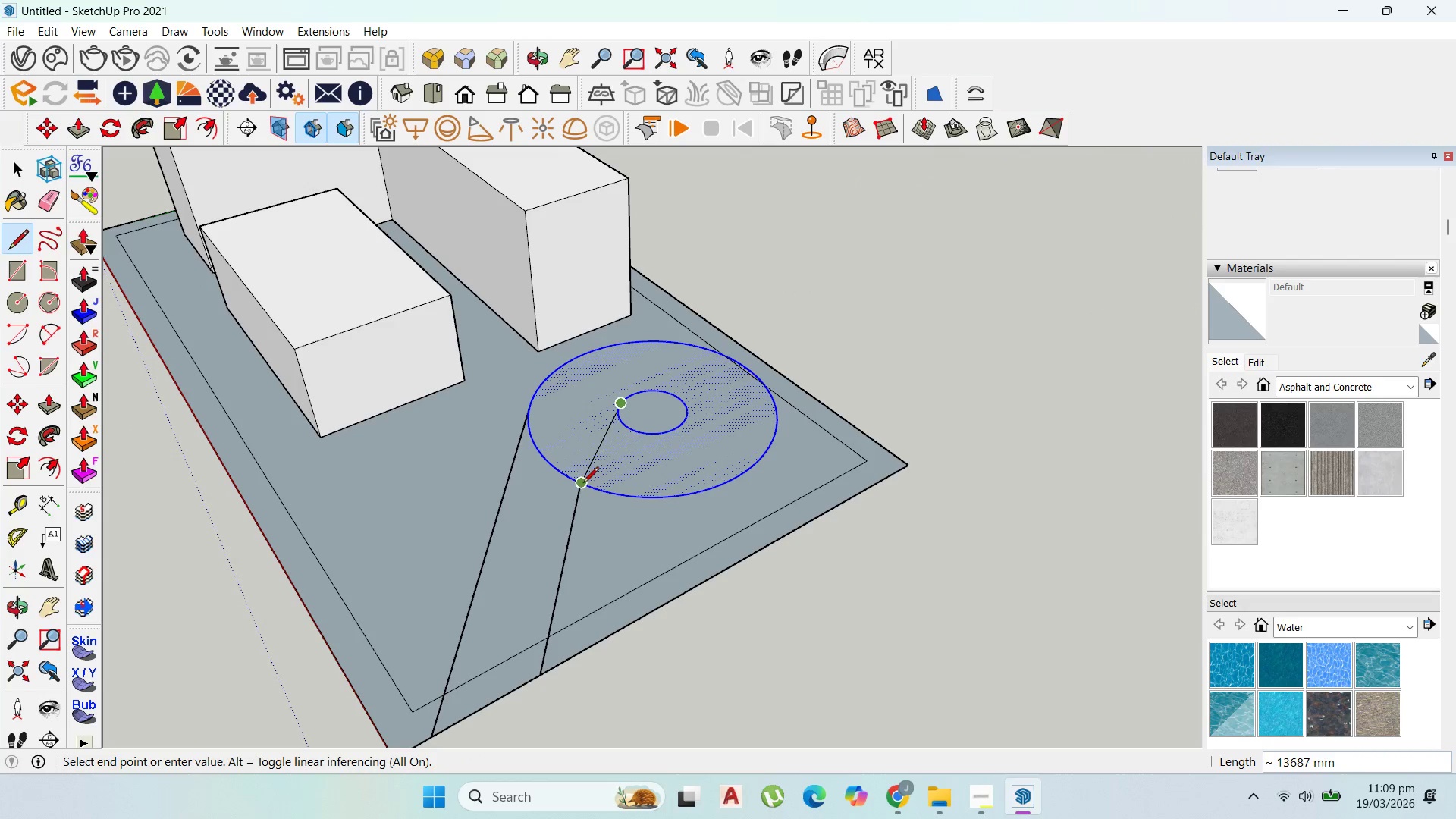 
key(Escape)
 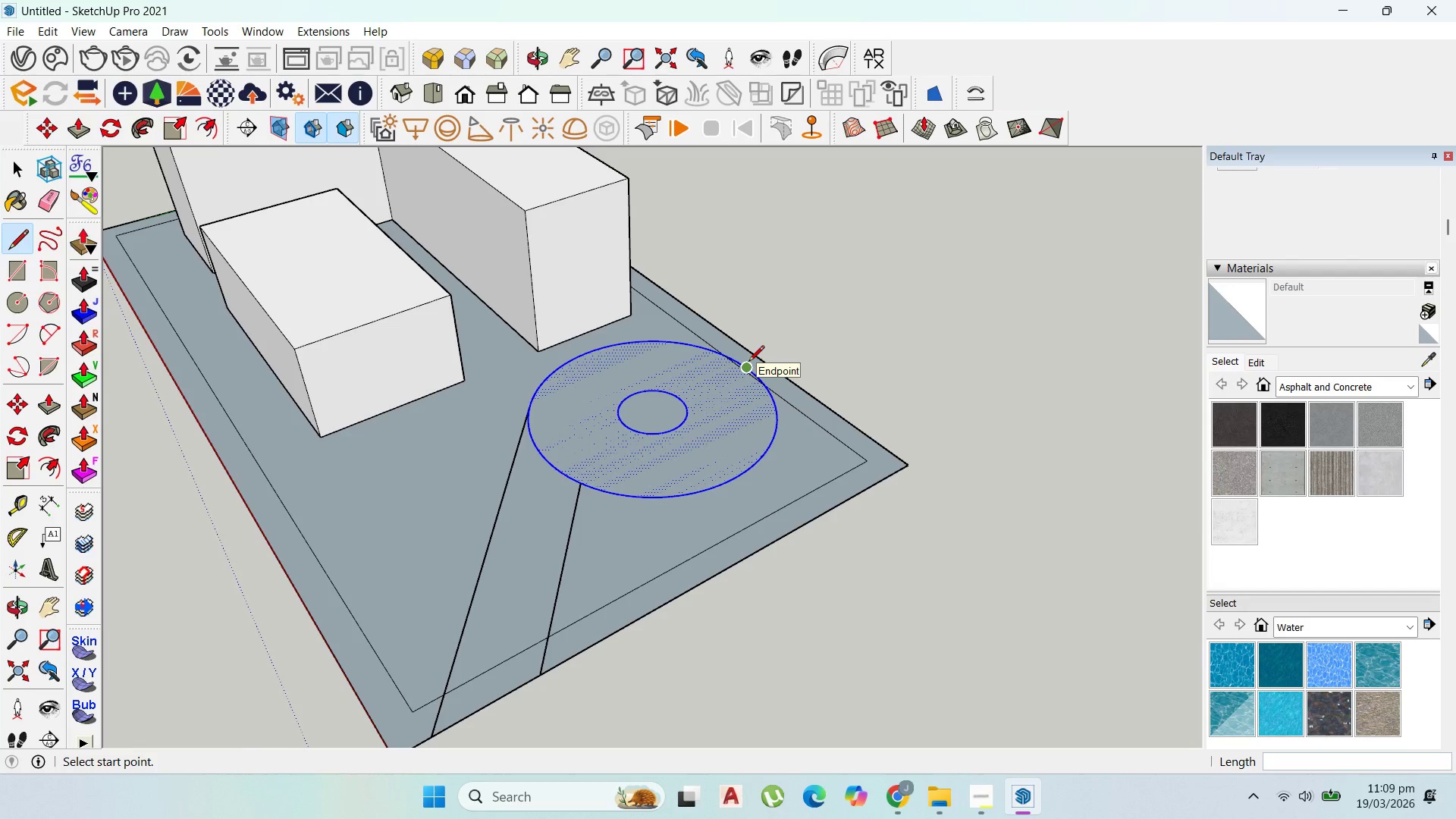 
left_click([748, 362])
 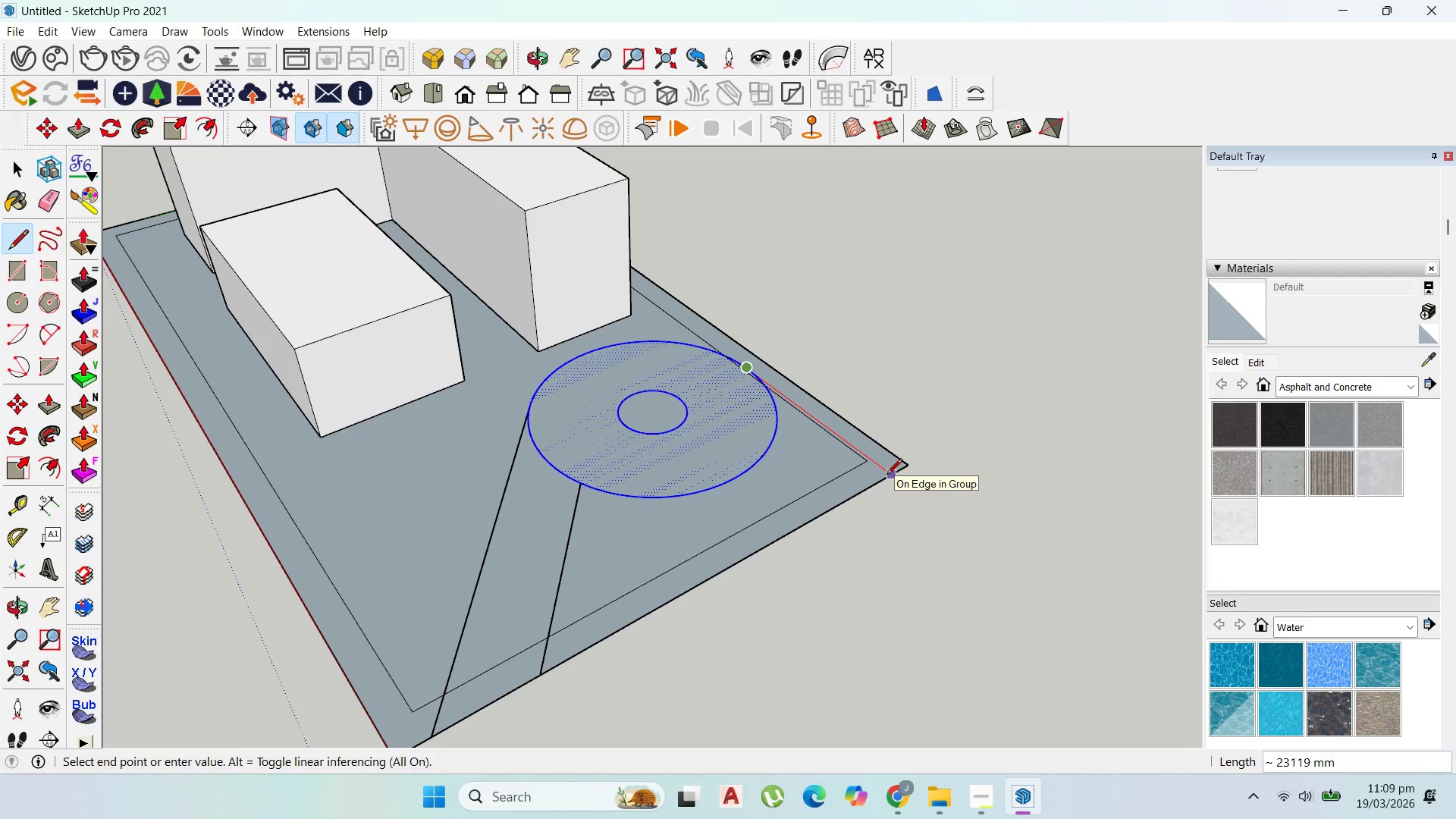 
left_click([886, 475])
 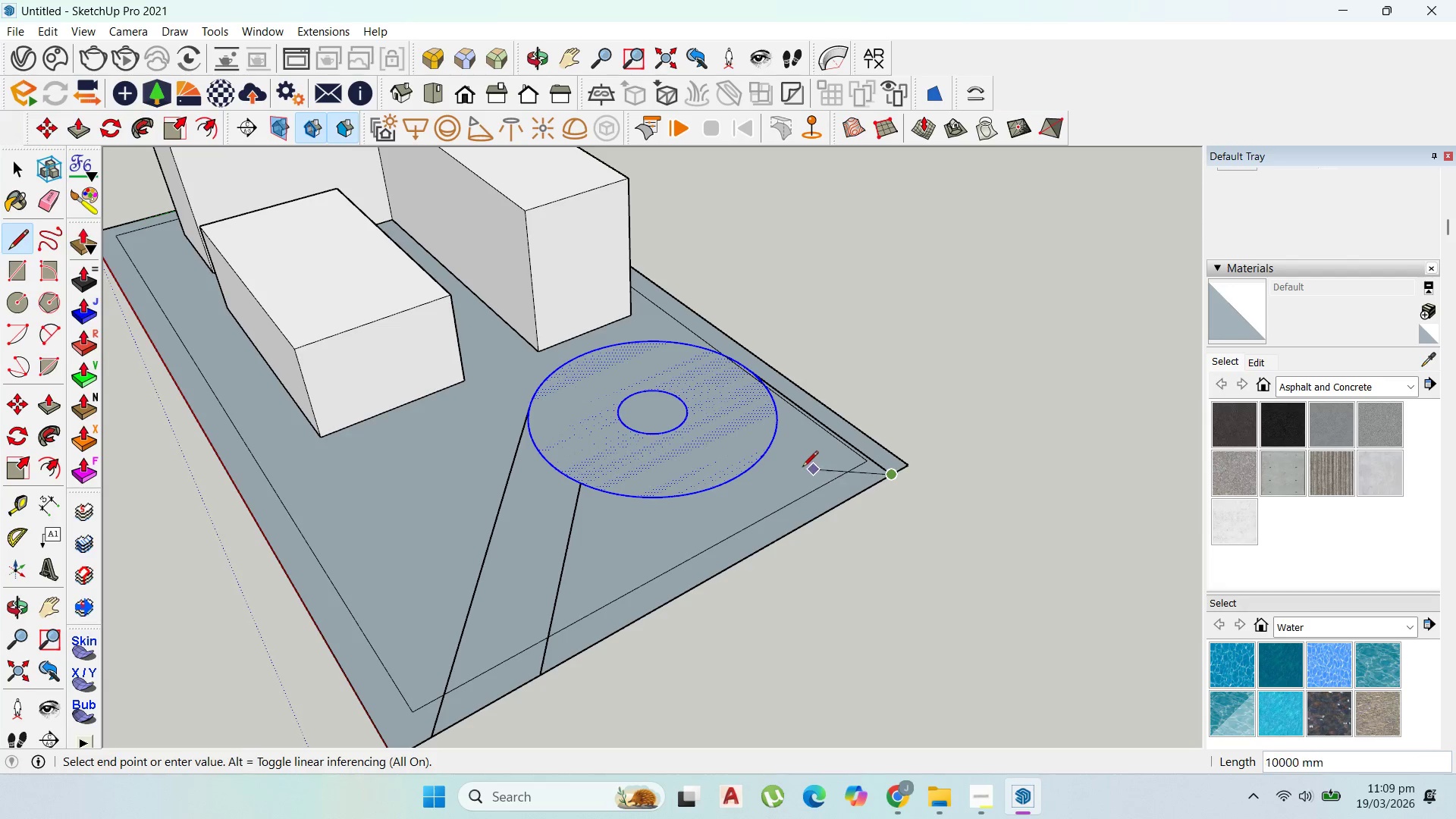 
key(Escape)
 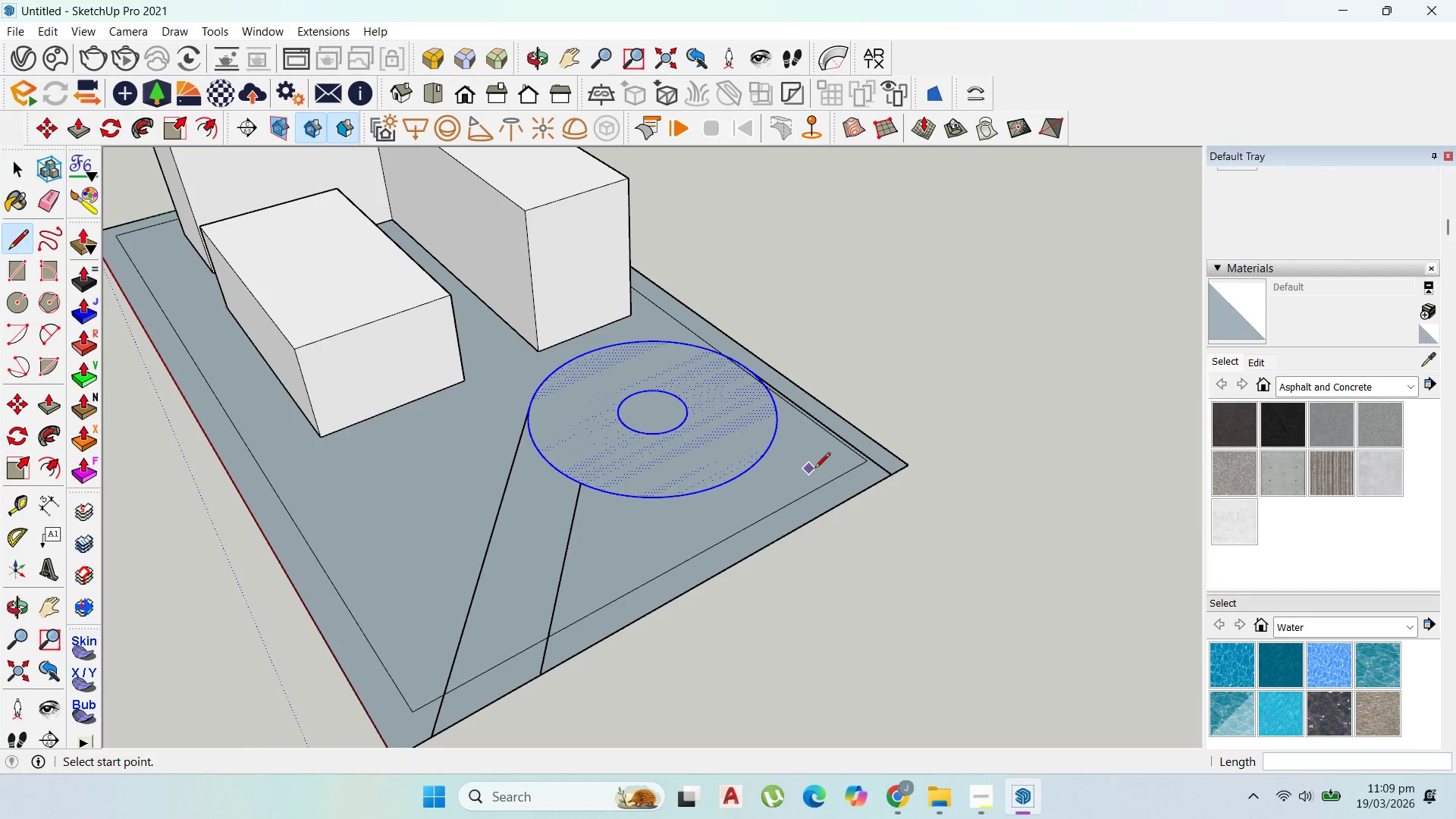 
scroll: coordinate [822, 469], scroll_direction: up, amount: 2.0
 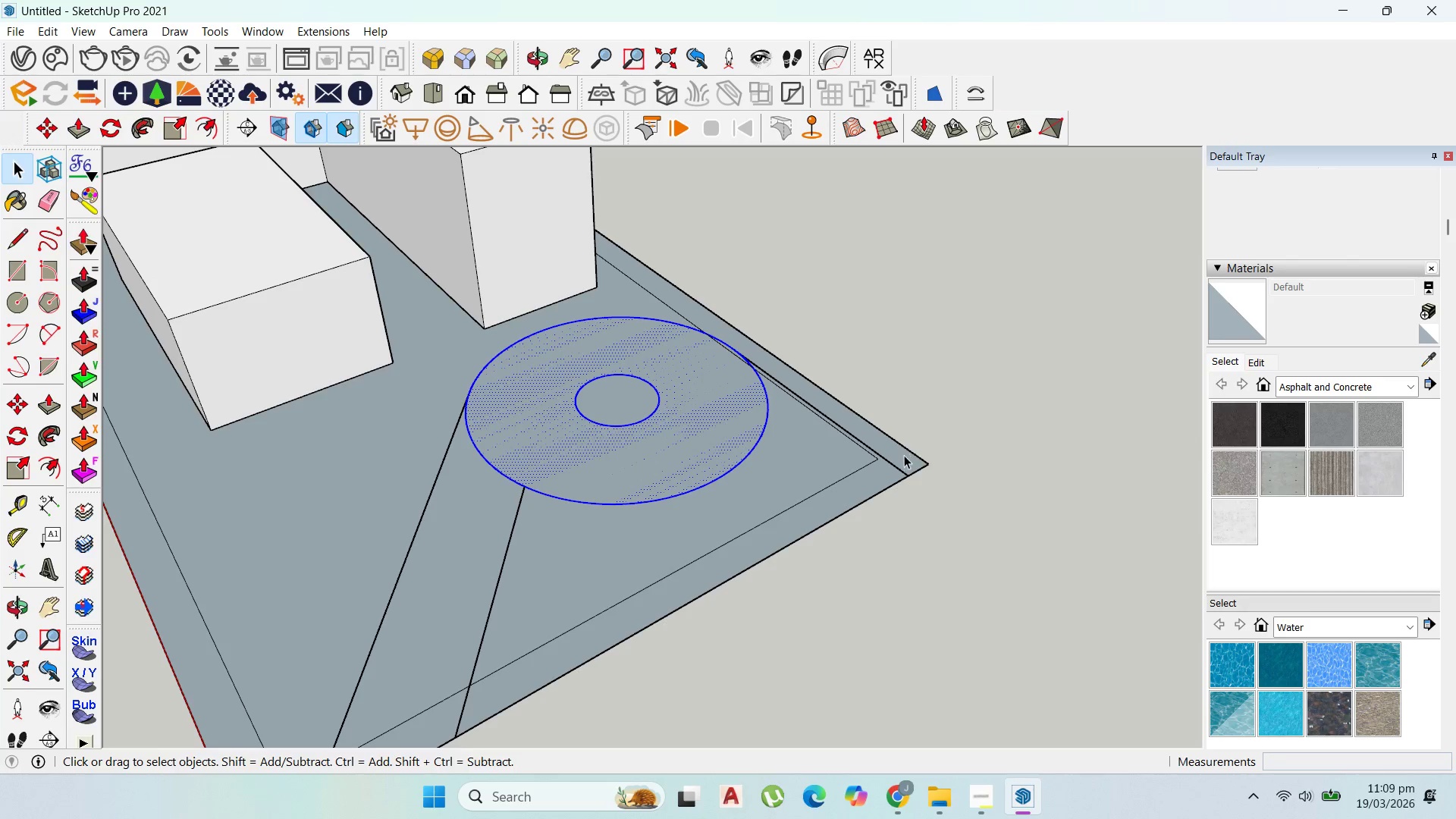 
left_click([892, 464])
 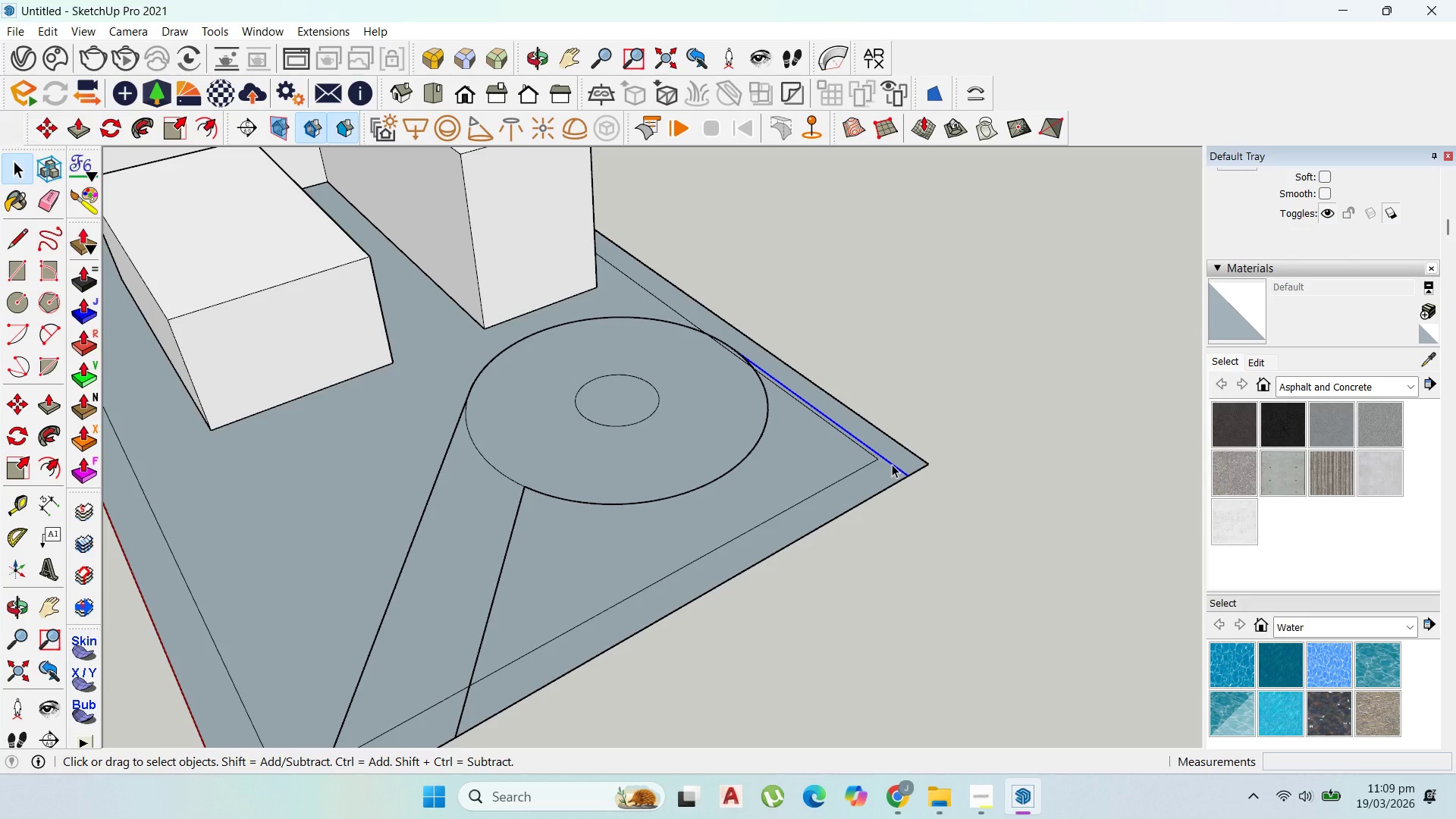 
key(M)
 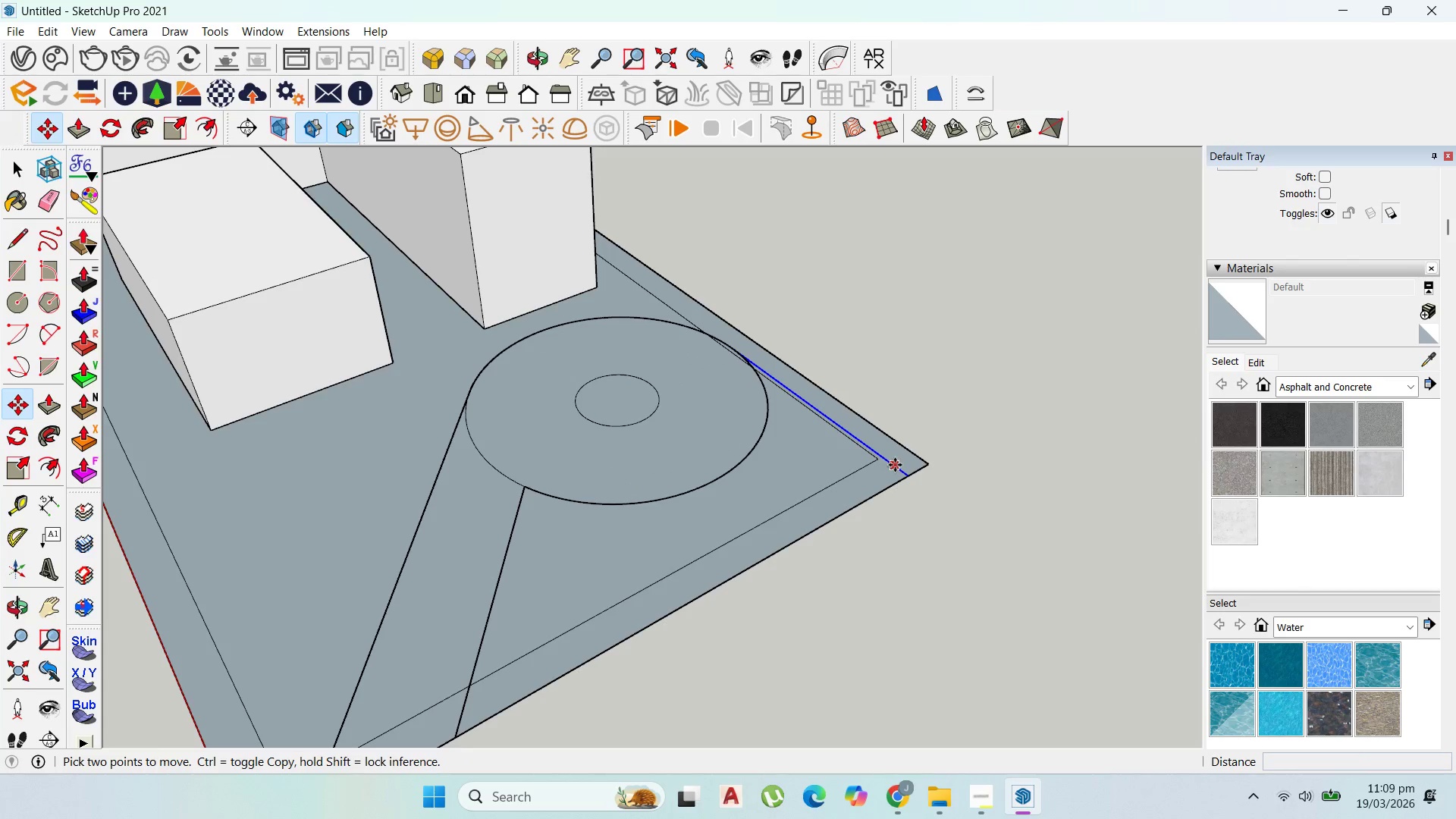 
key(Control+ControlLeft)
 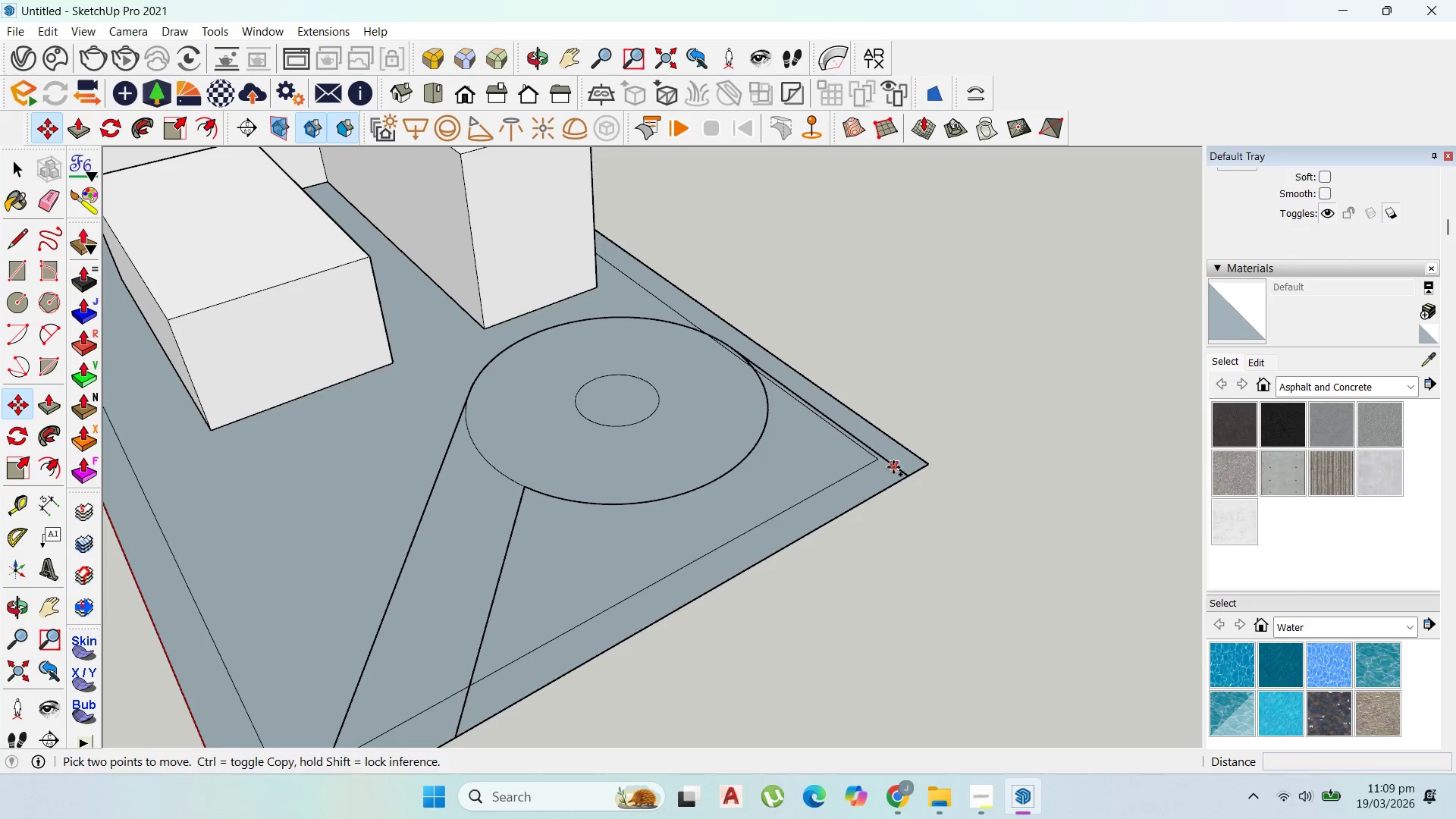 
left_click([895, 465])
 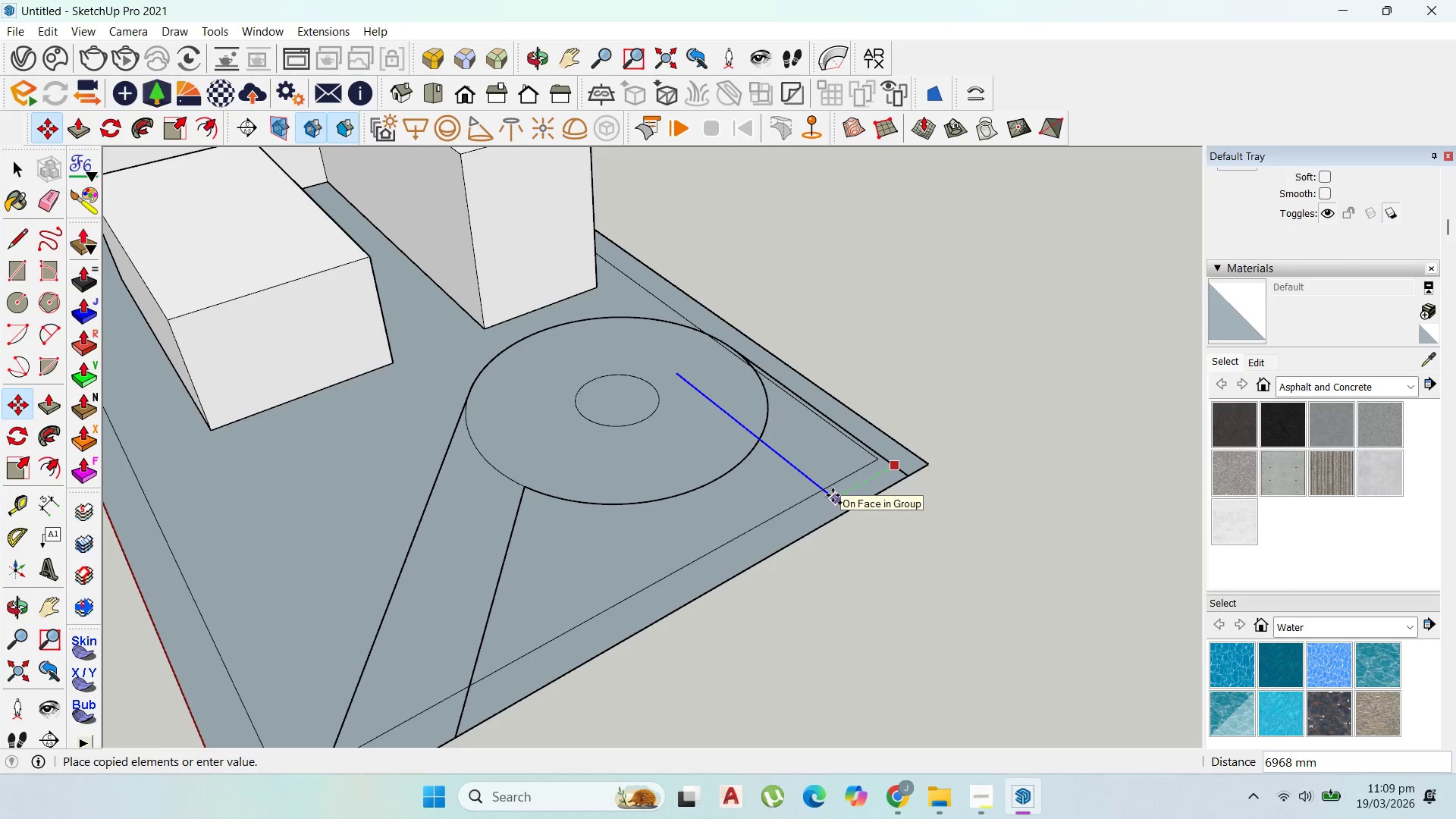 
type(10000)
 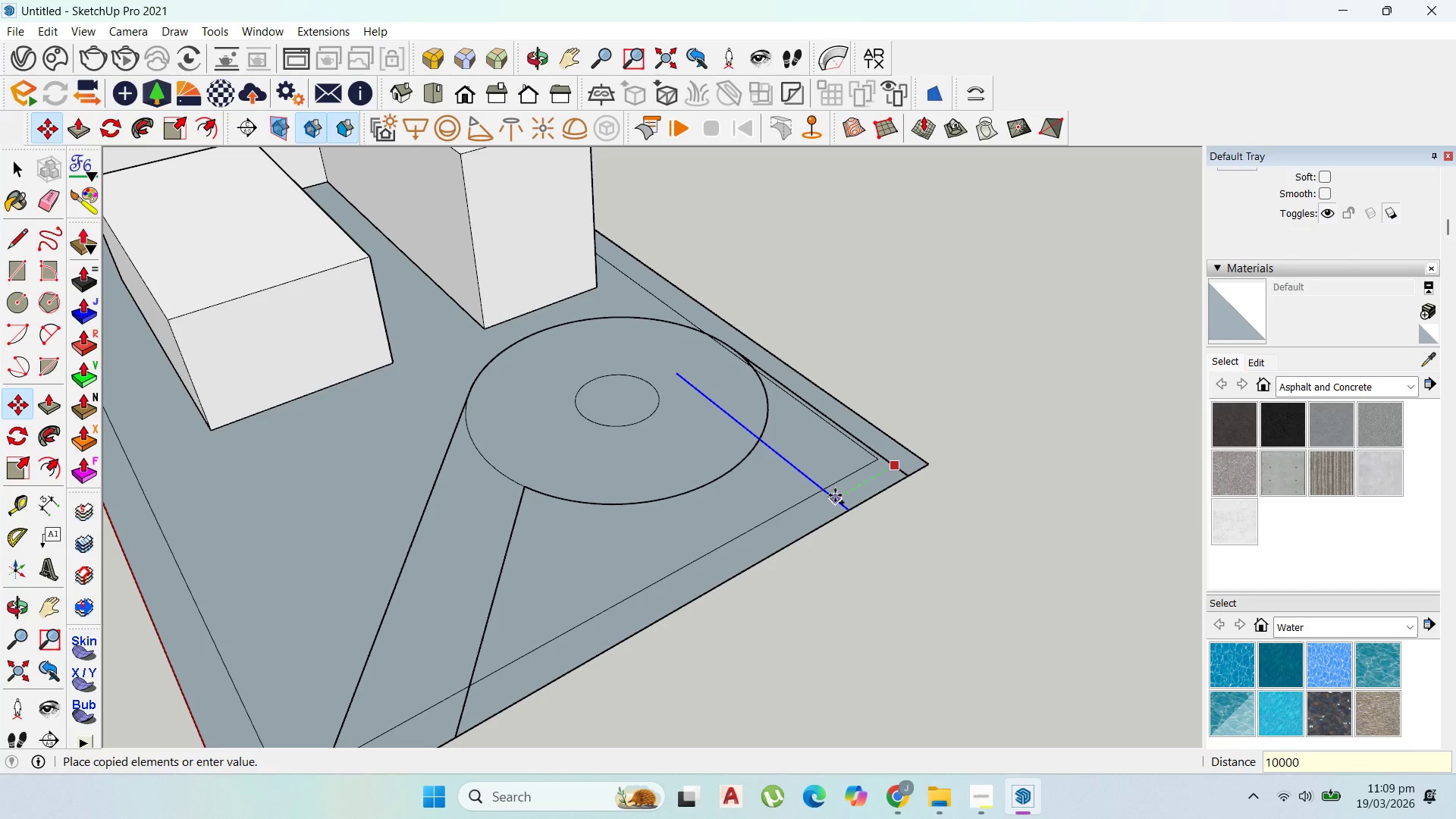 
key(Enter)
 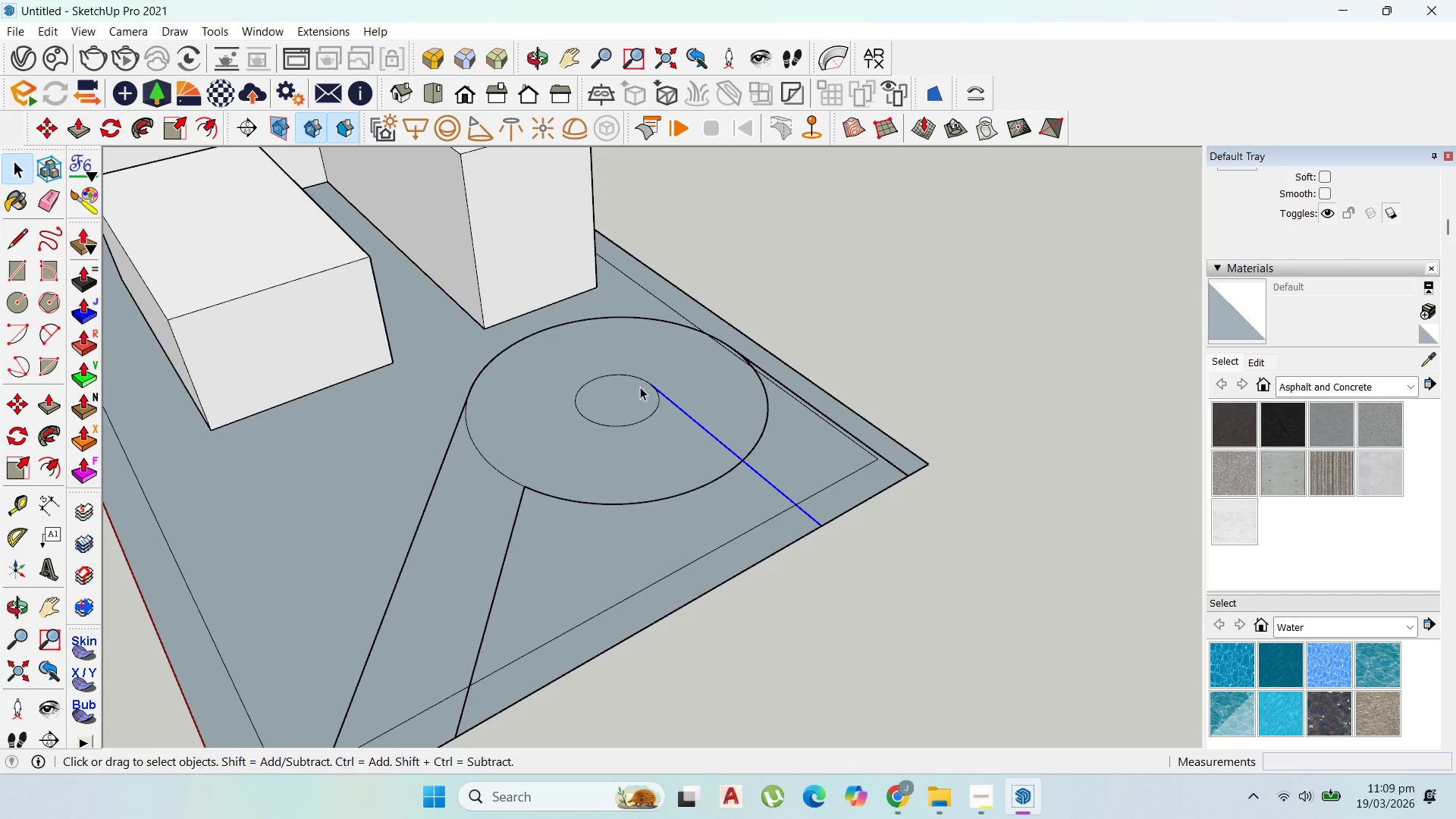 
left_click([704, 420])
 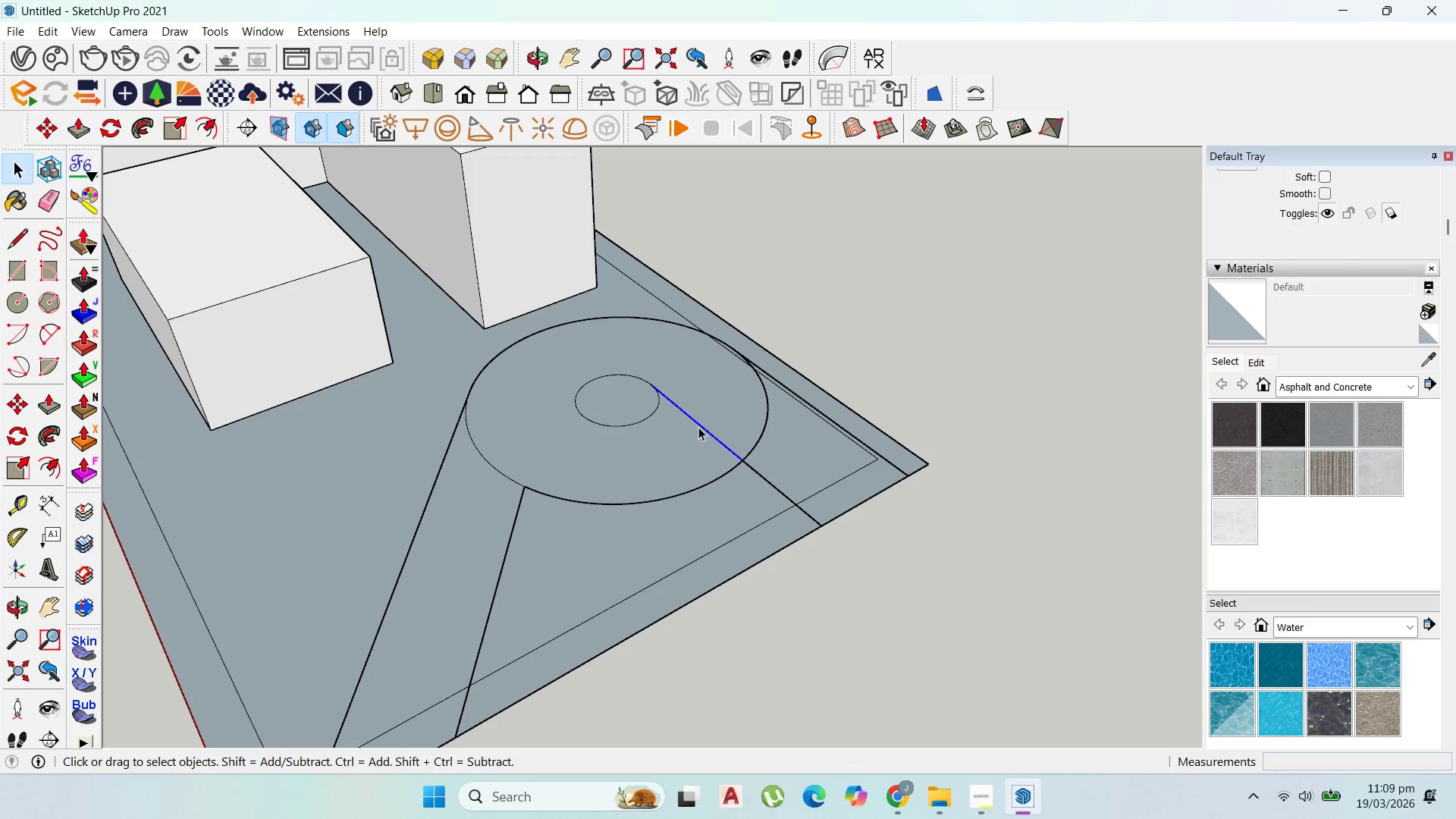 
key(Delete)
 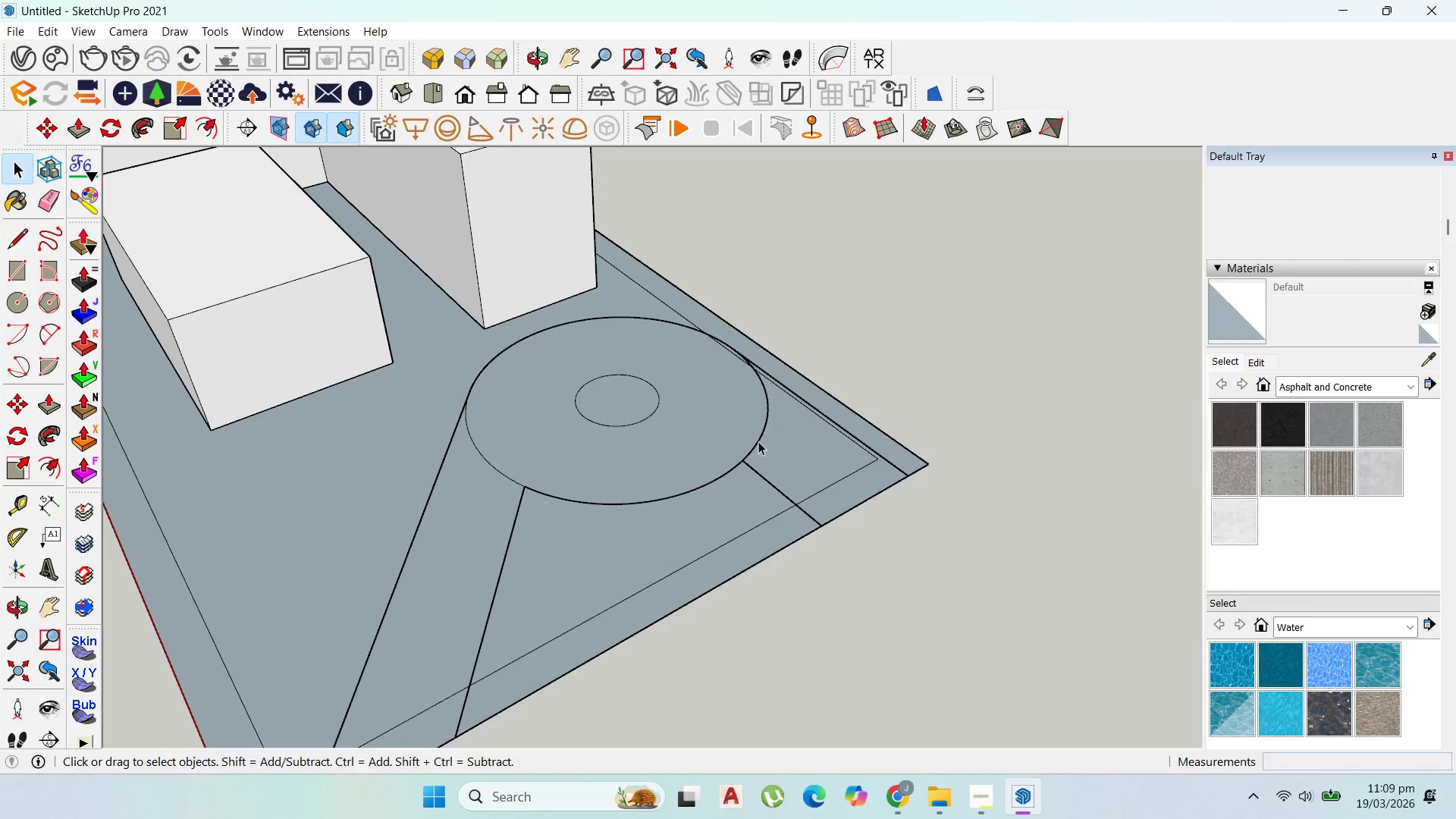 
key(Control+Z)
 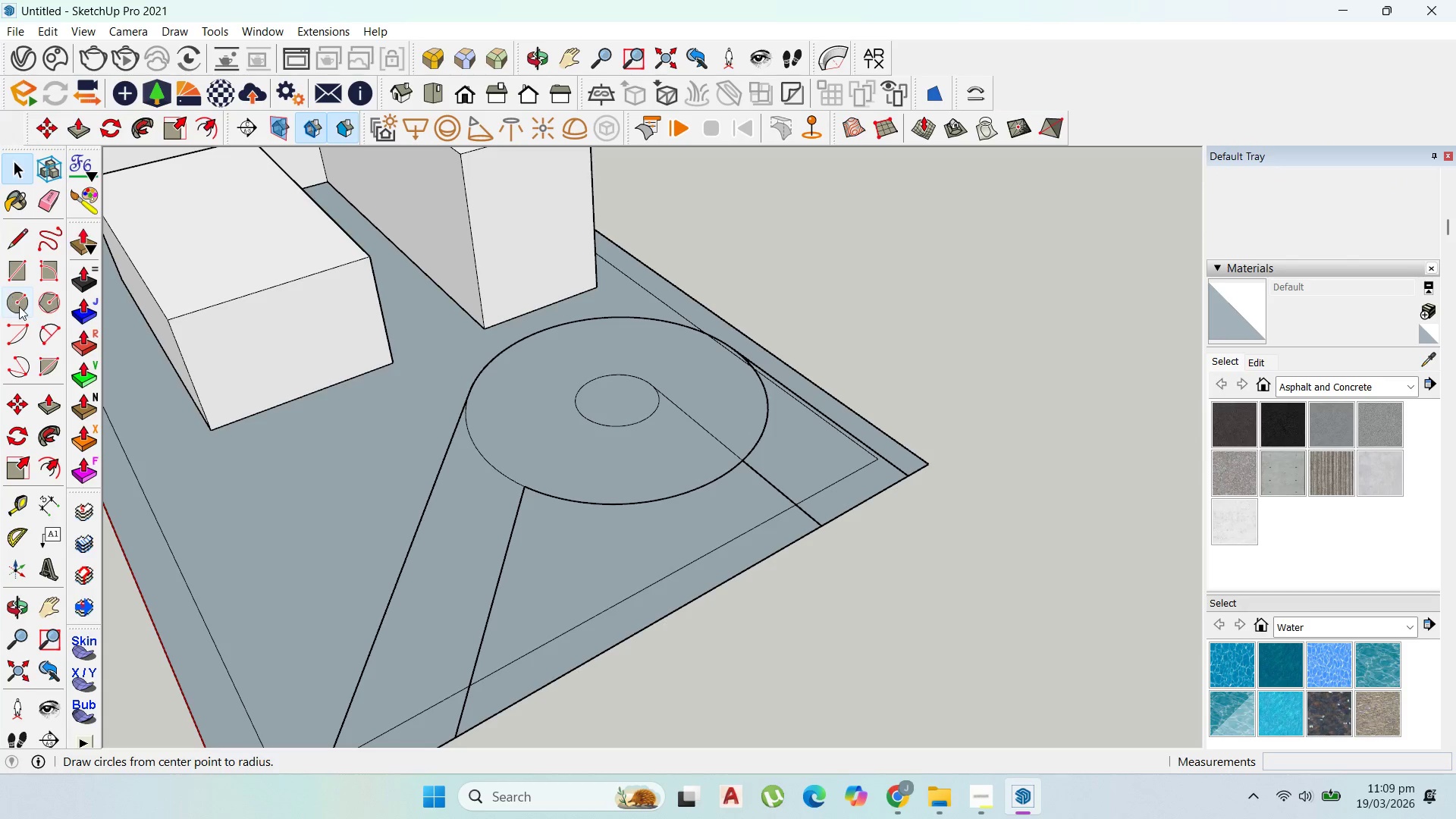 
left_click([20, 228])
 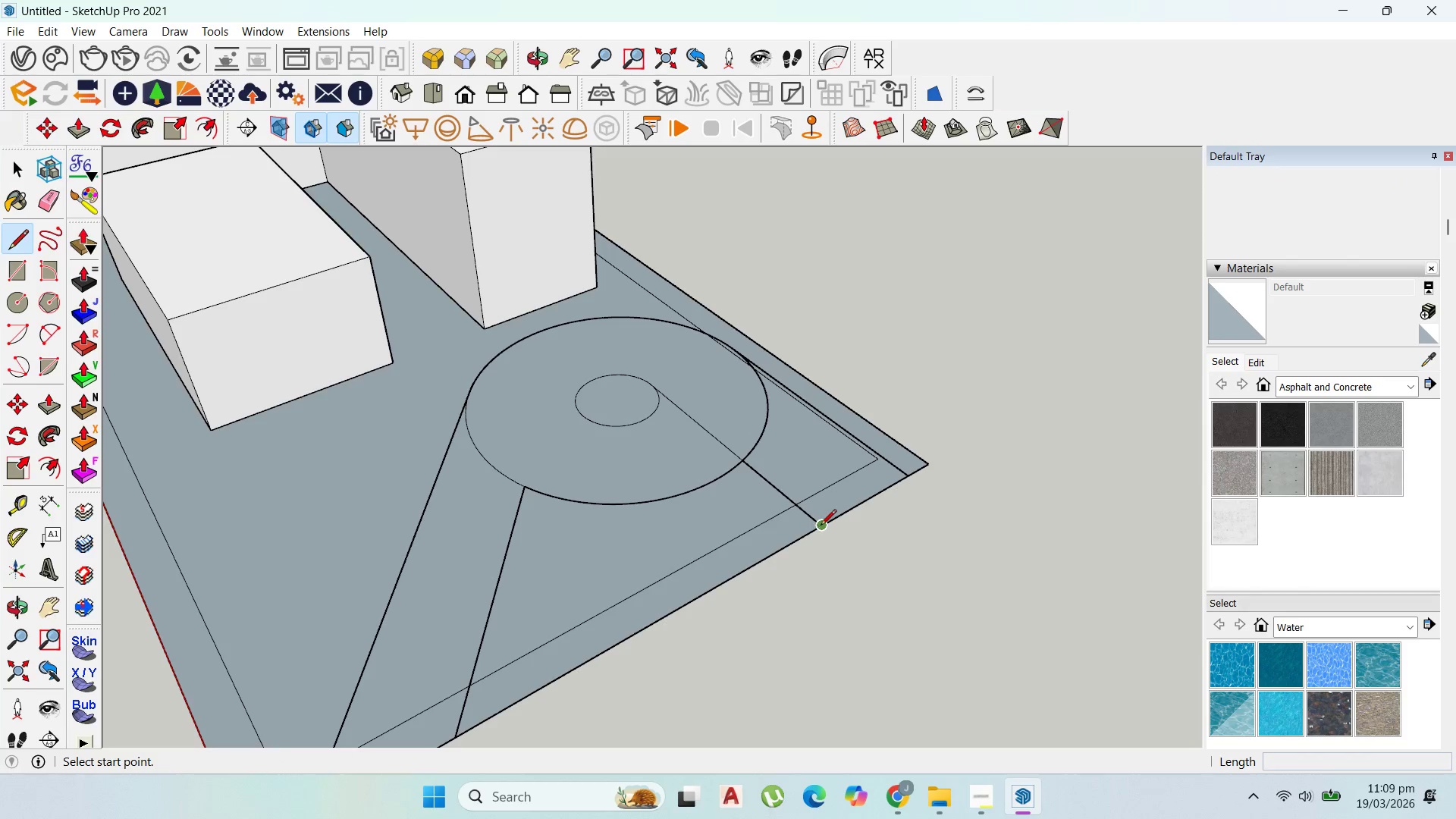 
left_click_drag(start_coordinate=[822, 526], to_coordinate=[829, 522])
 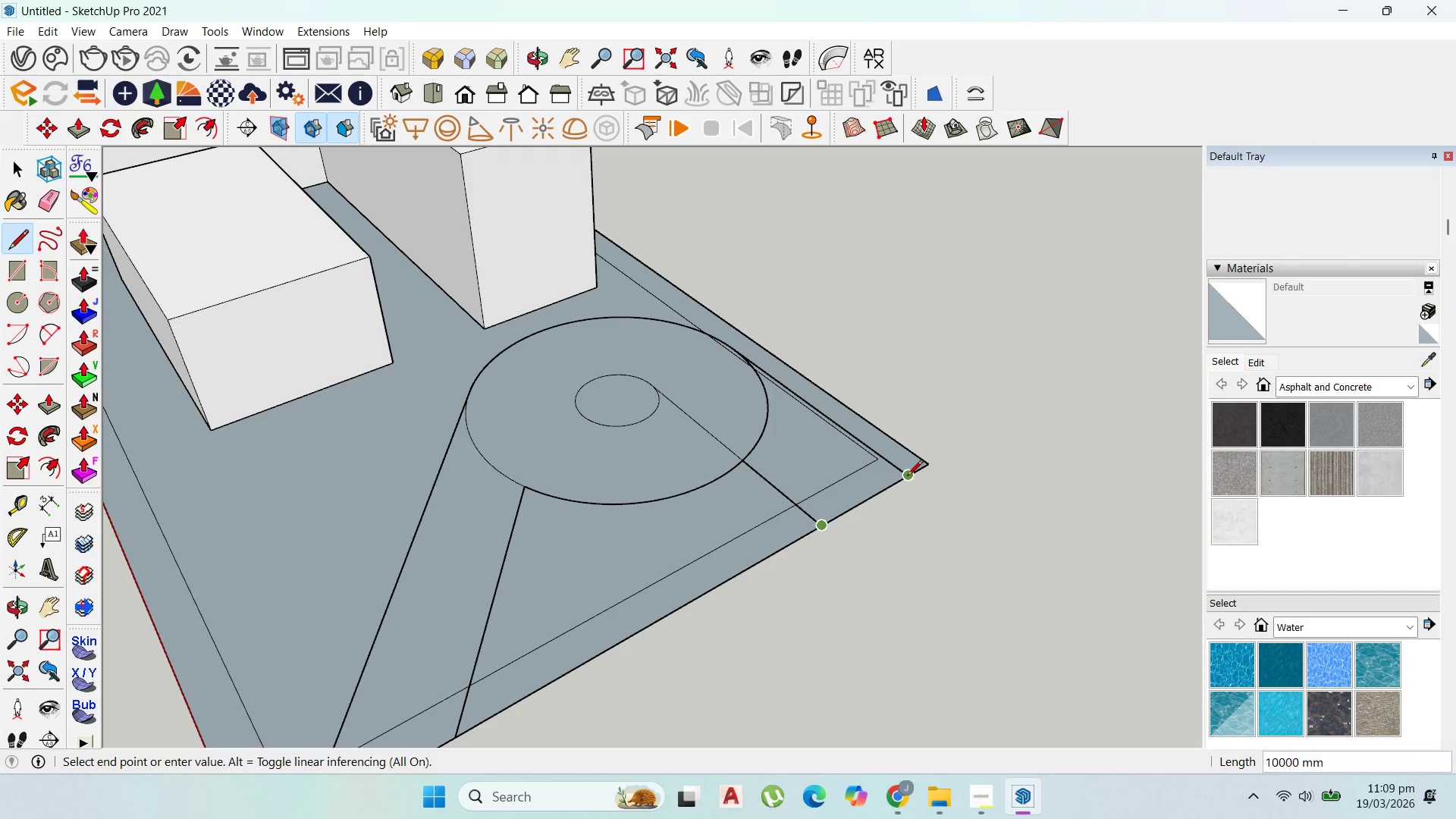 
left_click([907, 477])
 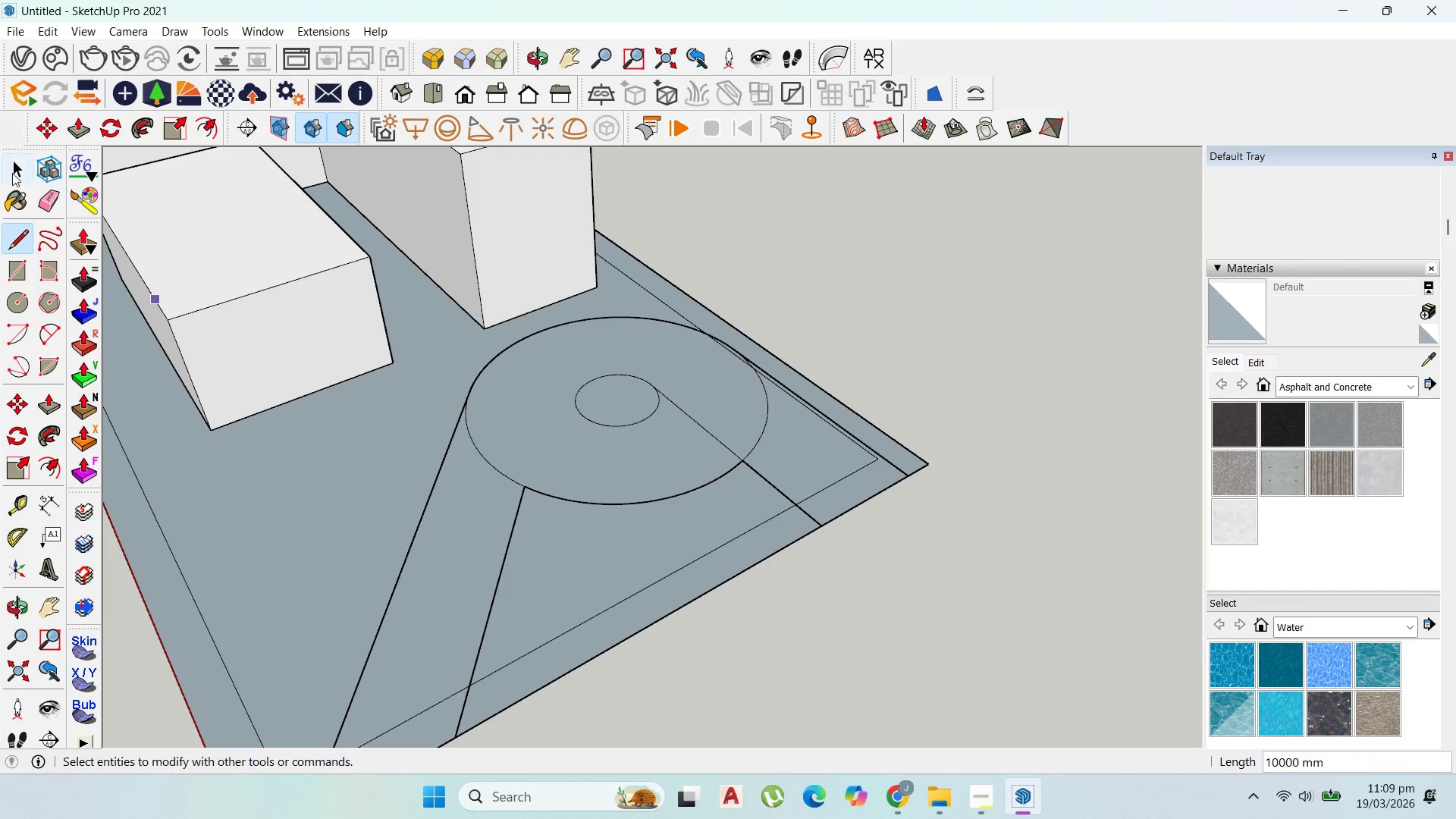 
left_click([11, 177])
 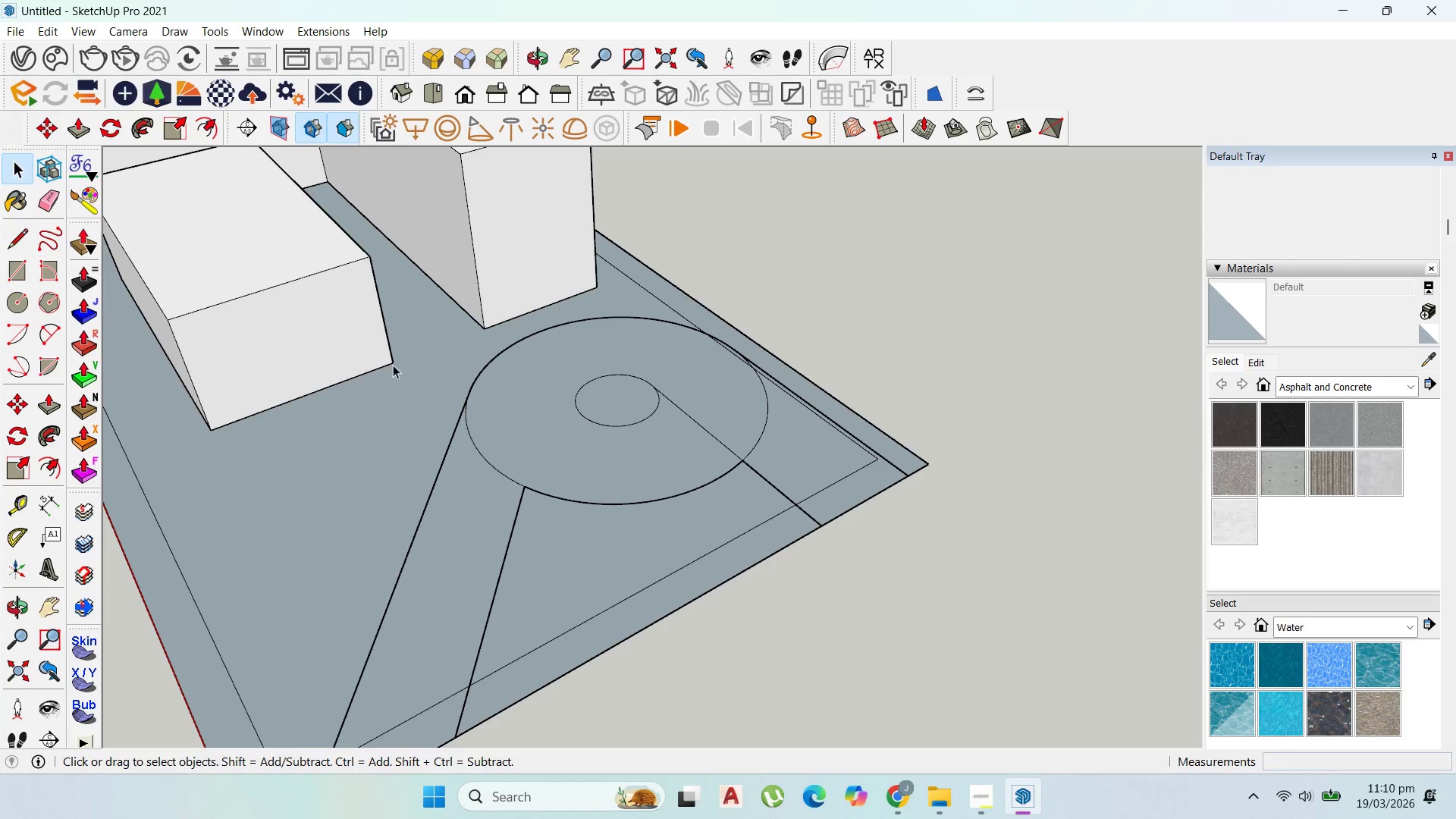 
scroll: coordinate [723, 379], scroll_direction: up, amount: 2.0
 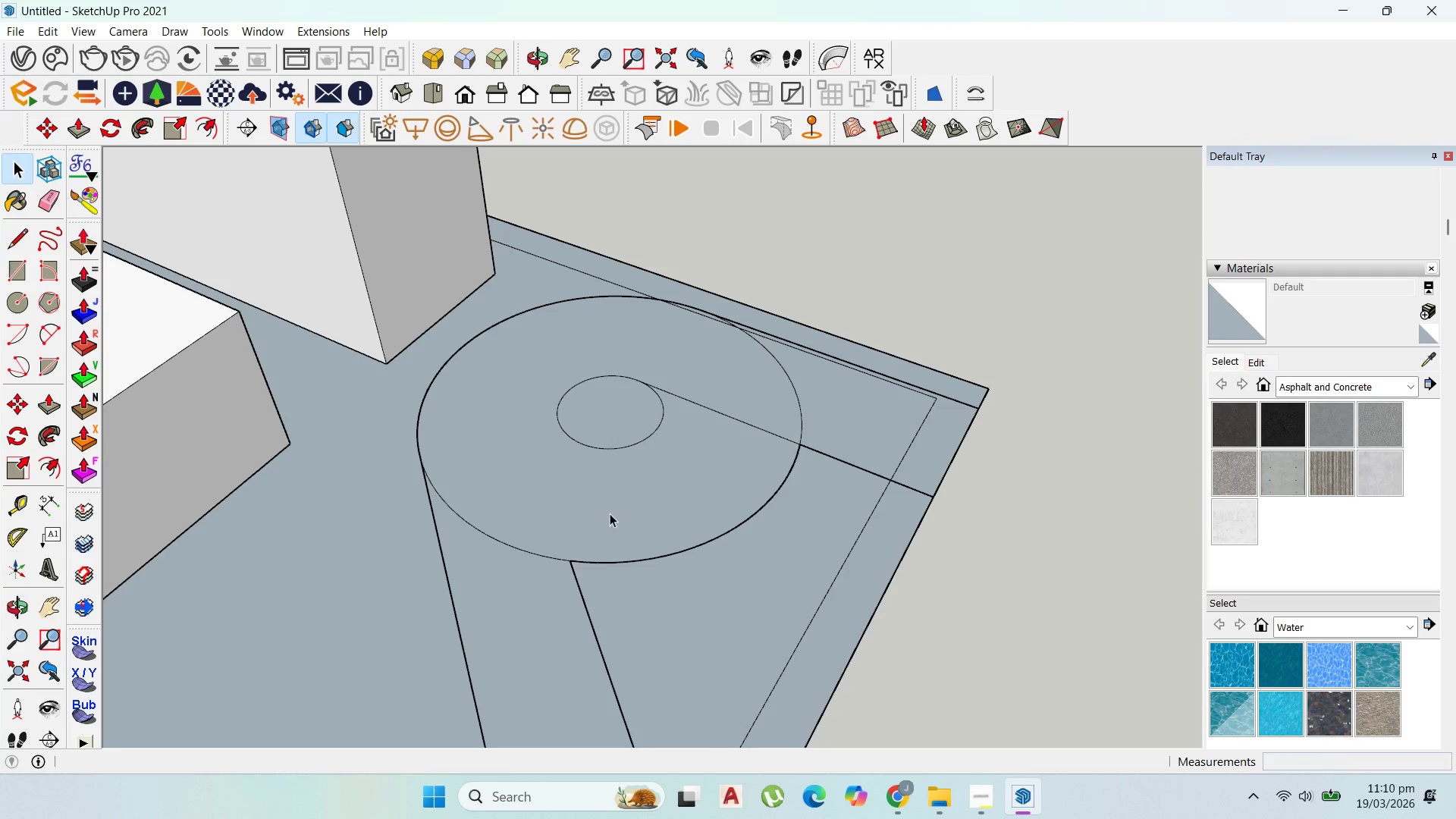 
scroll: coordinate [595, 418], scroll_direction: down, amount: 4.0
 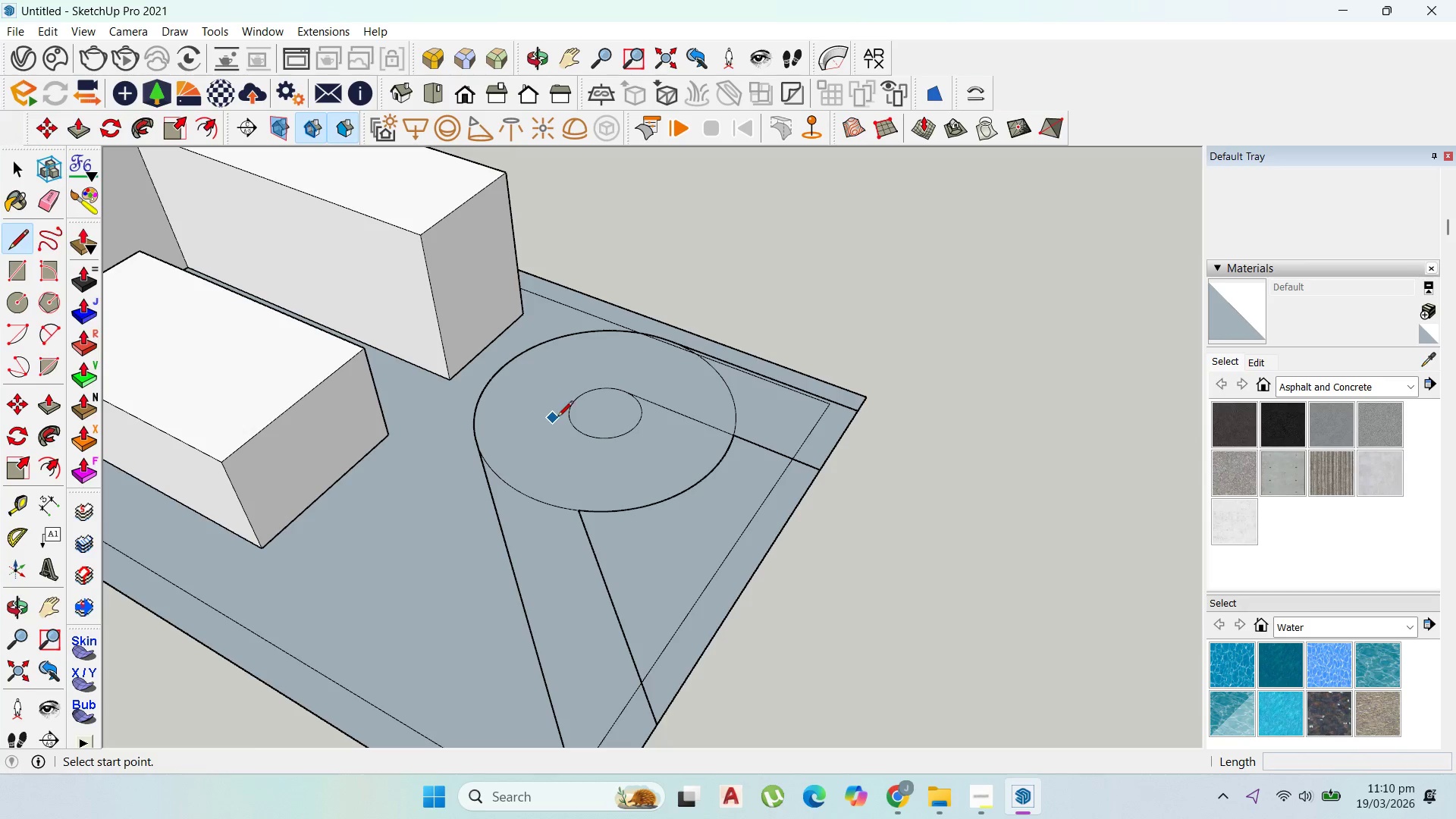 
left_click([566, 418])
 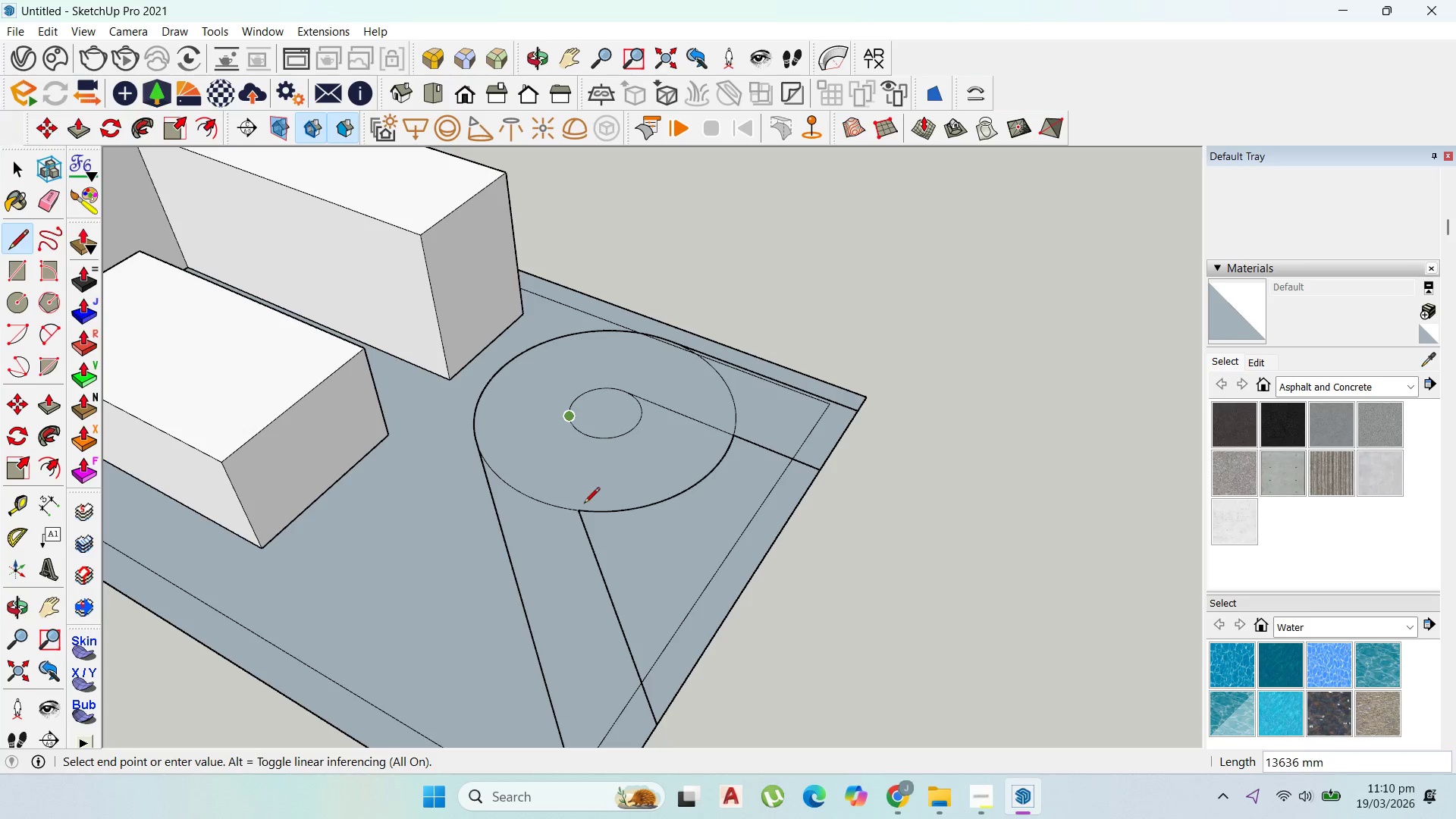 
key(Escape)
 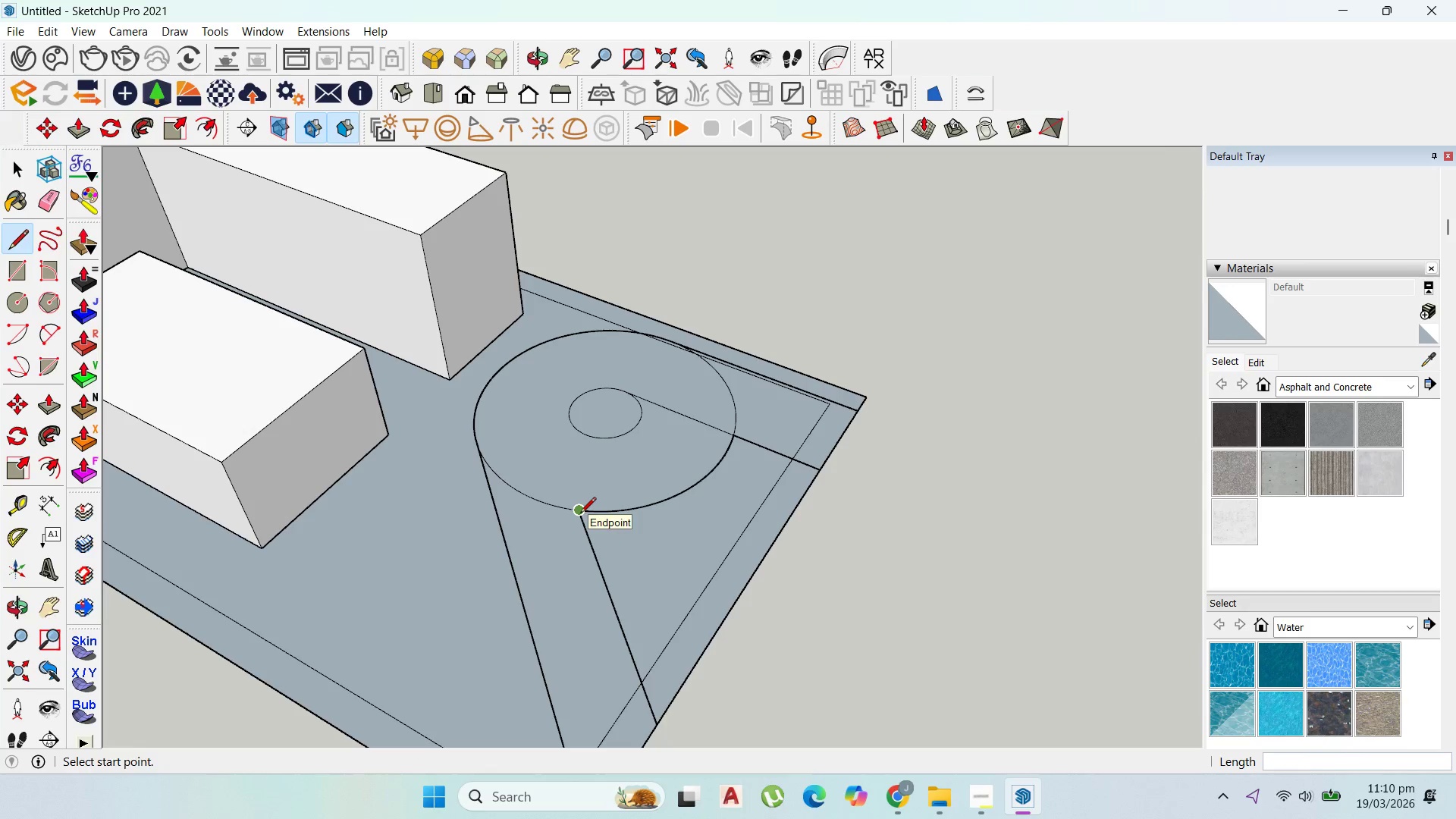 
left_click([580, 514])
 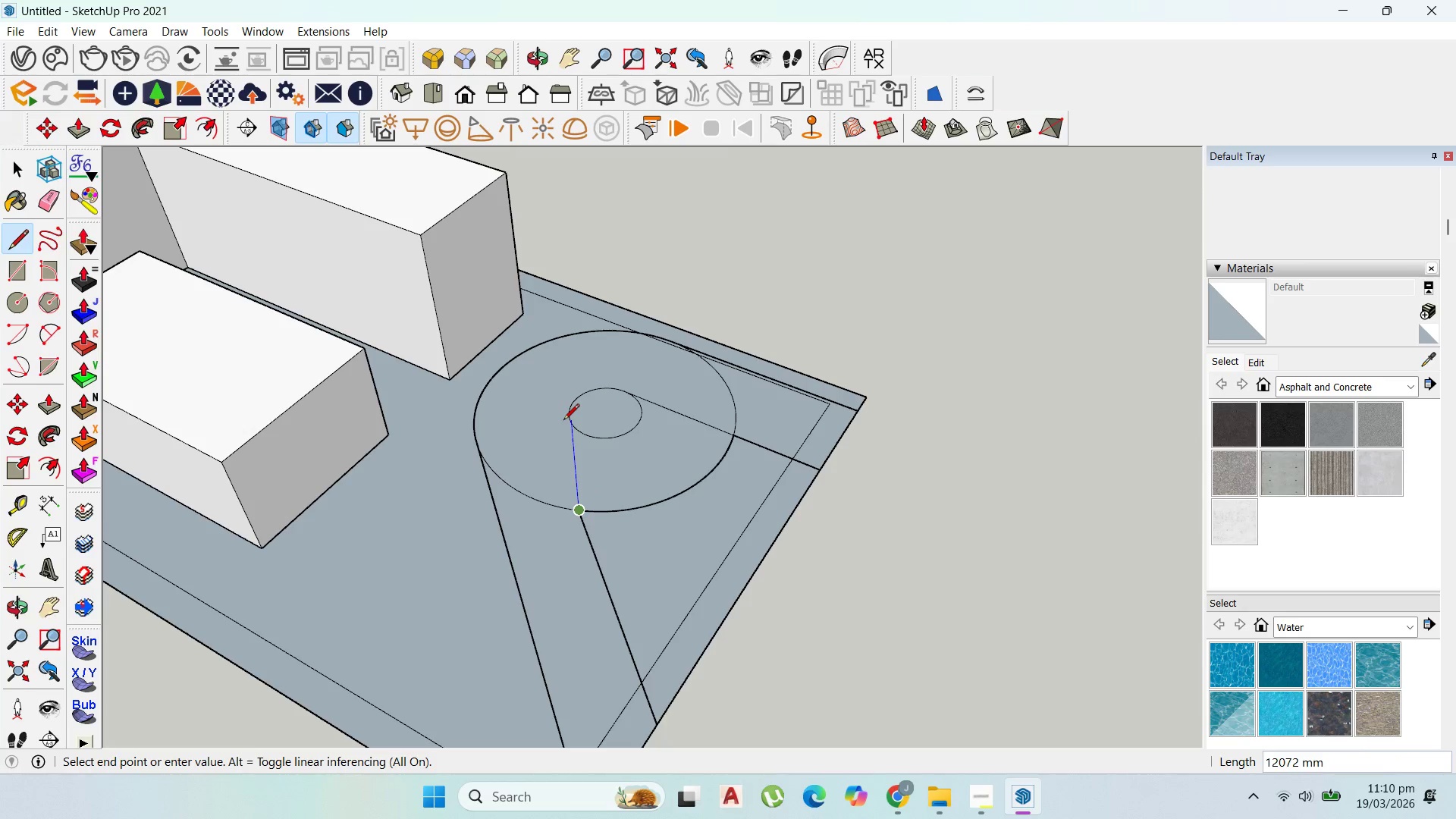 
scroll: coordinate [570, 416], scroll_direction: up, amount: 2.0
 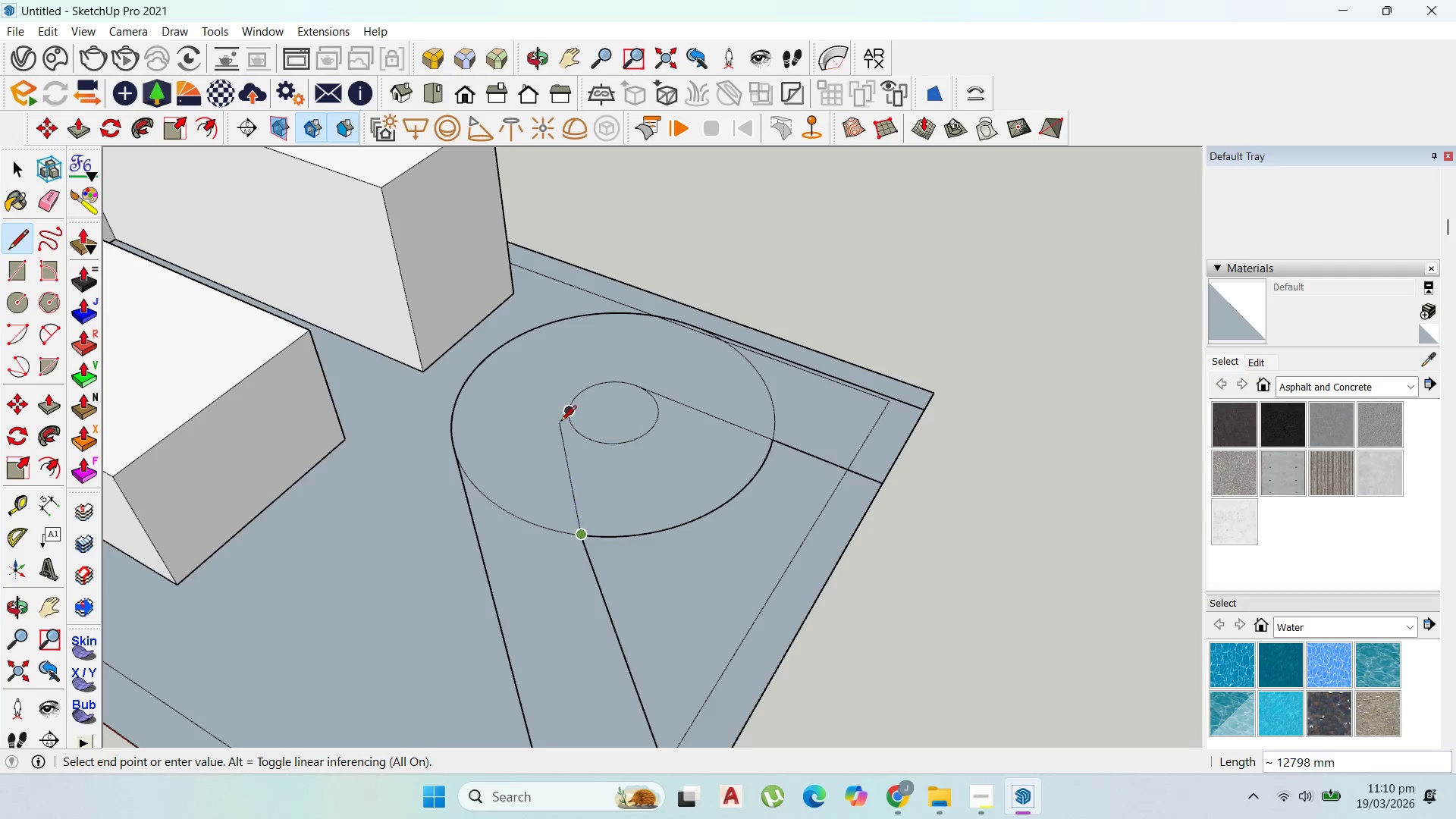 
key(Escape)
 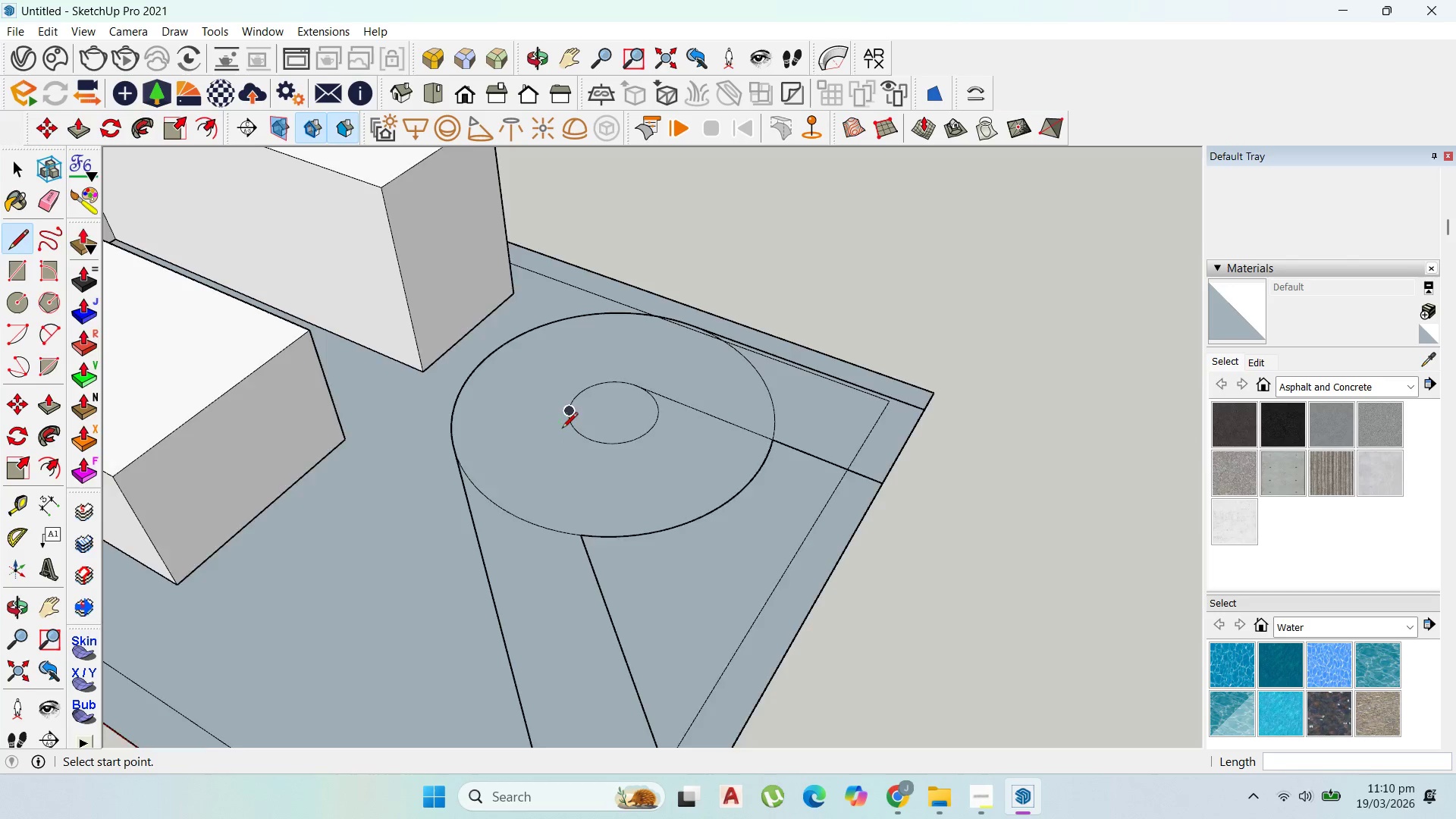 
scroll: coordinate [603, 504], scroll_direction: down, amount: 6.0
 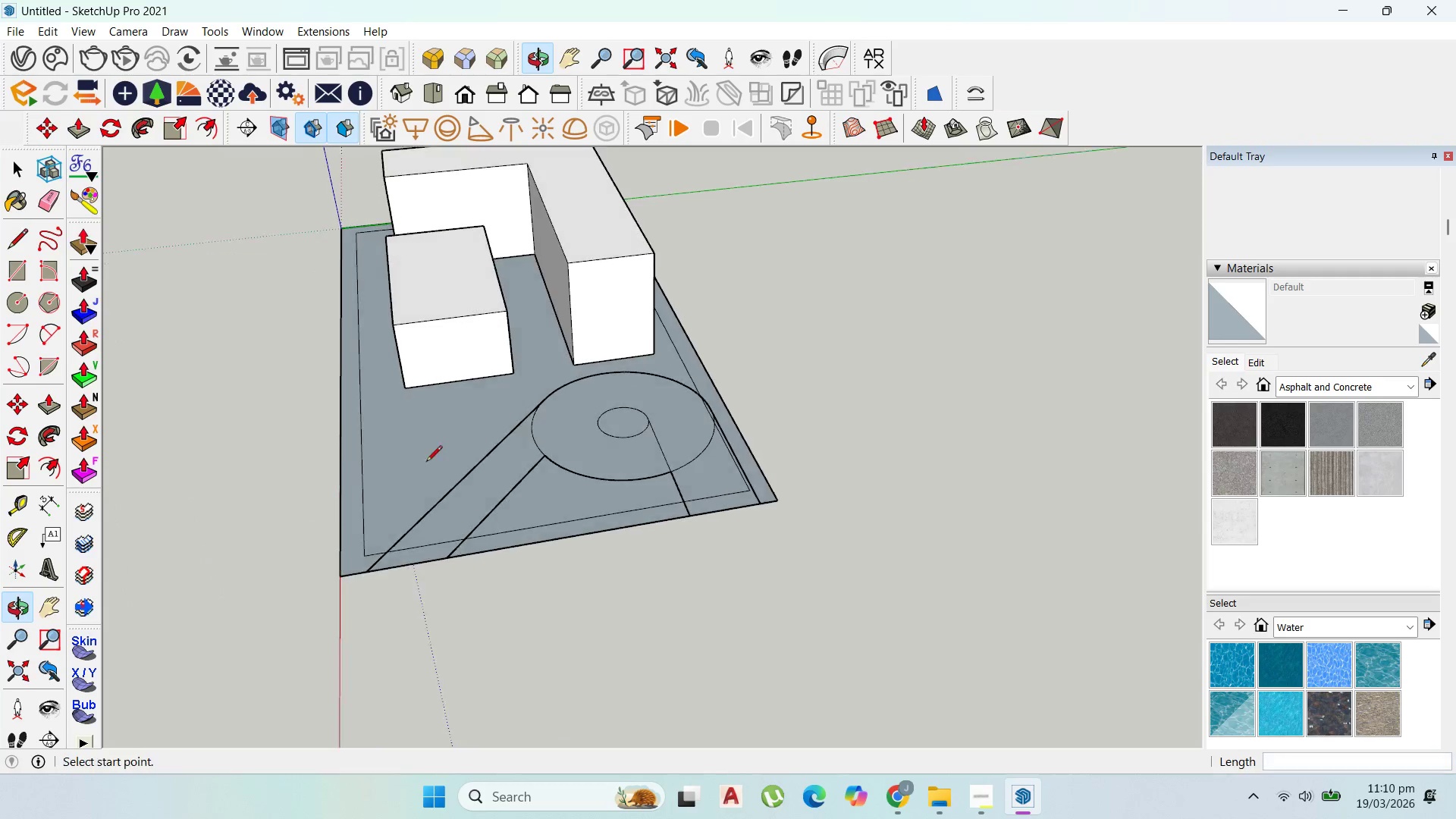 
scroll: coordinate [561, 422], scroll_direction: up, amount: 2.0
 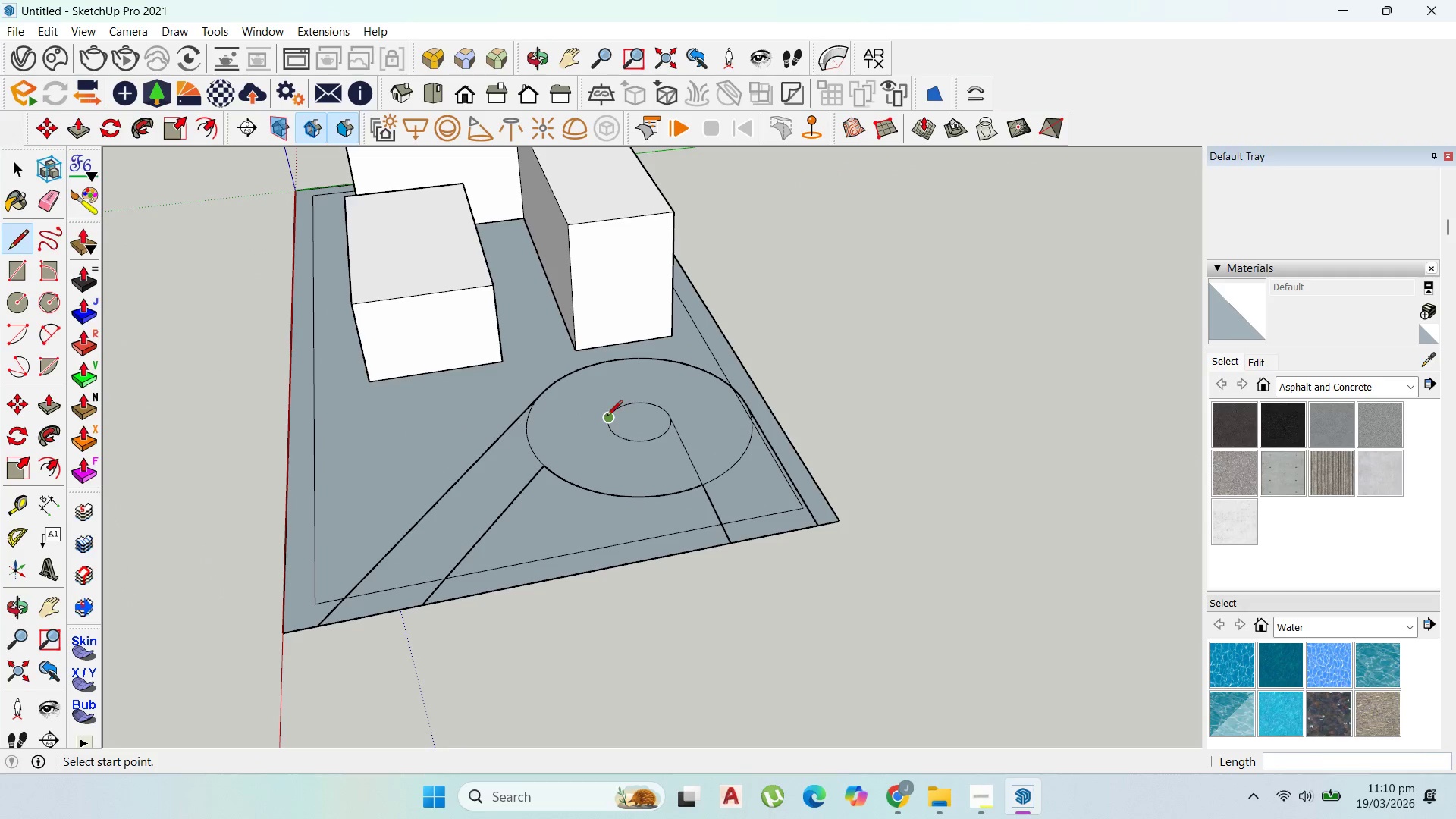 
left_click([607, 417])
 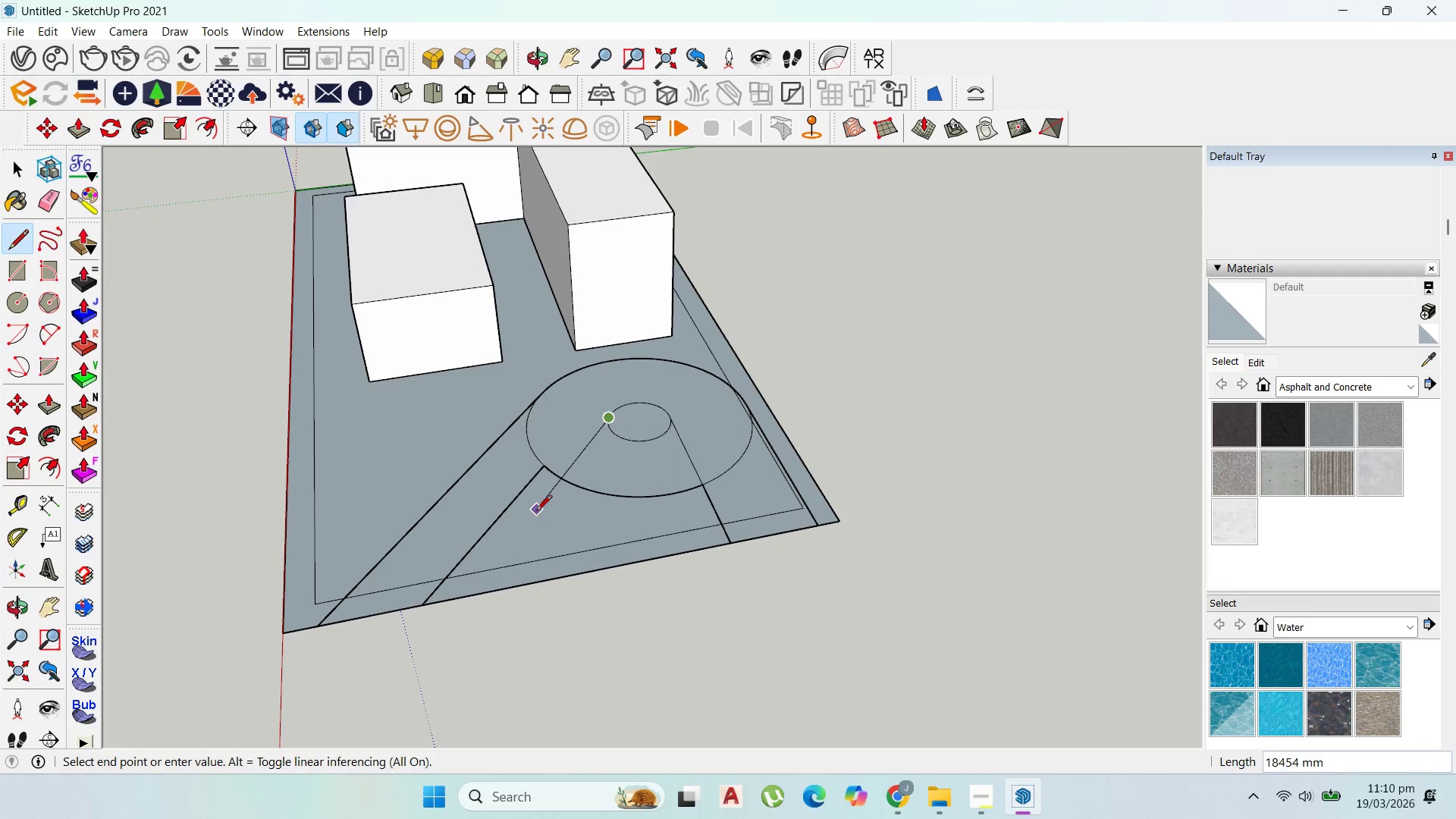 
key(Escape)
 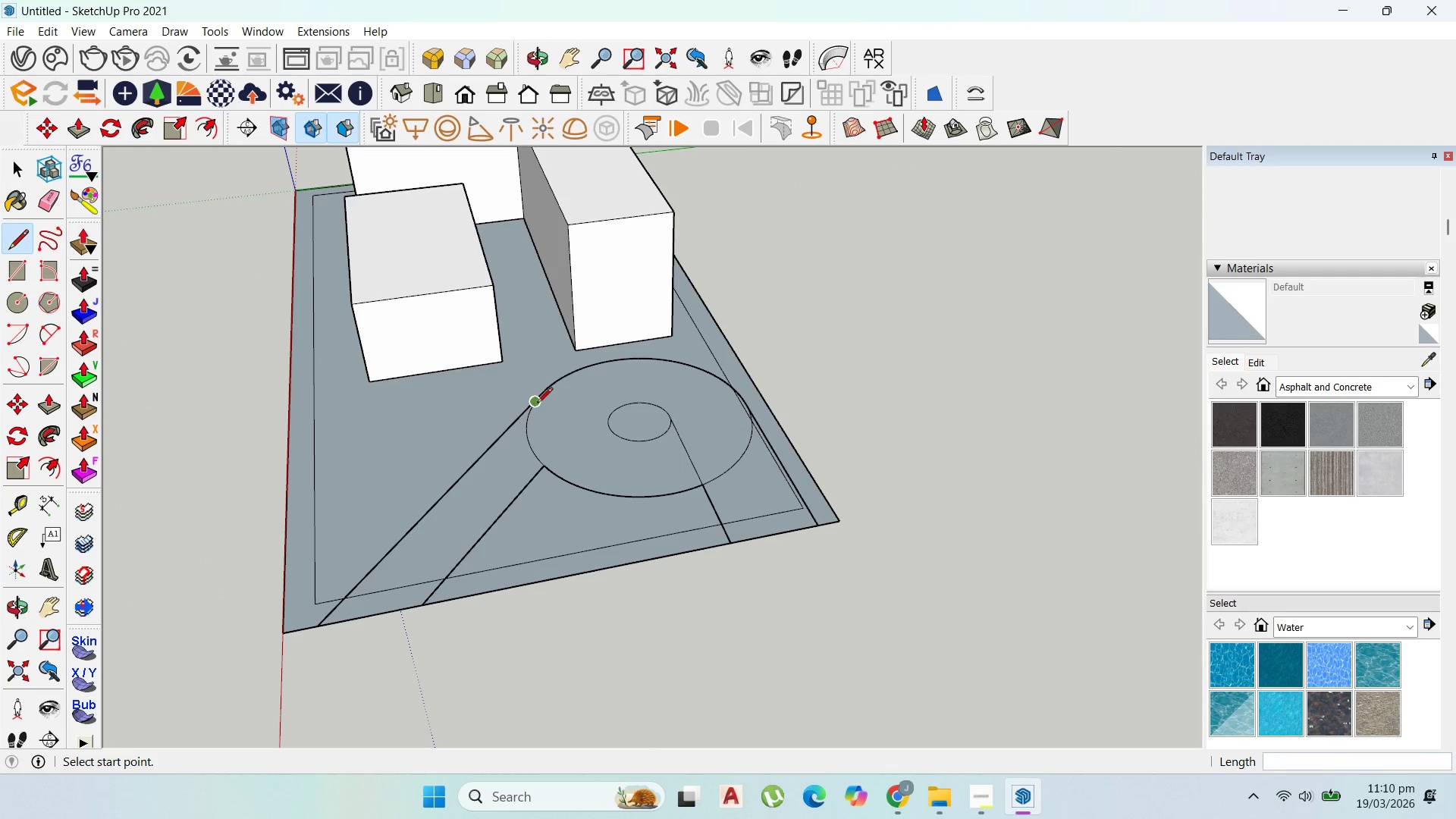 
scroll: coordinate [679, 410], scroll_direction: down, amount: 3.0
 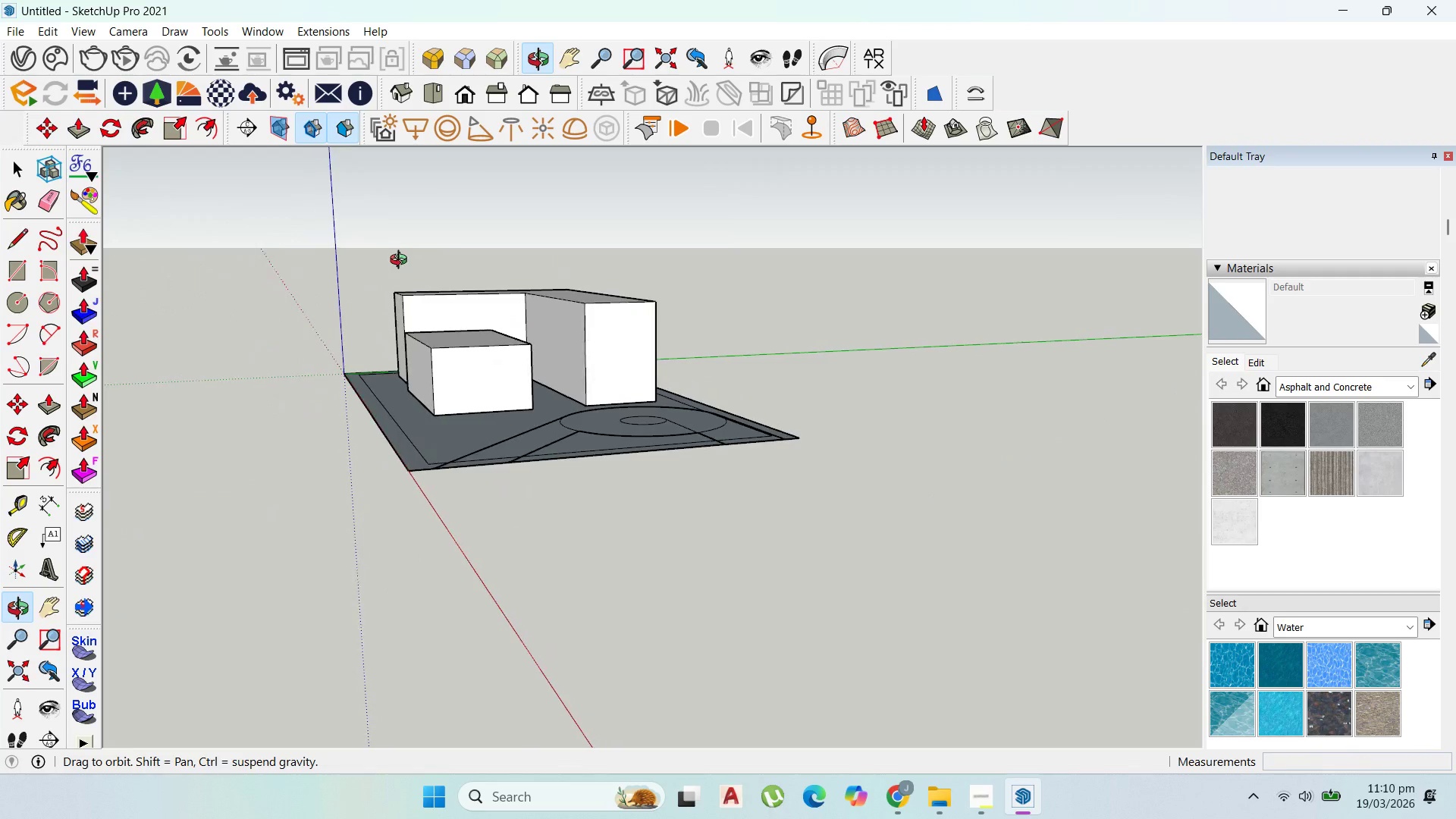 
scroll: coordinate [710, 446], scroll_direction: up, amount: 5.0
 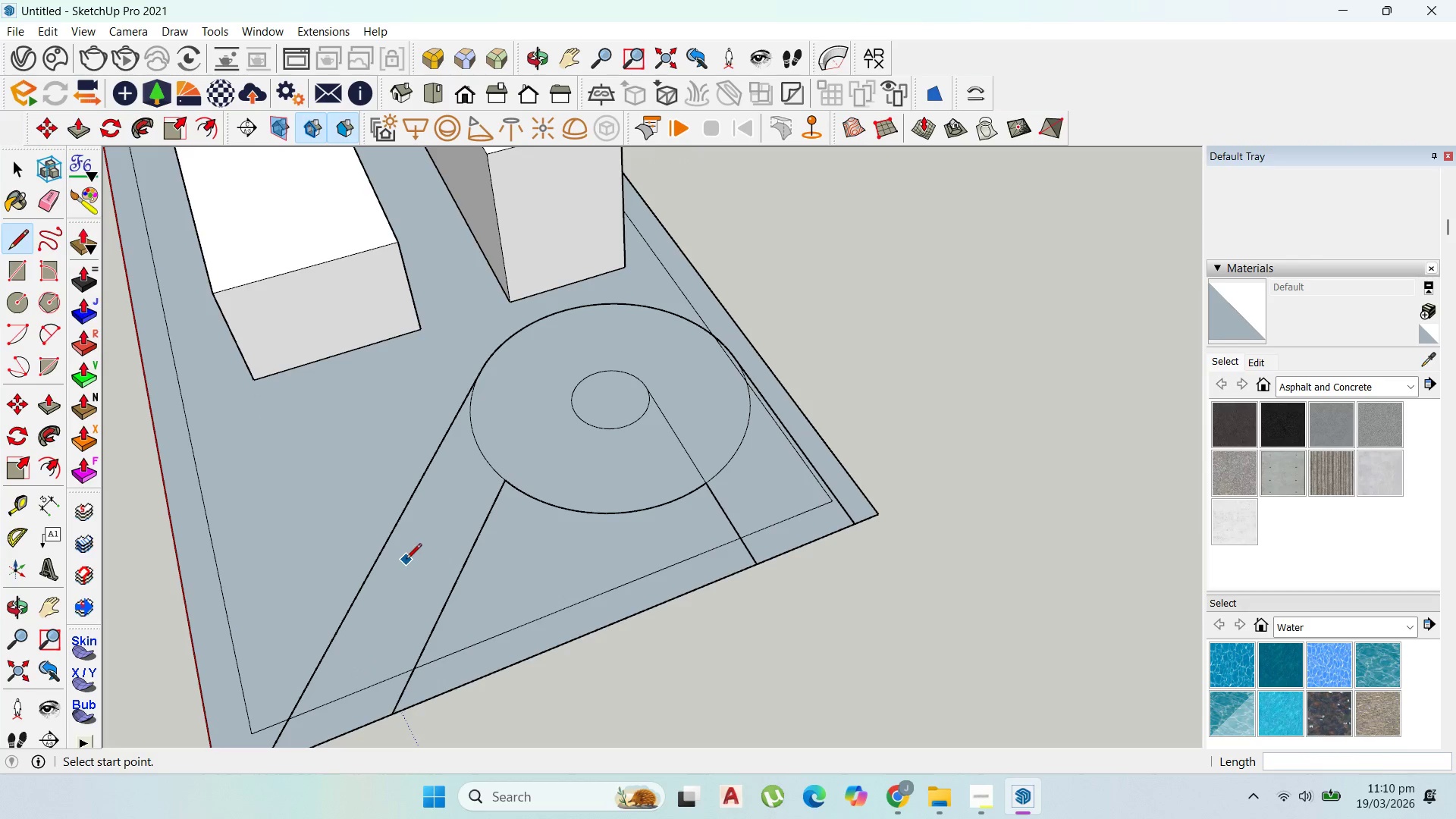 
scroll: coordinate [610, 439], scroll_direction: down, amount: 3.0
 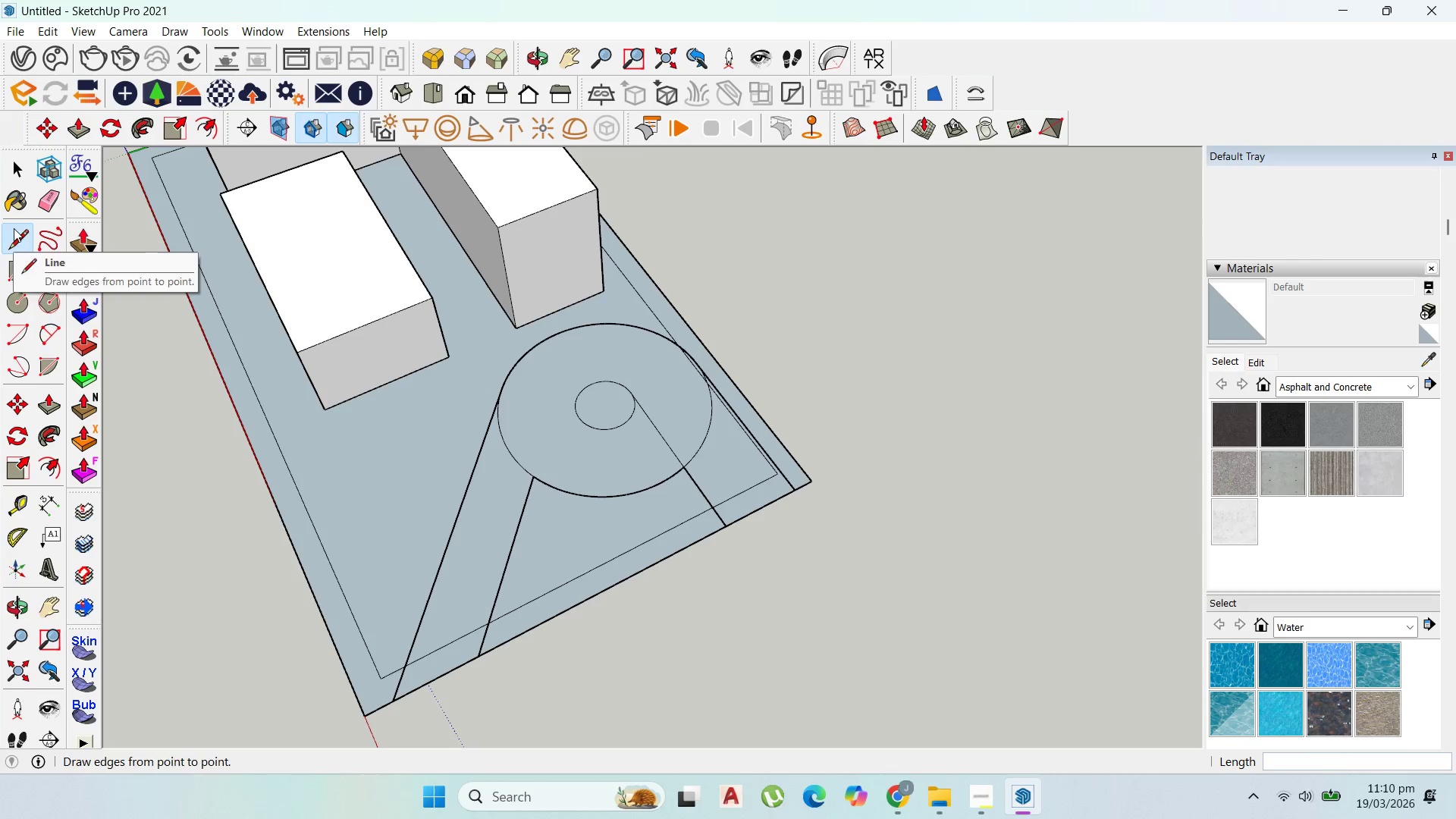 
left_click([16, 166])
 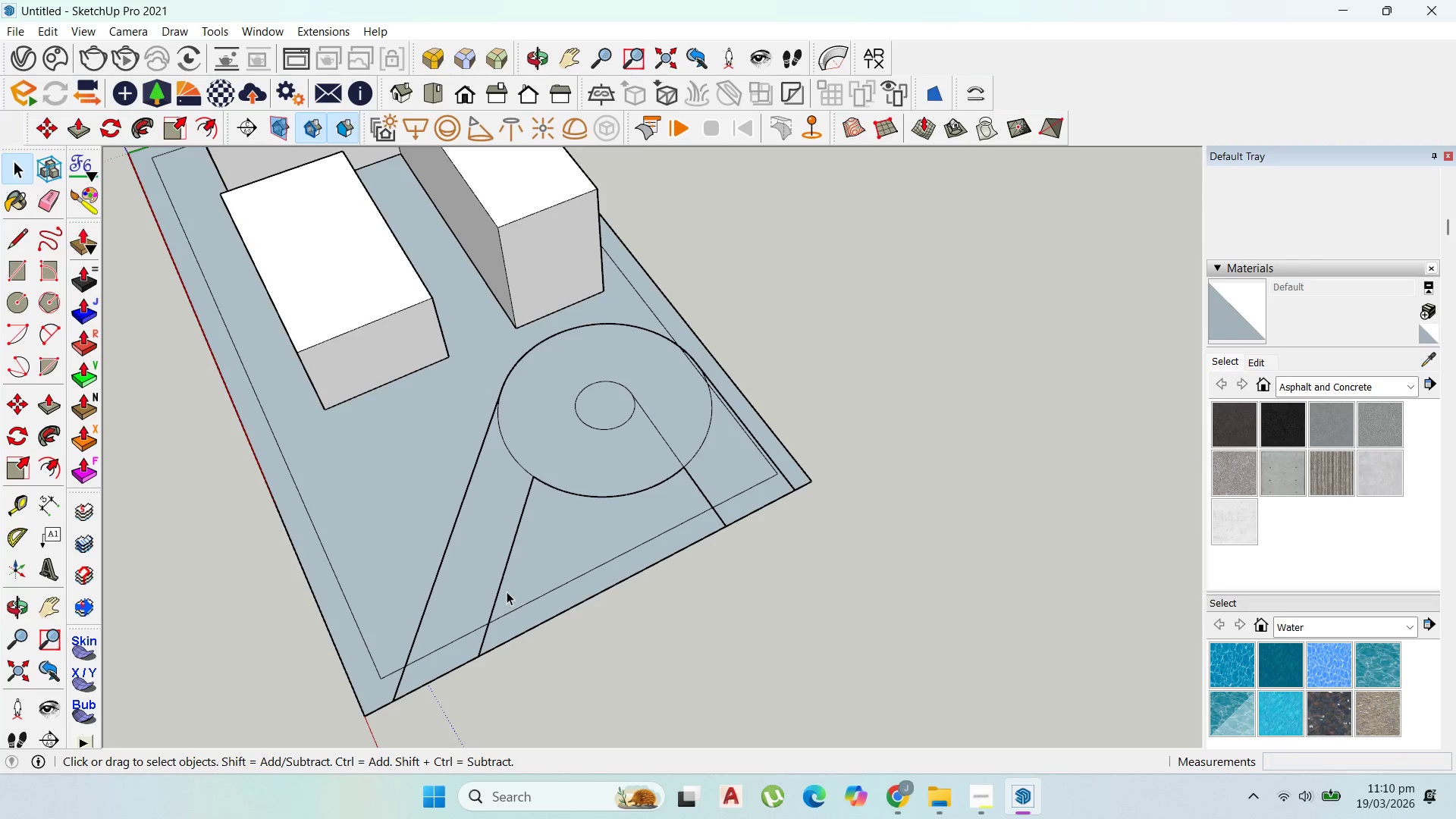 
left_click([507, 587])
 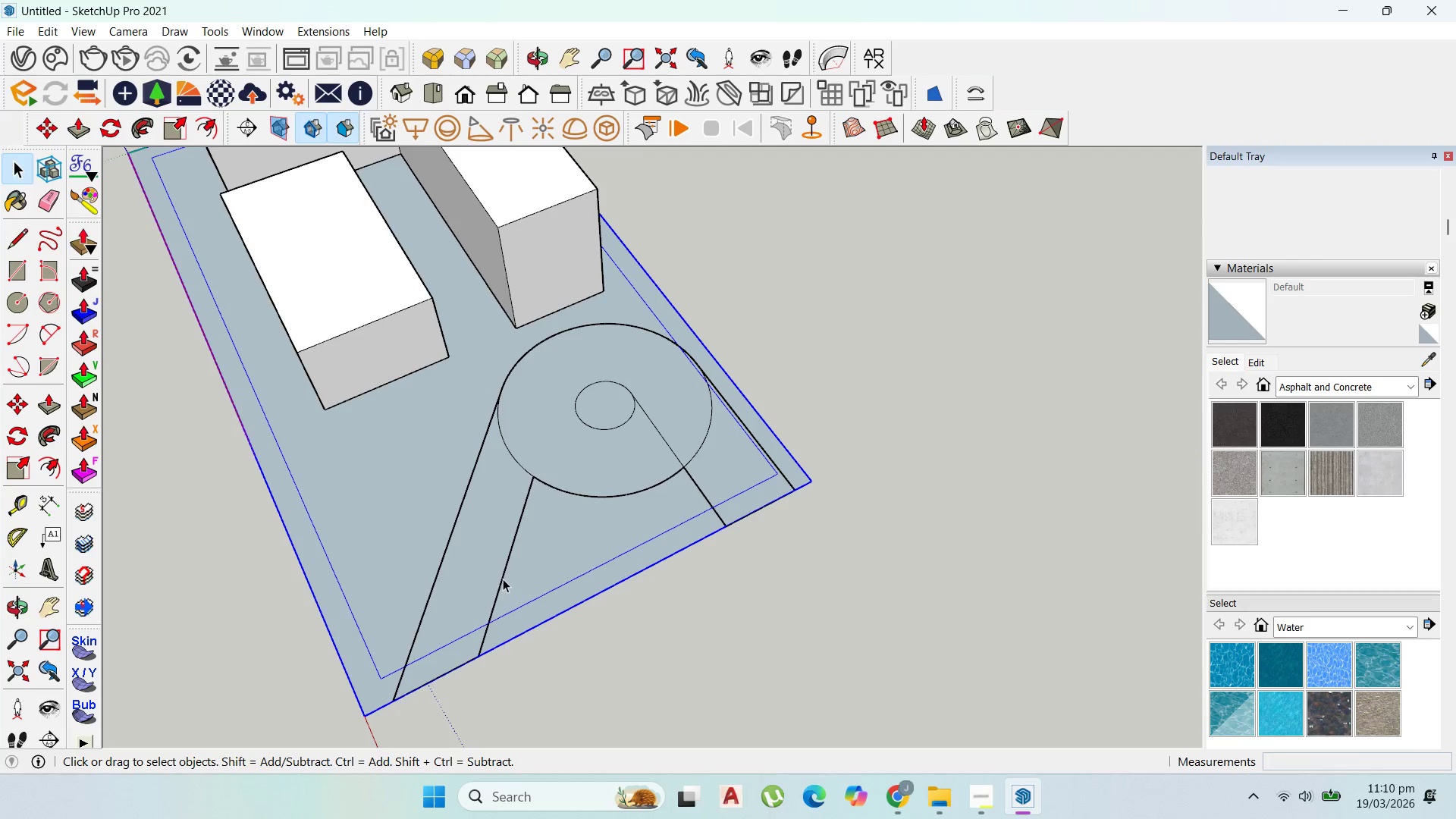 
left_click([502, 578])
 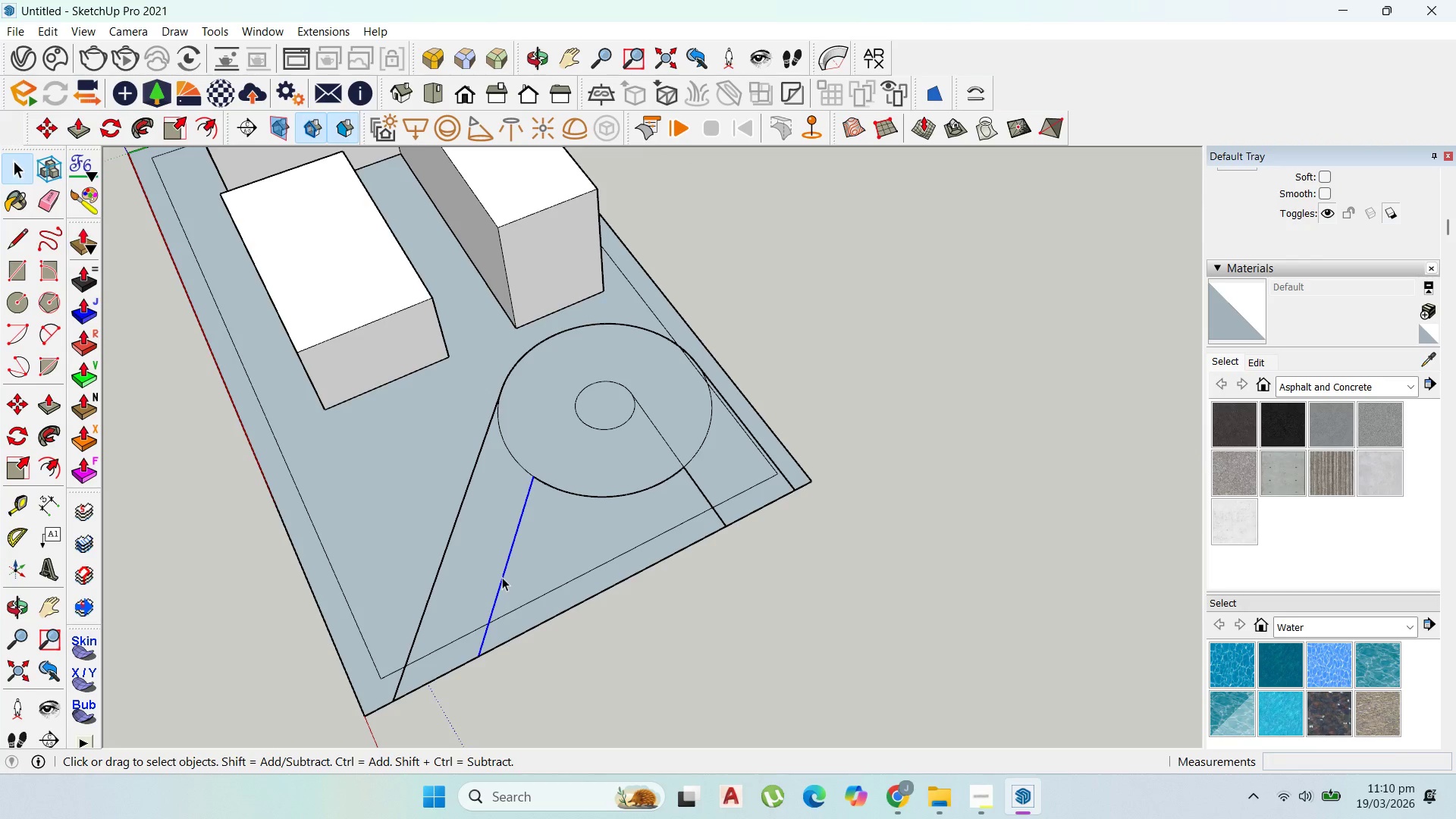 
key(Delete)
 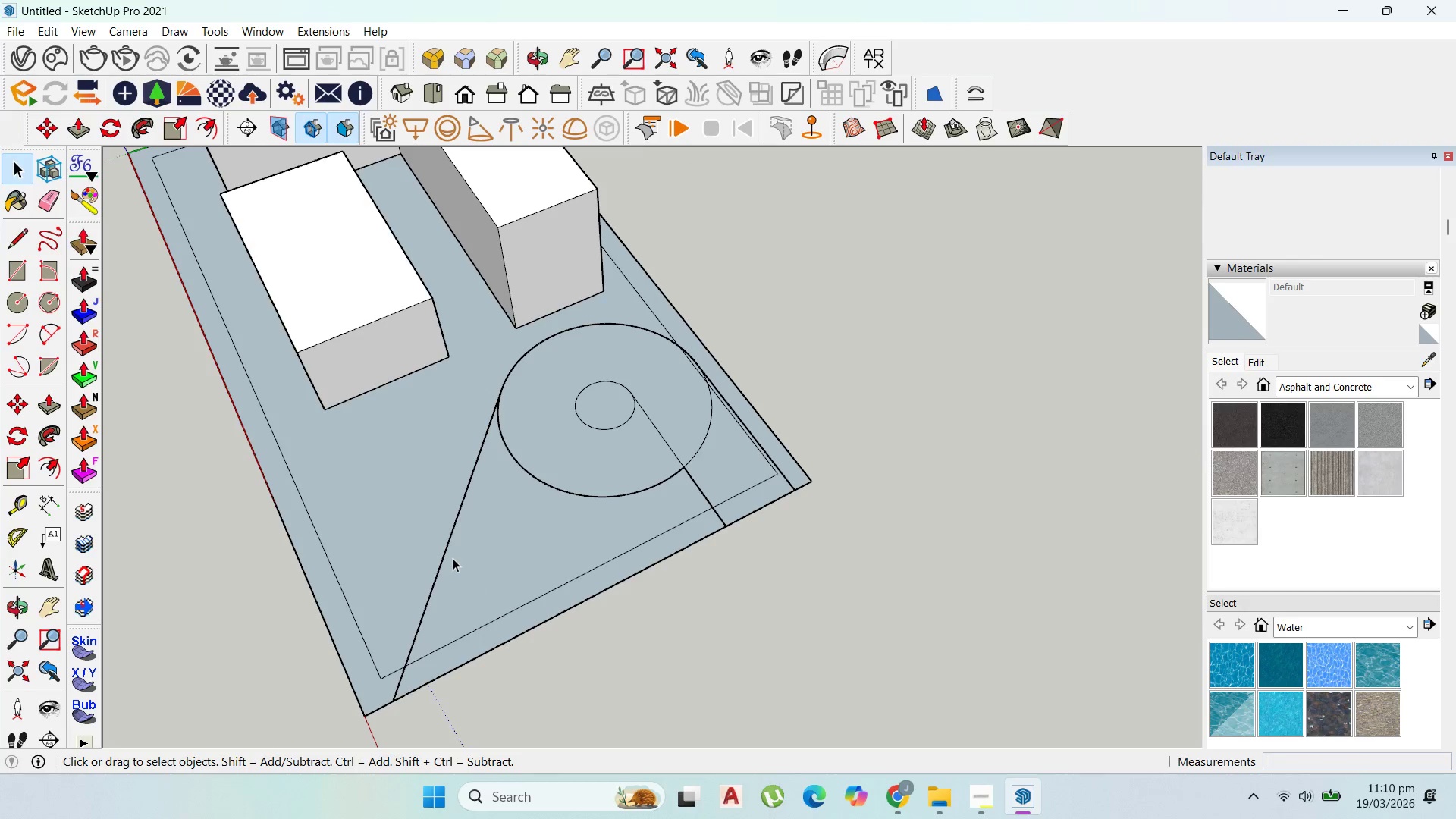 
left_click([450, 557])
 